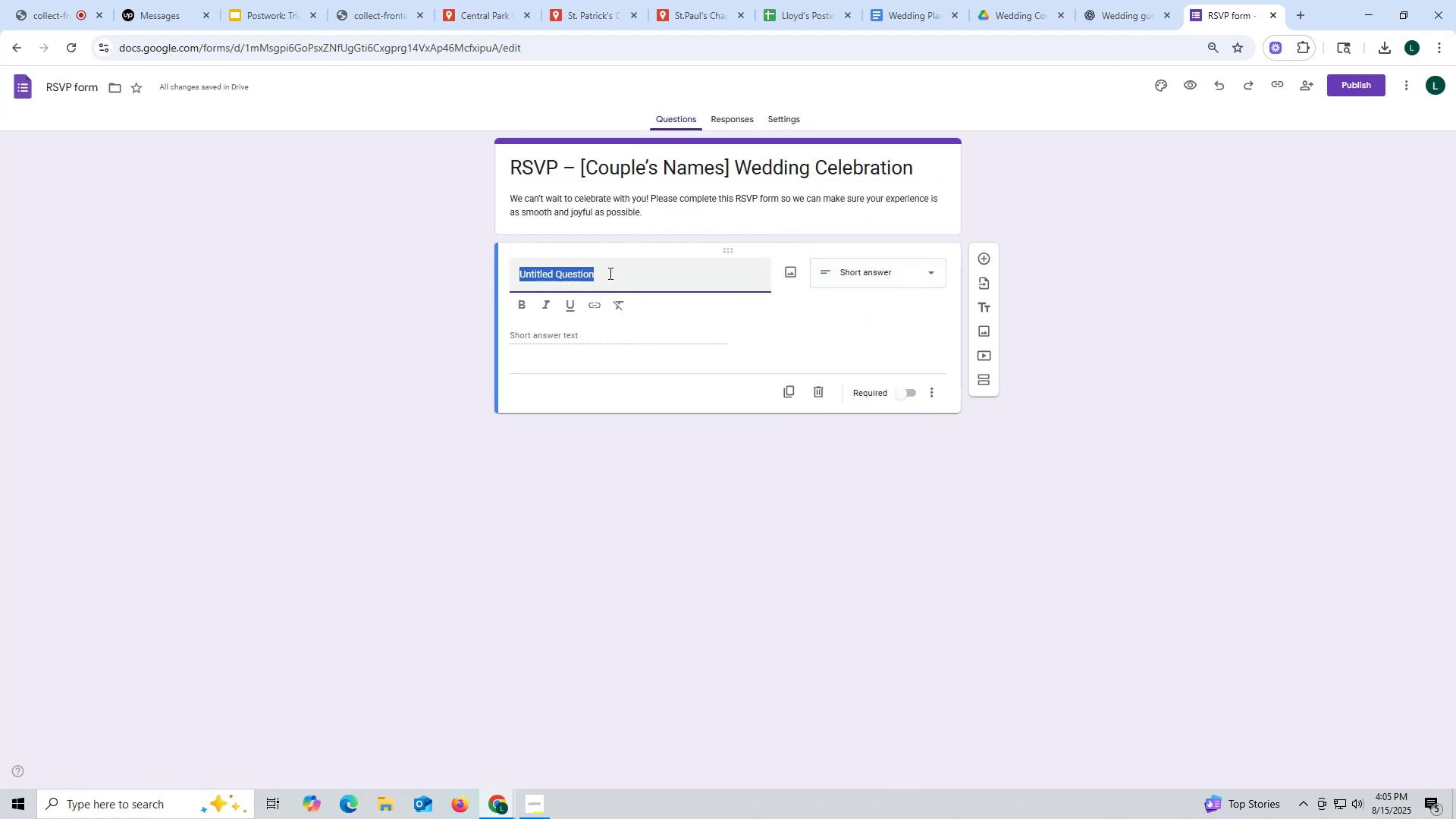 
type(Guest )
 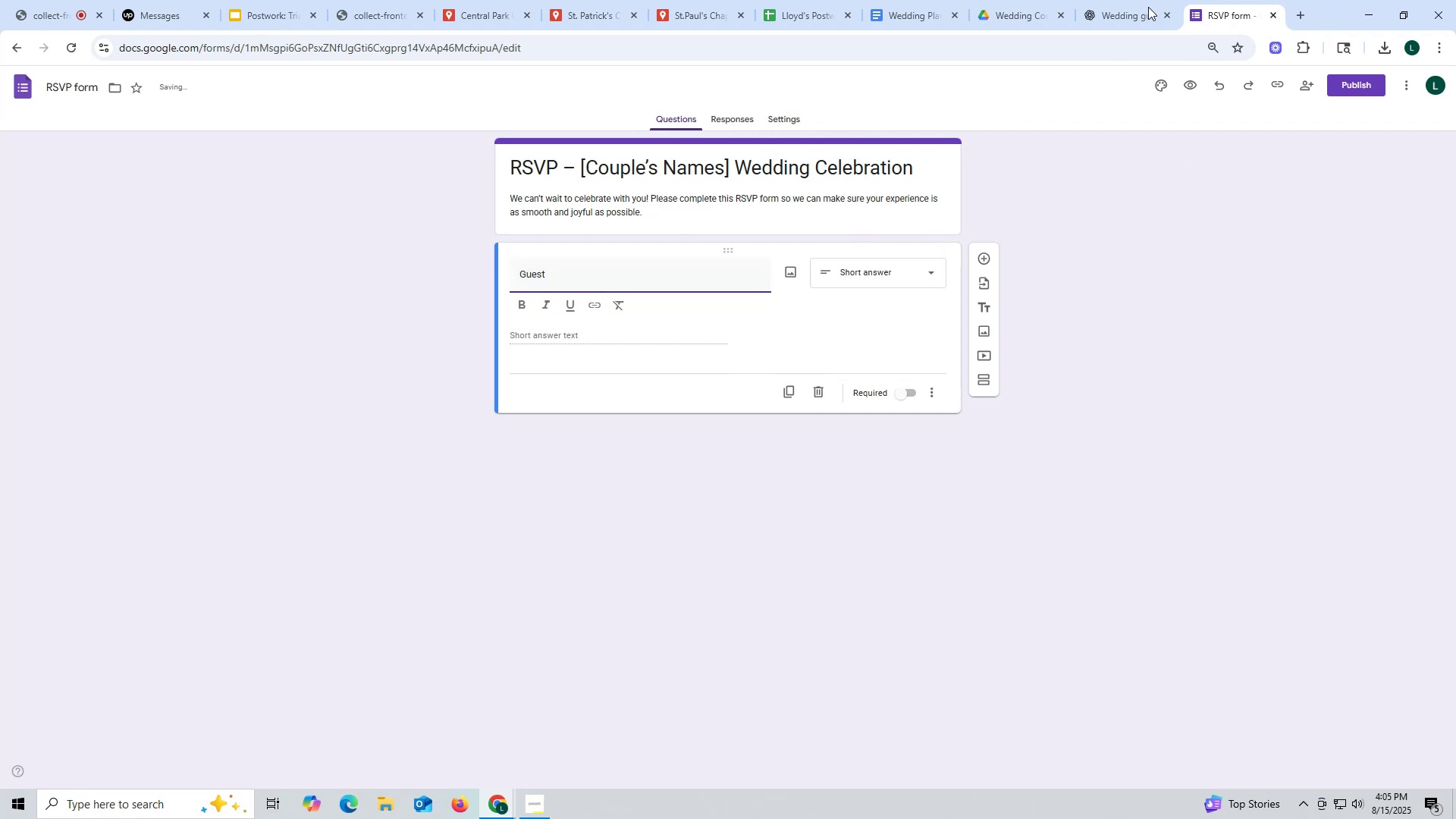 
left_click([1103, 17])
 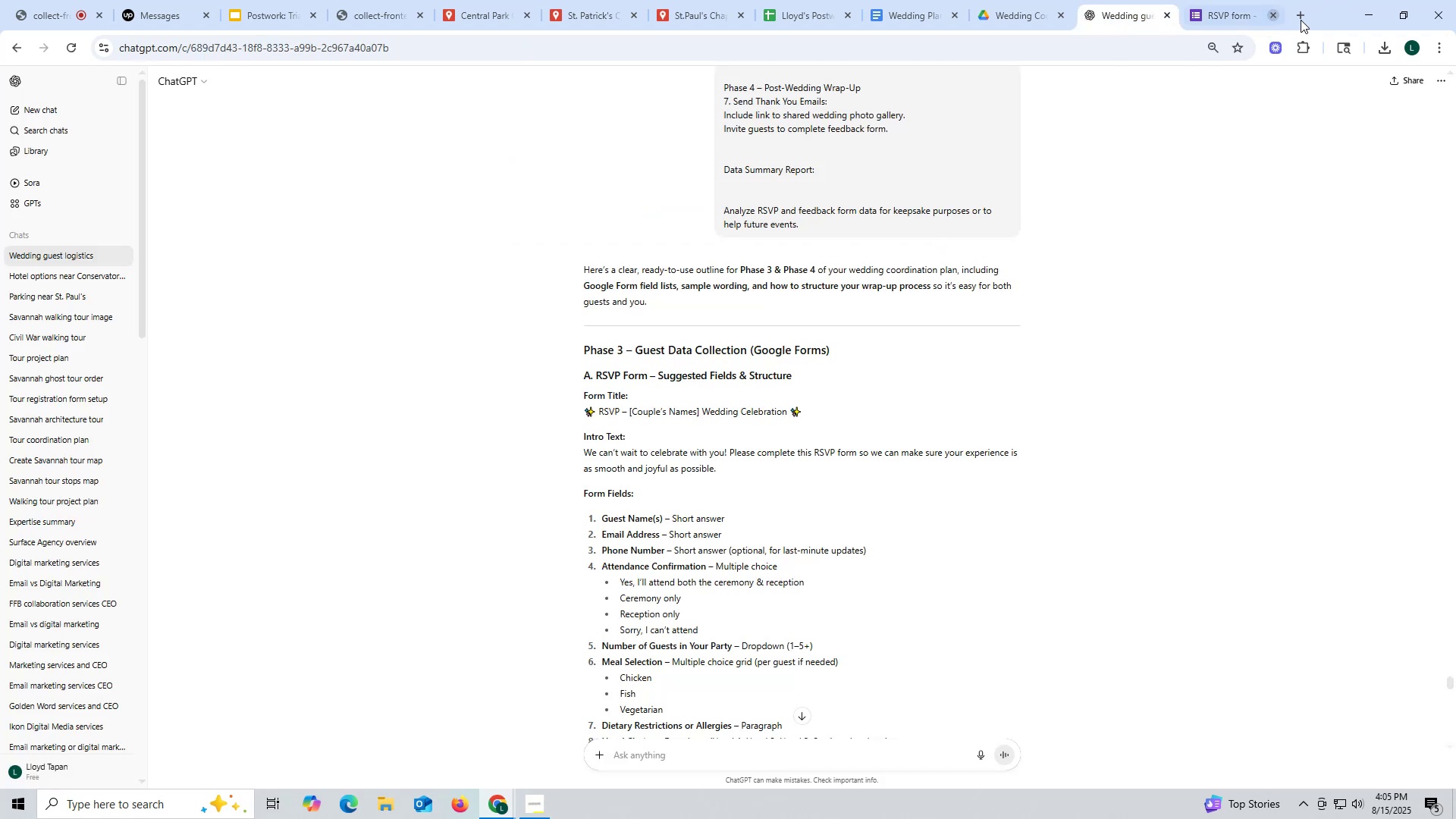 
left_click([1218, 17])
 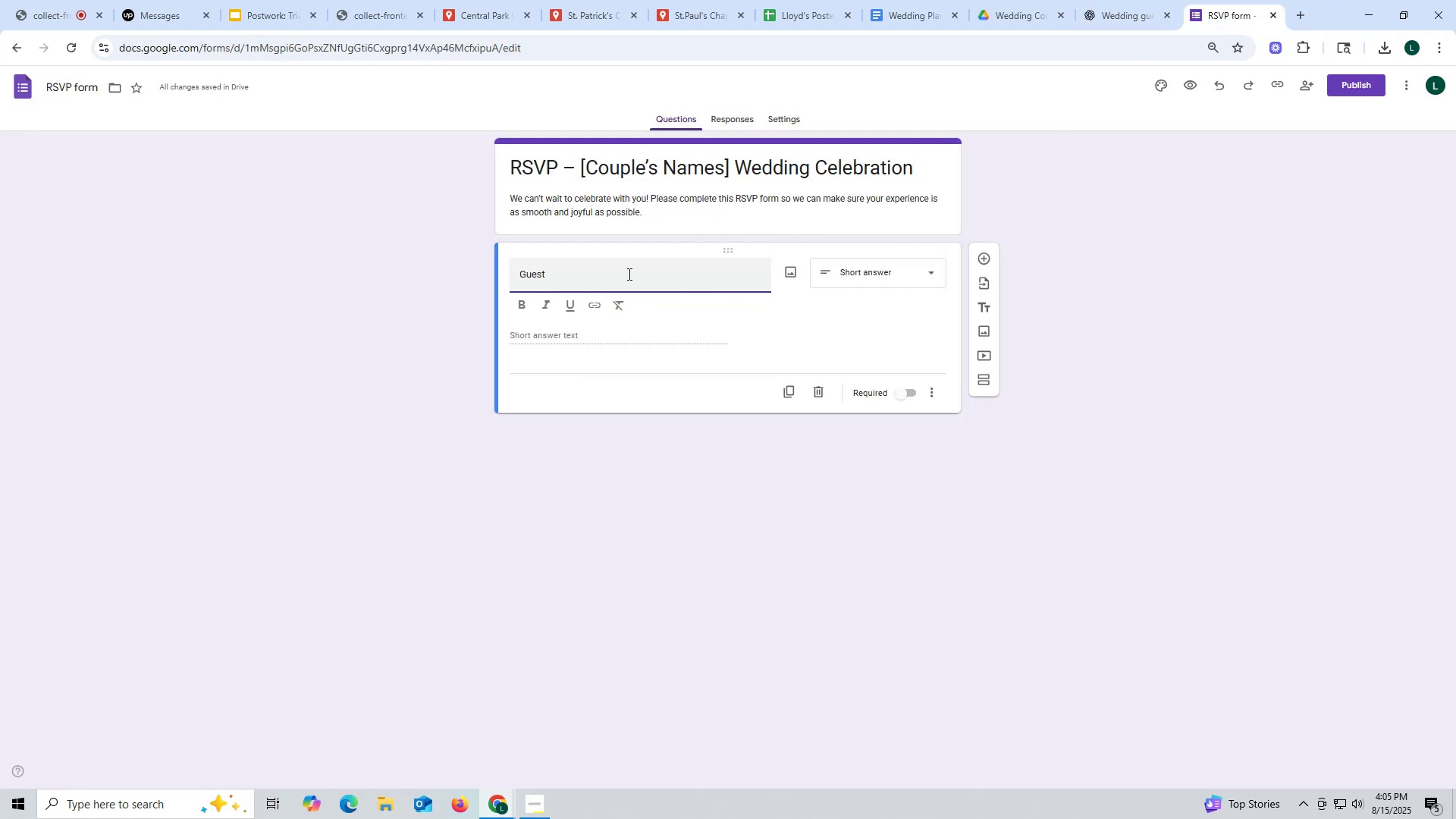 
type(Name(s))
 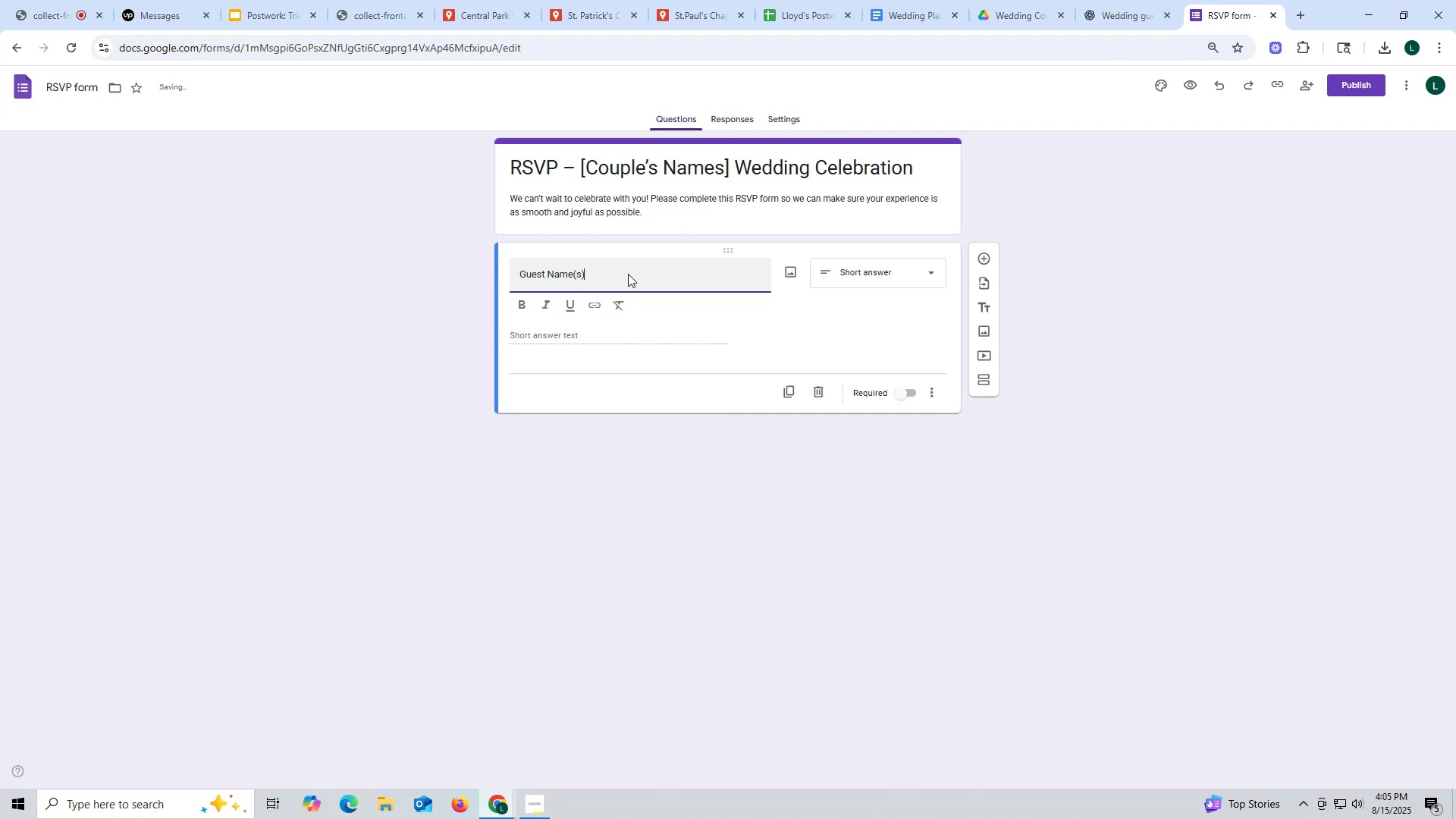 
left_click([708, 330])
 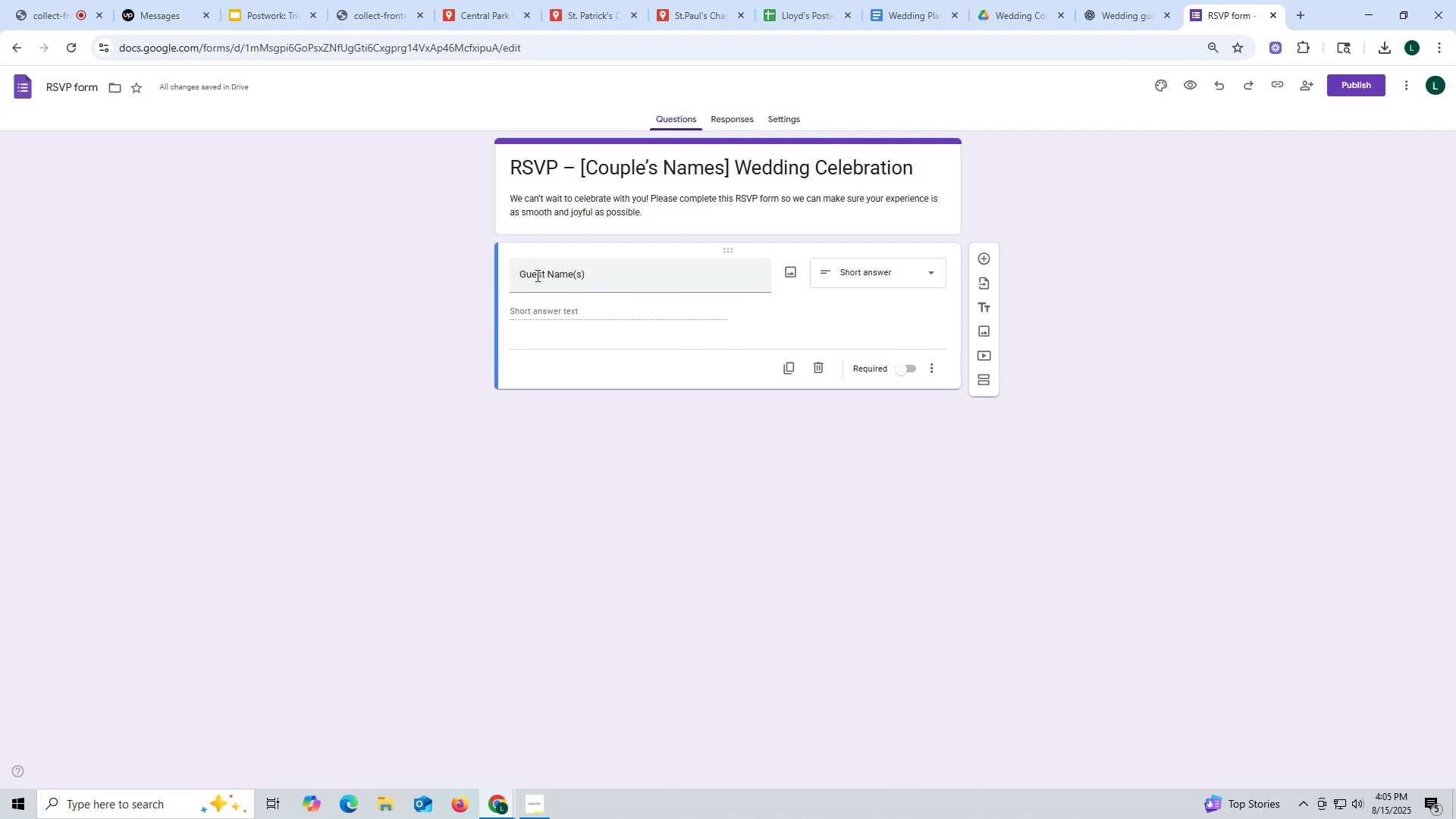 
double_click([519, 271])
 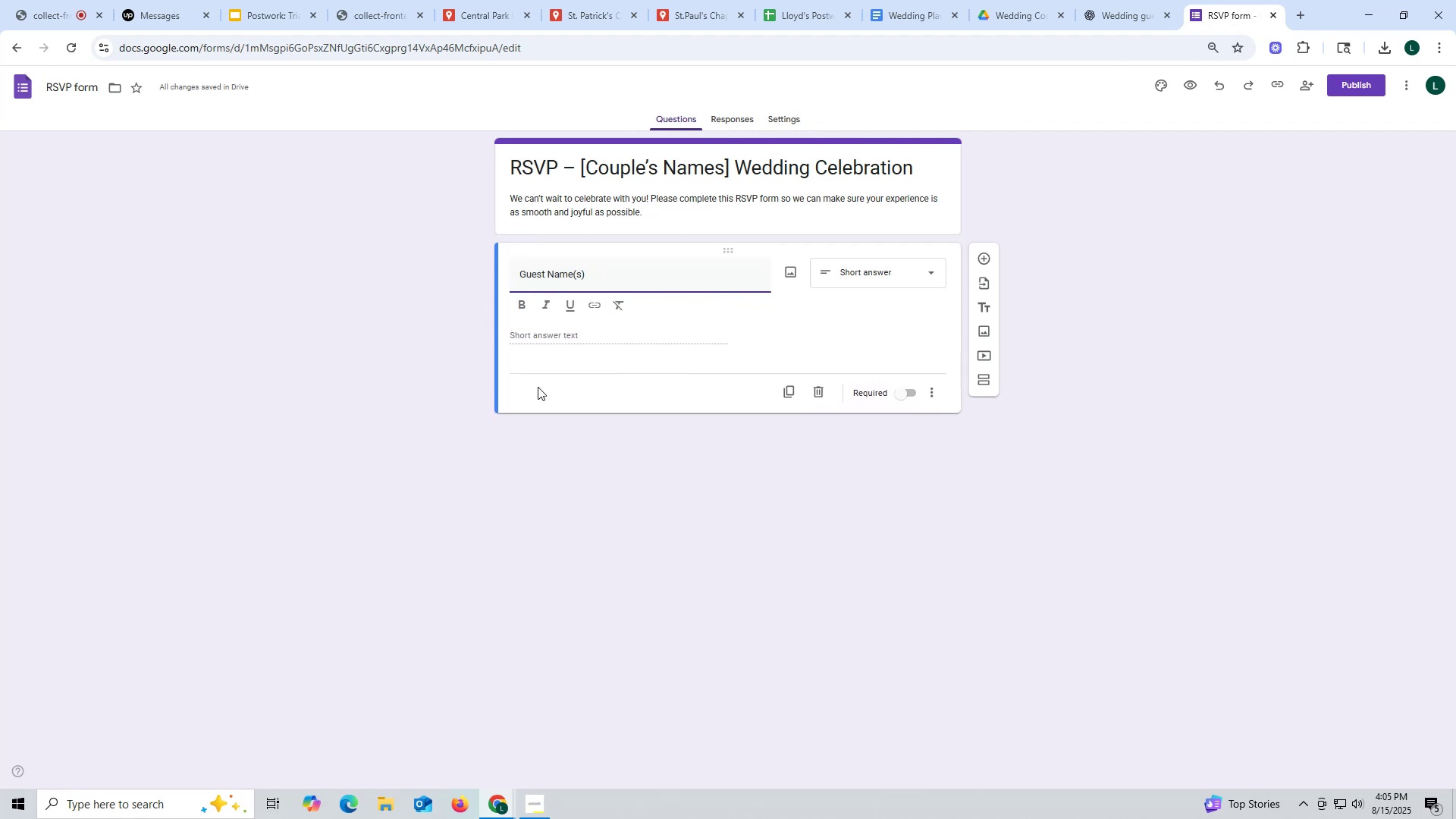 
key(Backspace)
 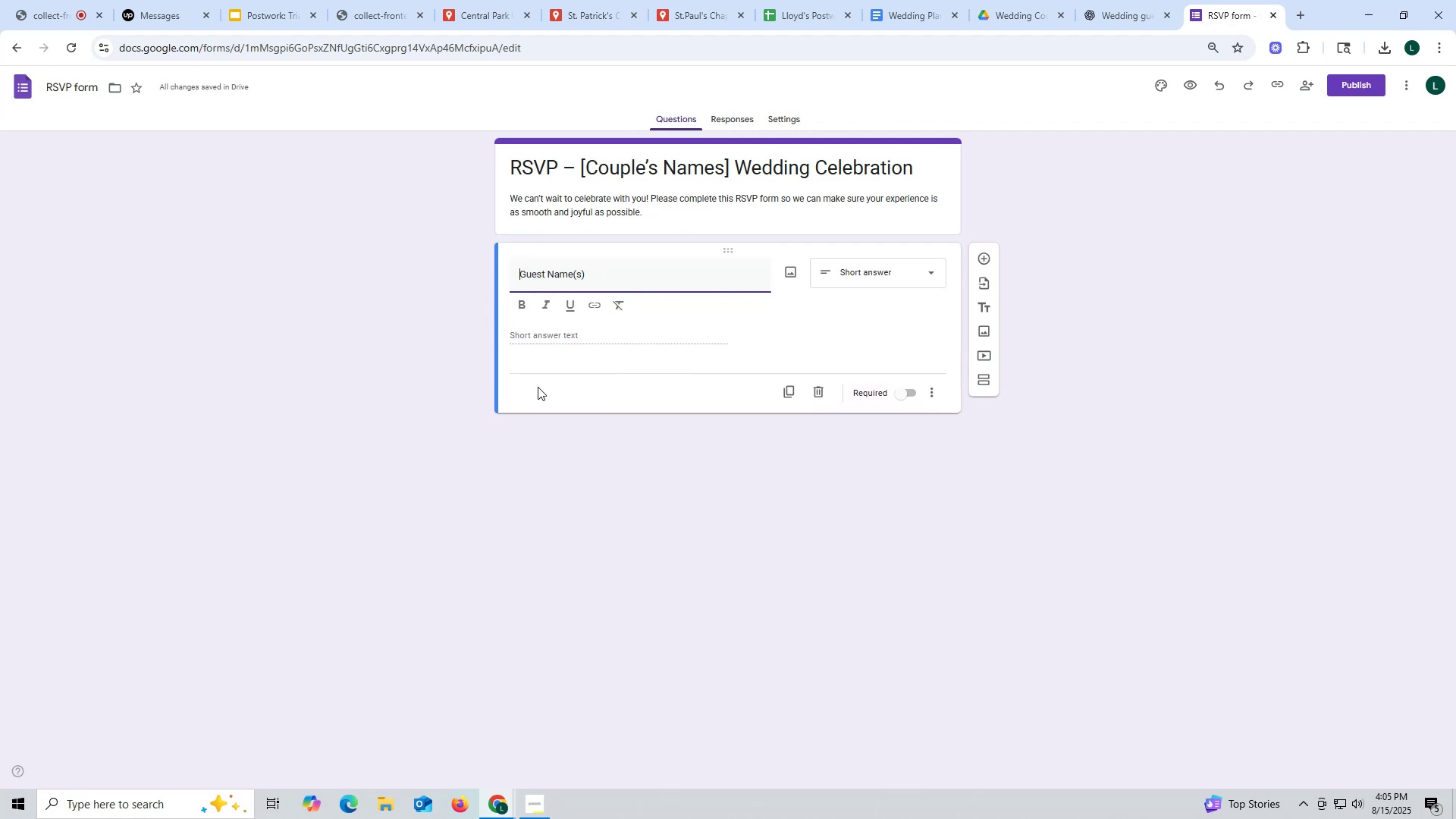 
key(Backspace)
 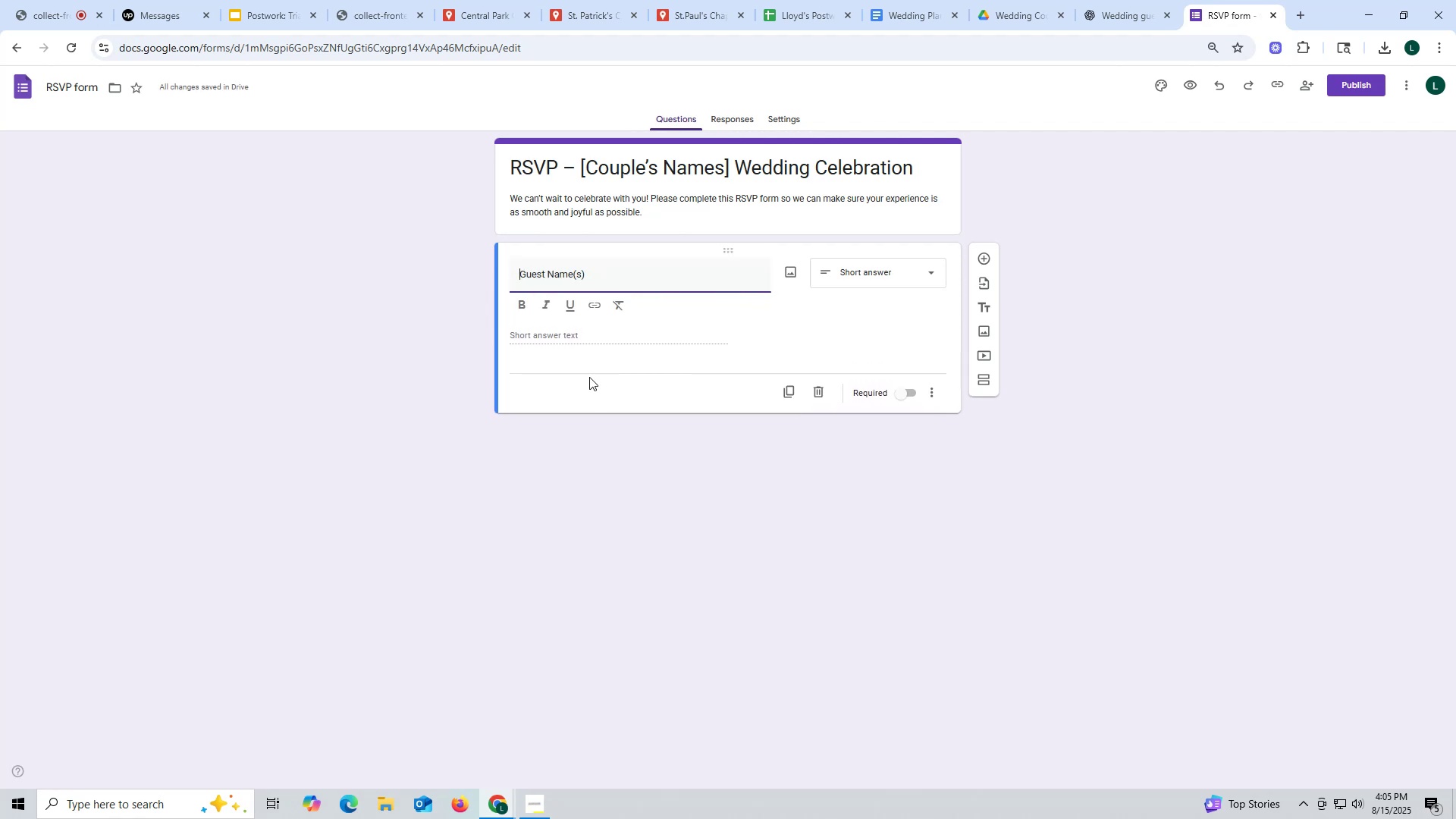 
left_click([626, 369])
 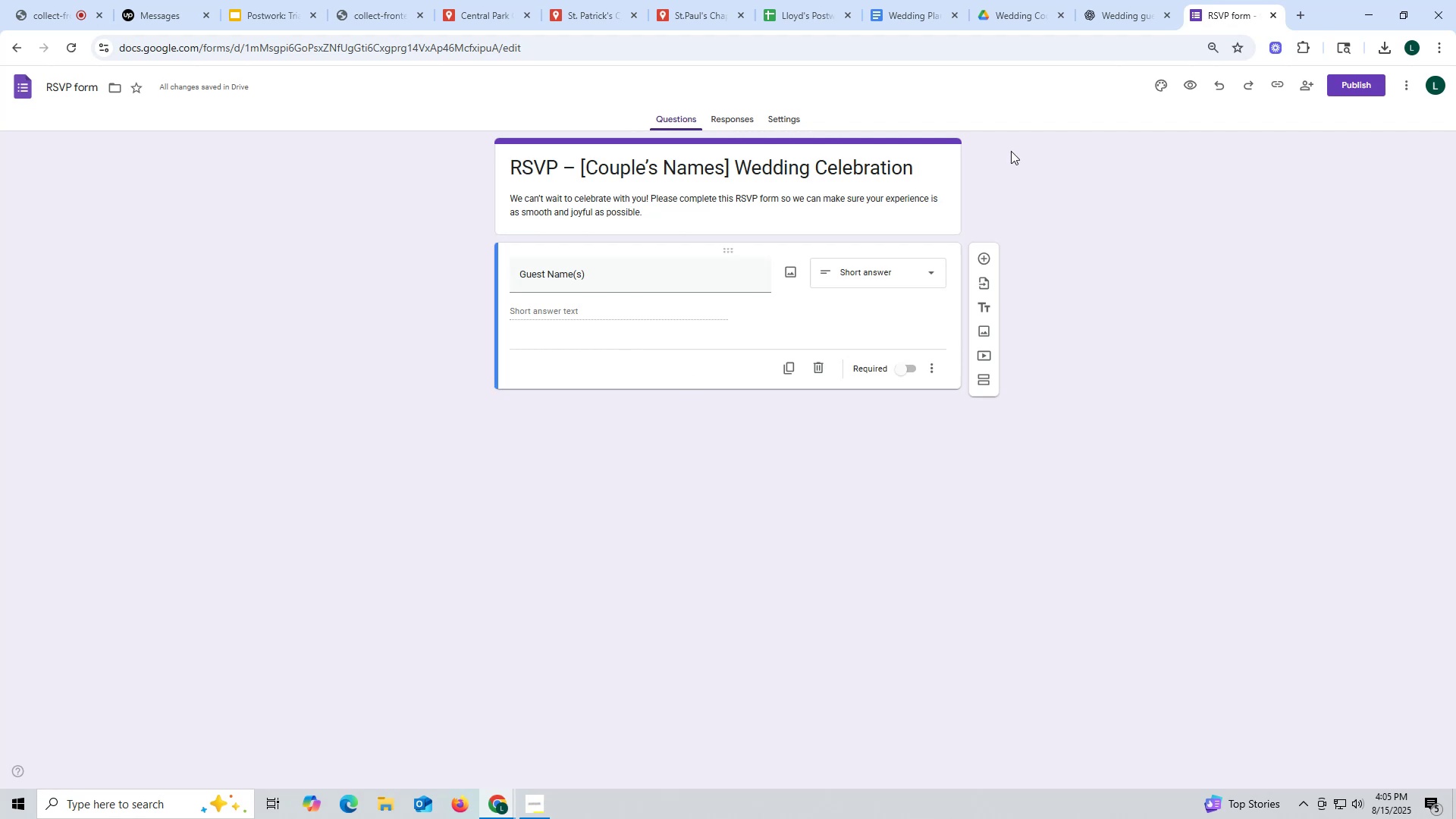 
left_click([1101, 20])
 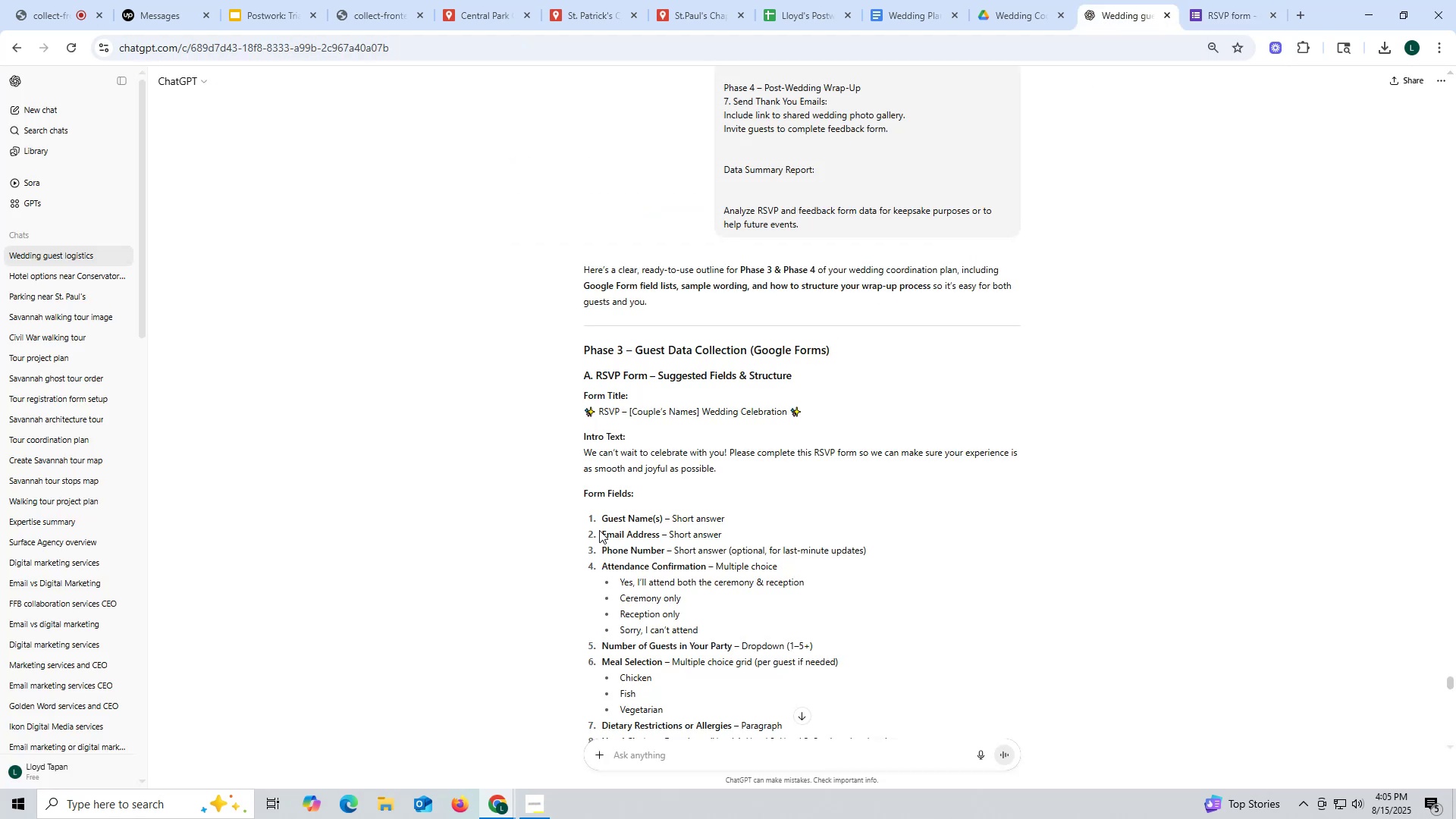 
left_click_drag(start_coordinate=[602, 530], to_coordinate=[661, 534])
 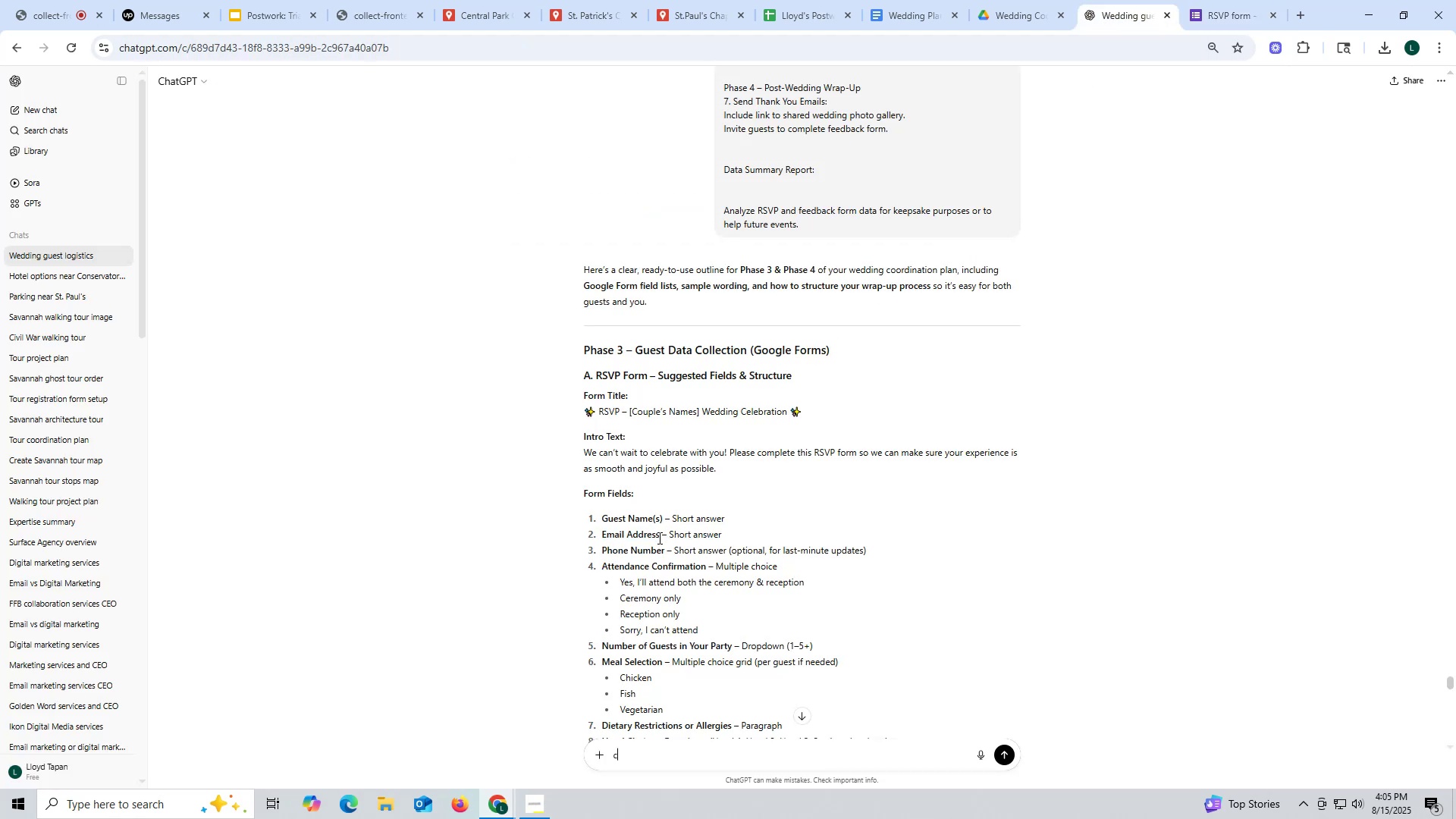 
key(Control+ControlLeft)
 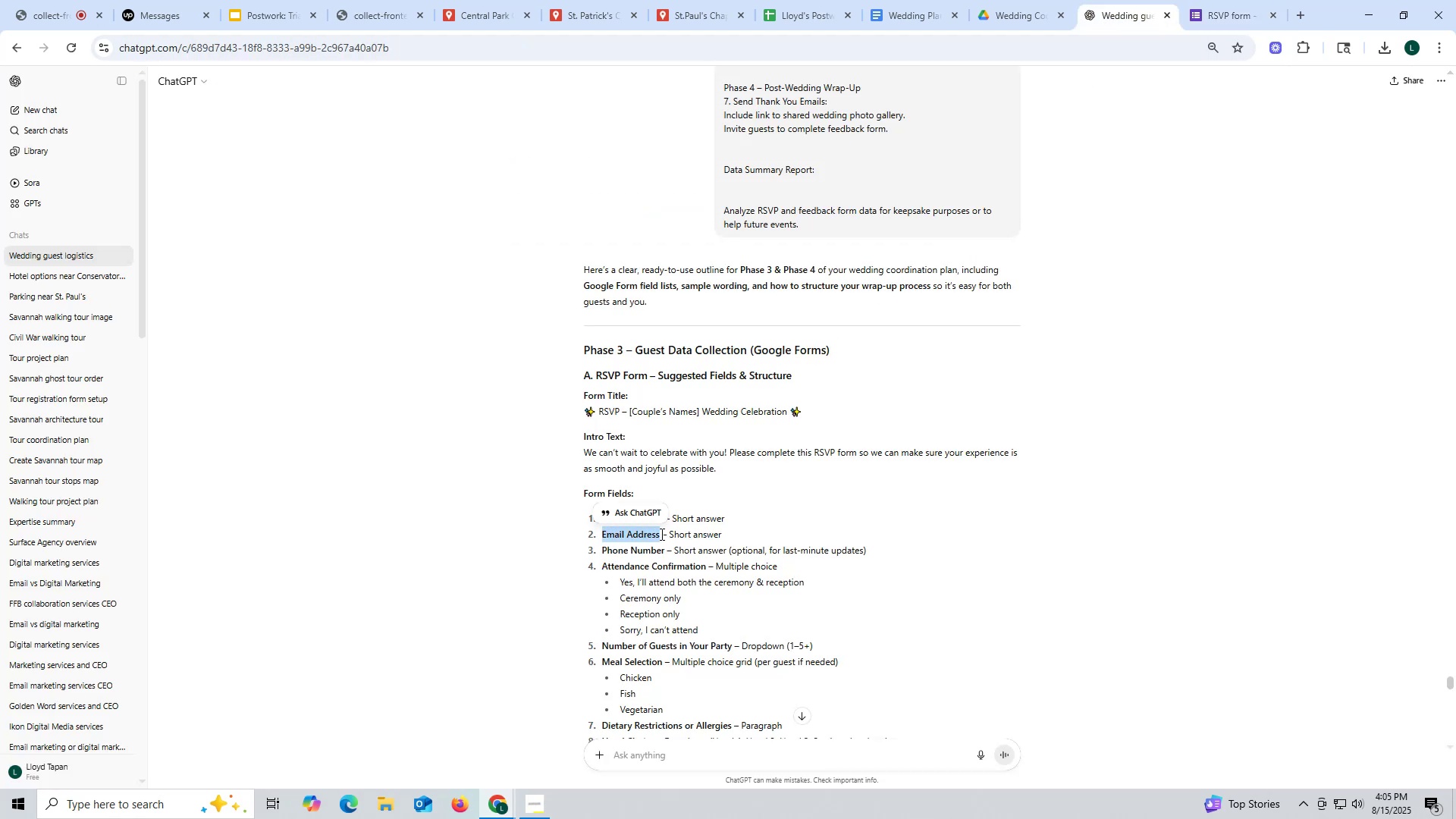 
key(C)
 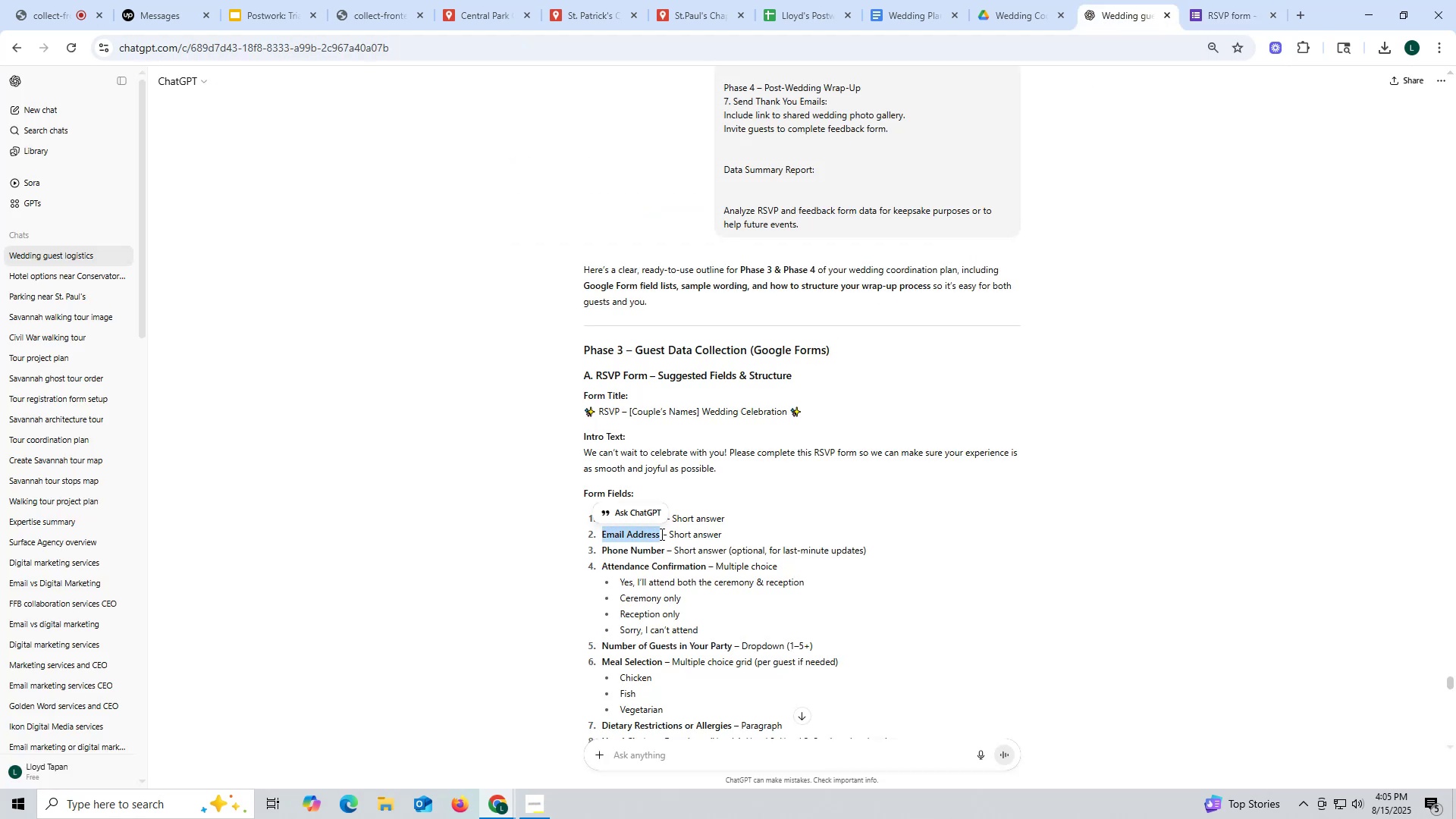 
key(Control+C)
 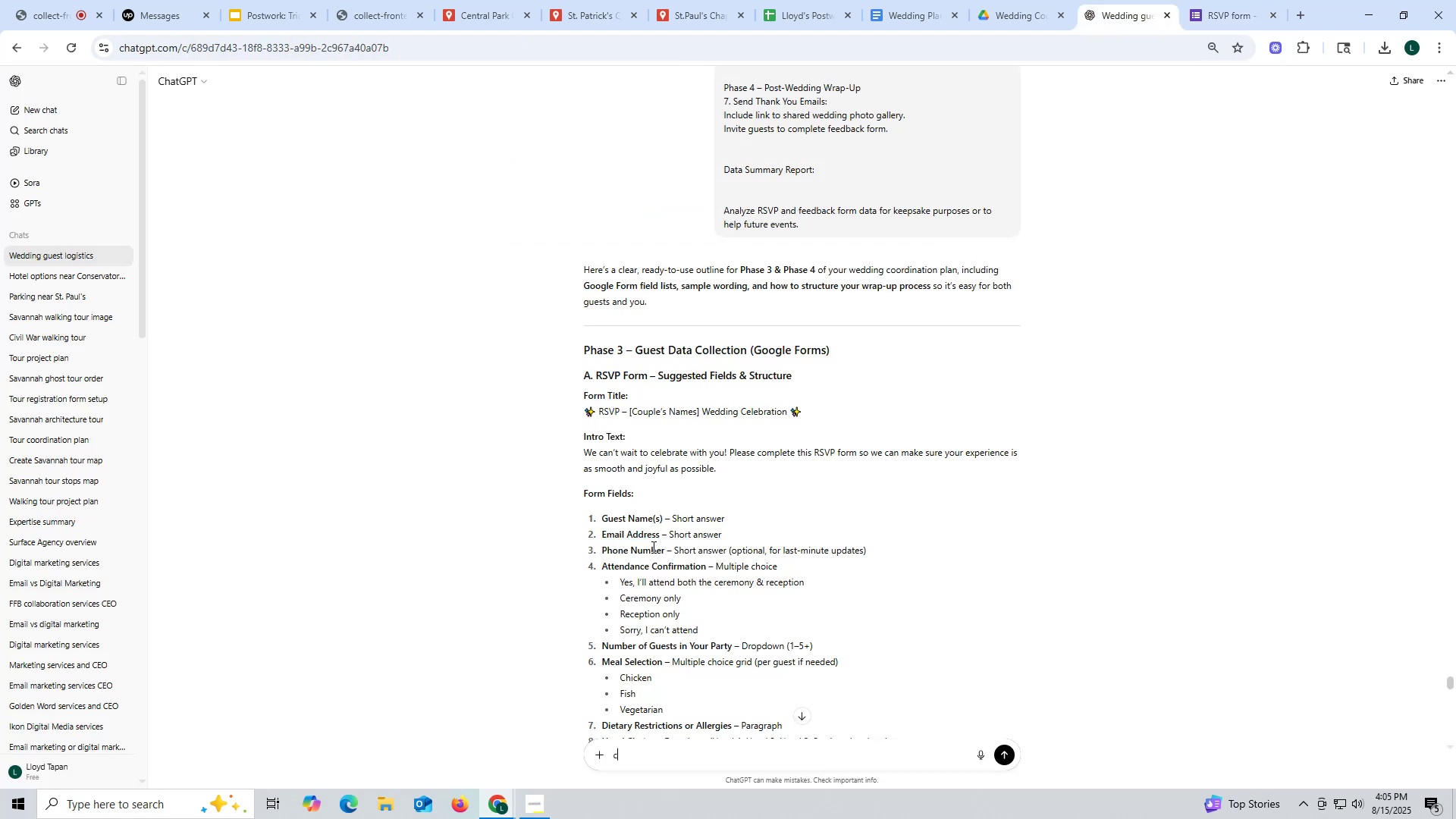 
left_click_drag(start_coordinate=[662, 534], to_coordinate=[603, 537])
 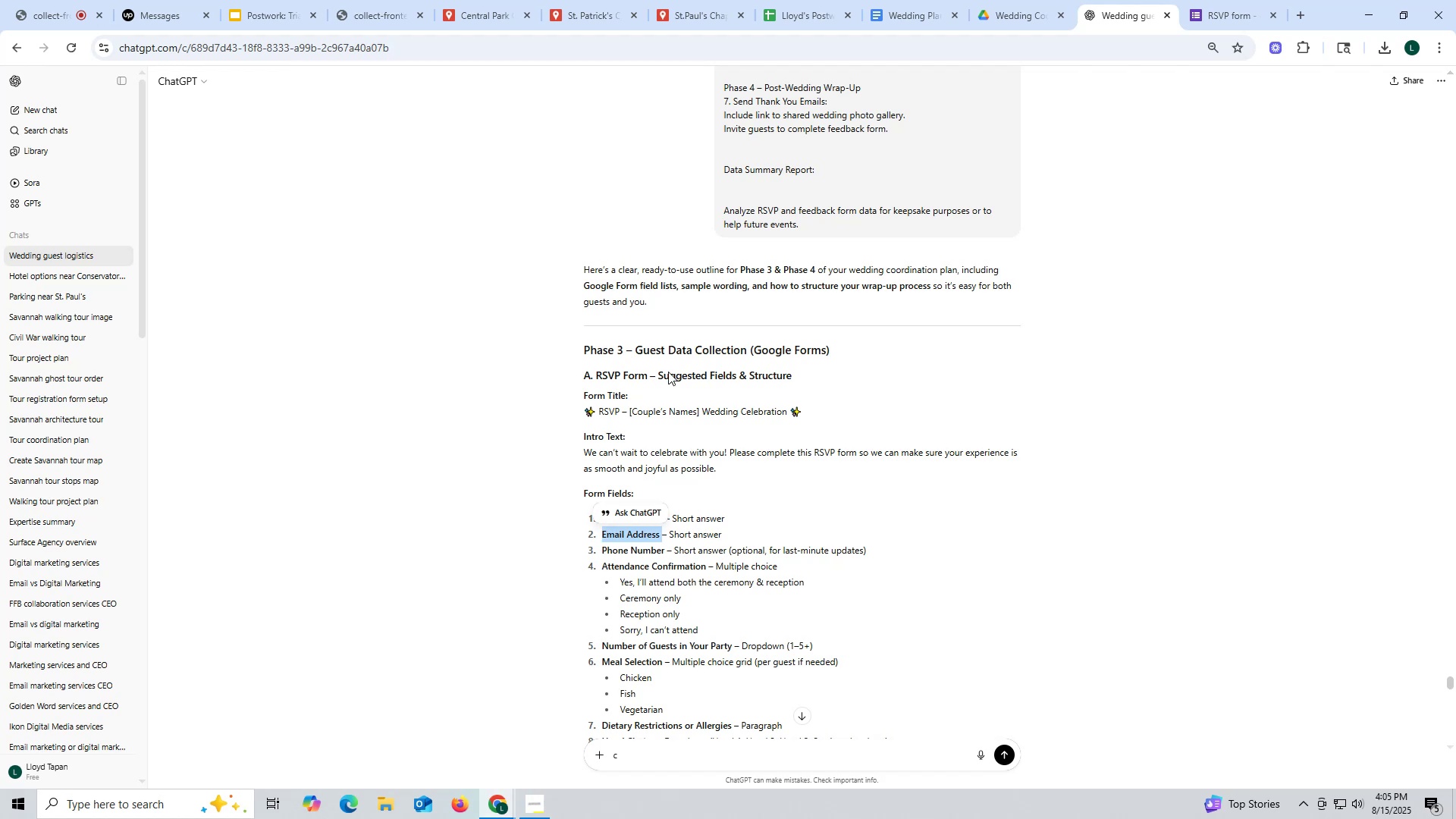 
key(Control+ControlLeft)
 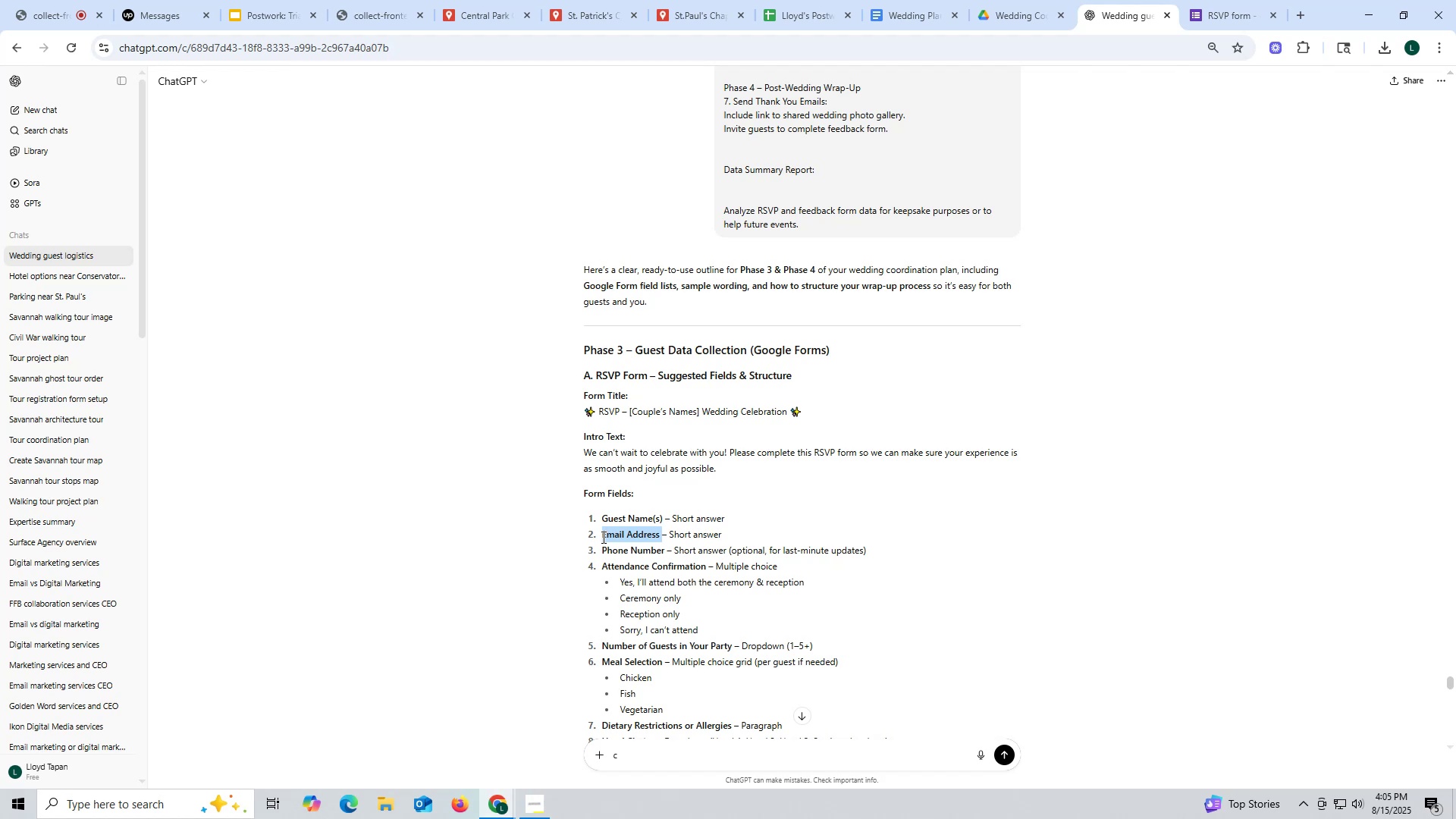 
key(Control+C)
 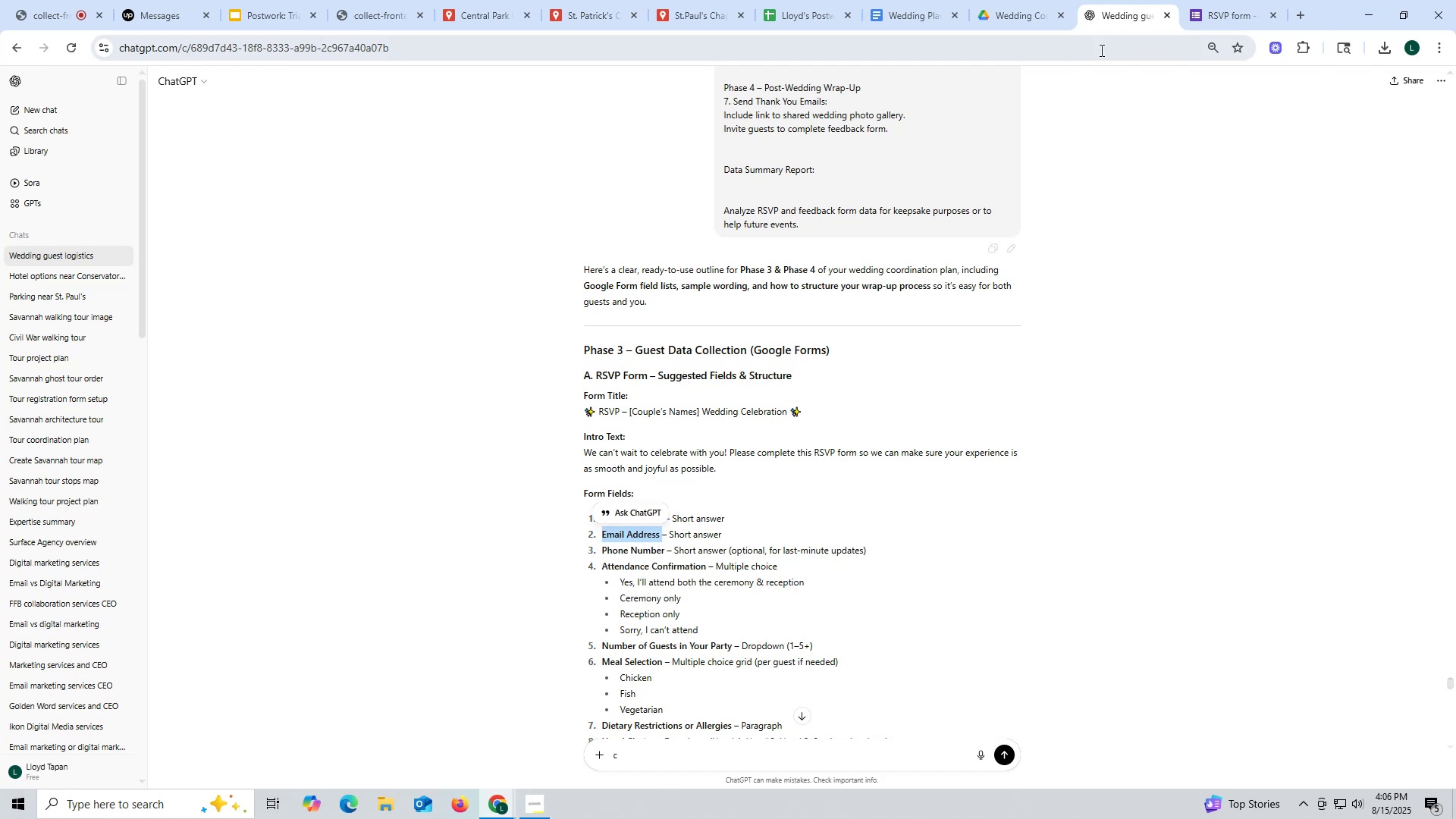 
left_click([1215, 21])
 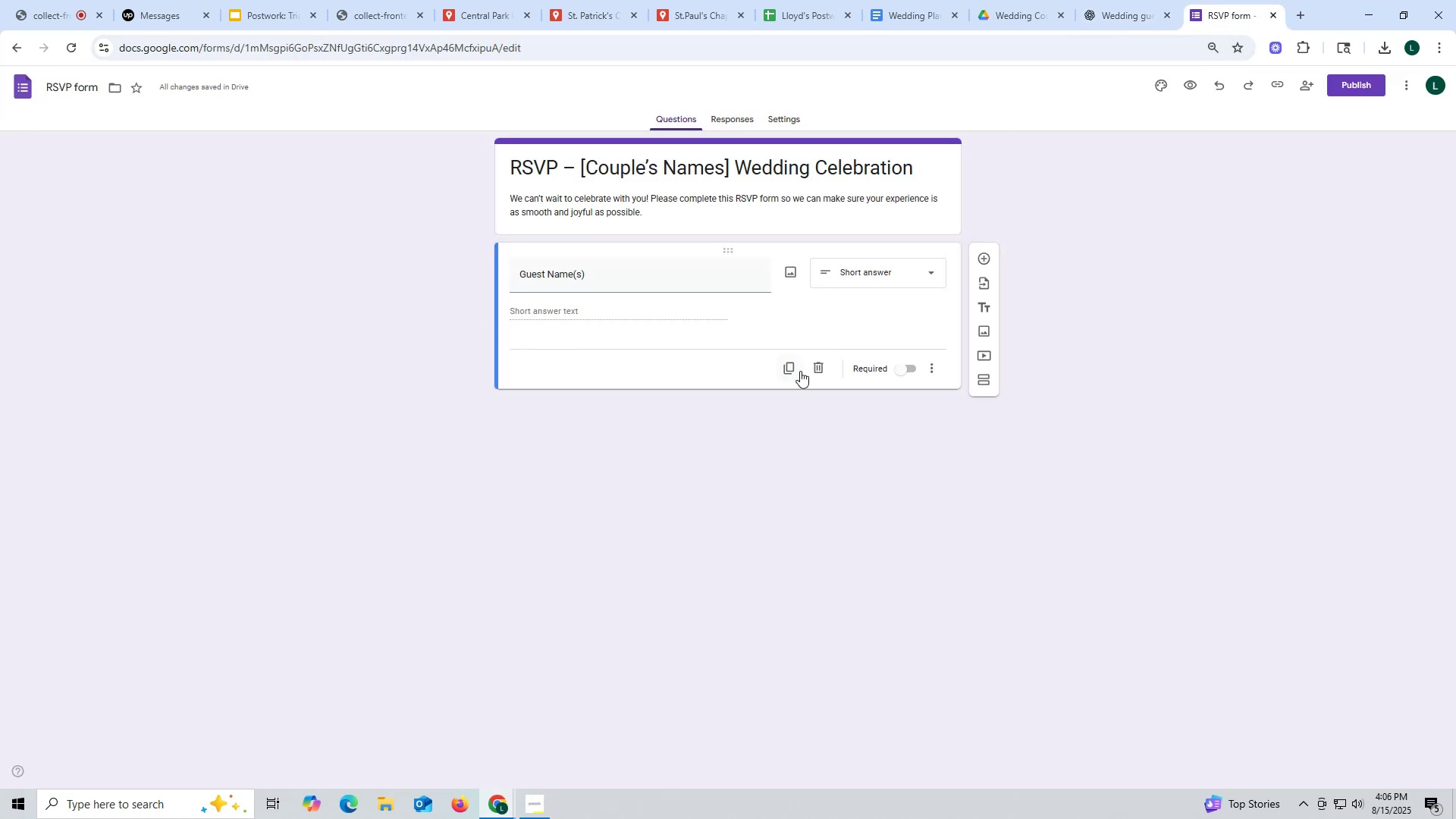 
left_click_drag(start_coordinate=[793, 366], to_coordinate=[723, 323])
 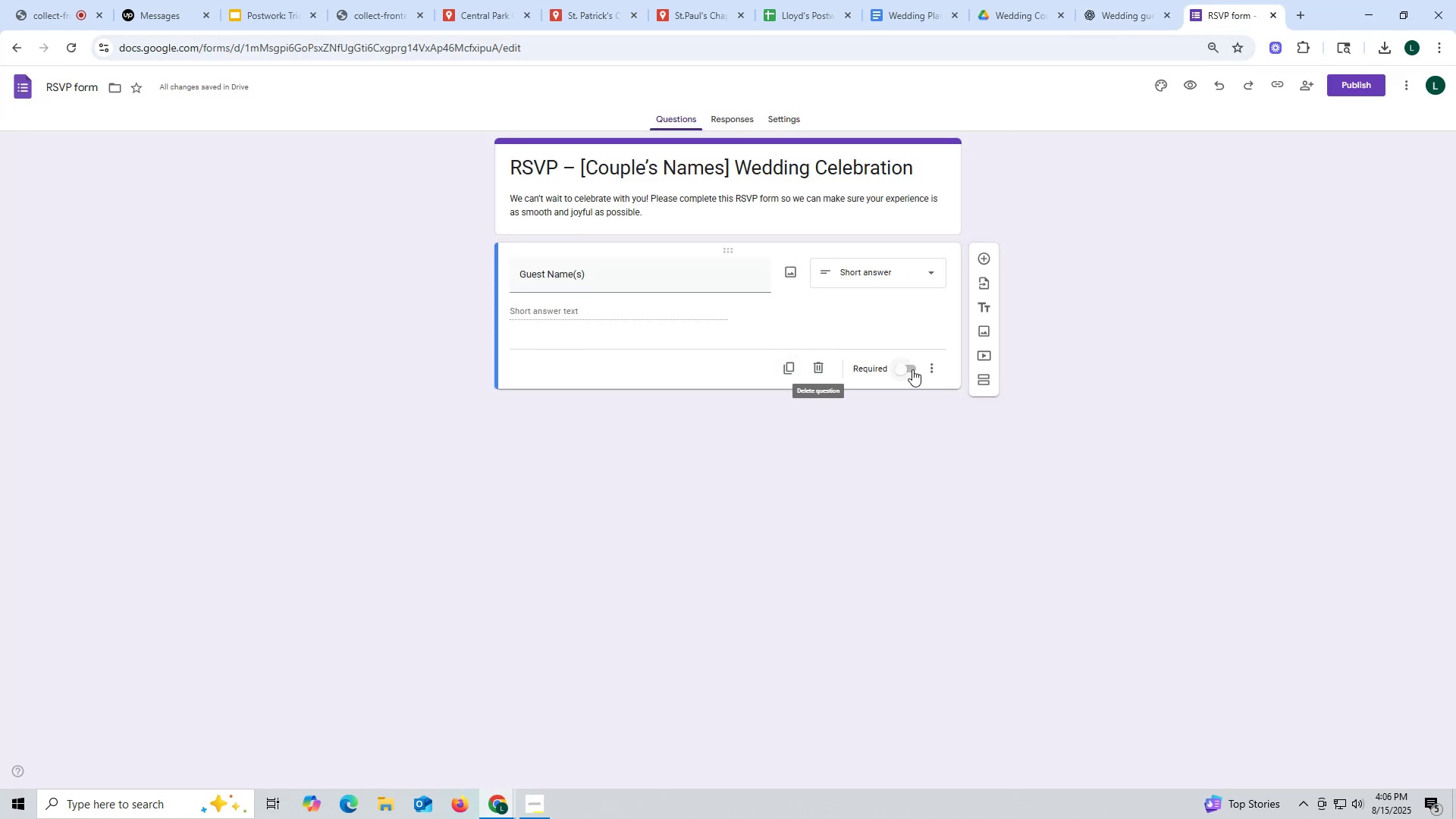 
left_click([910, 368])
 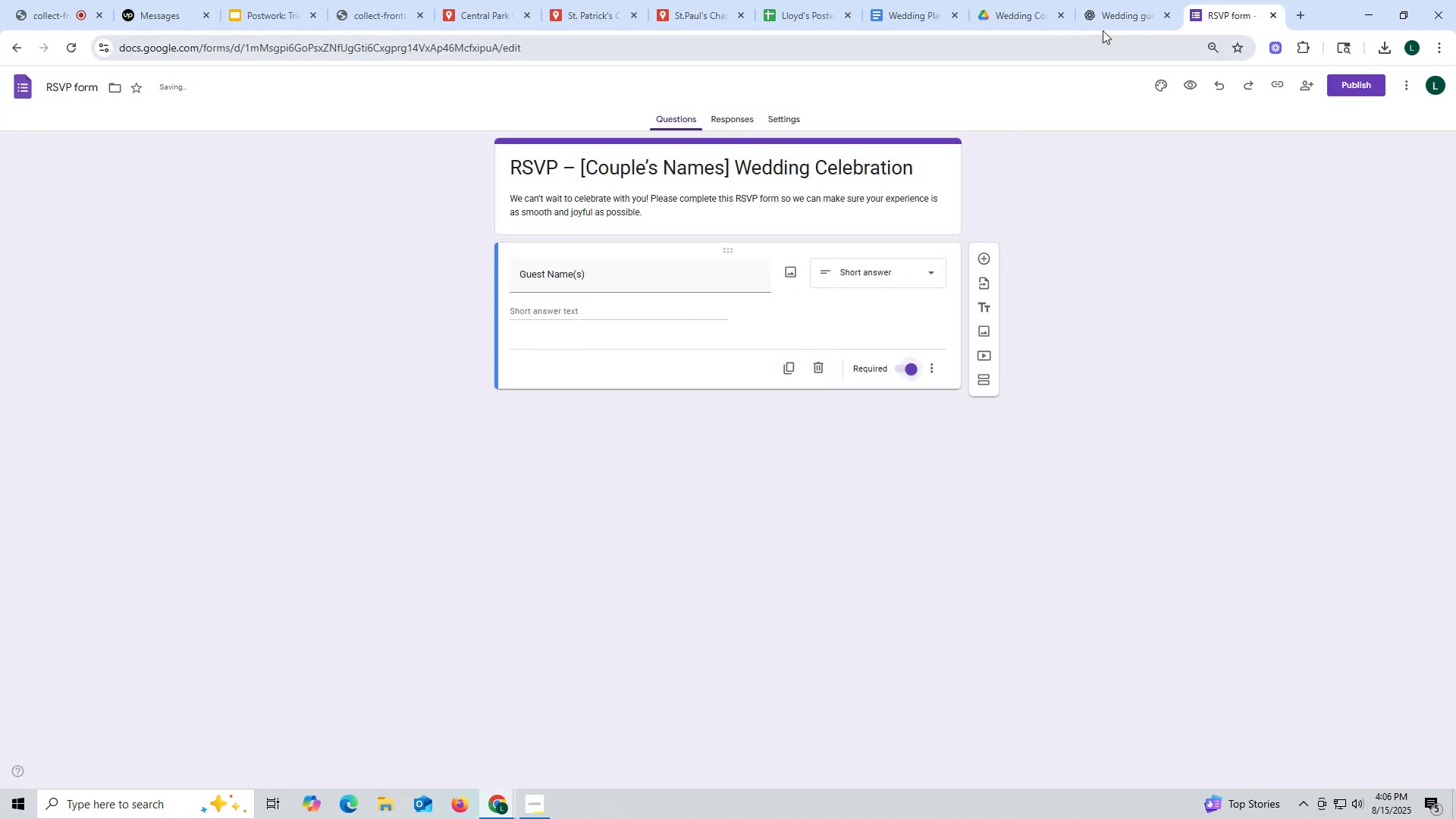 
left_click([1116, 24])
 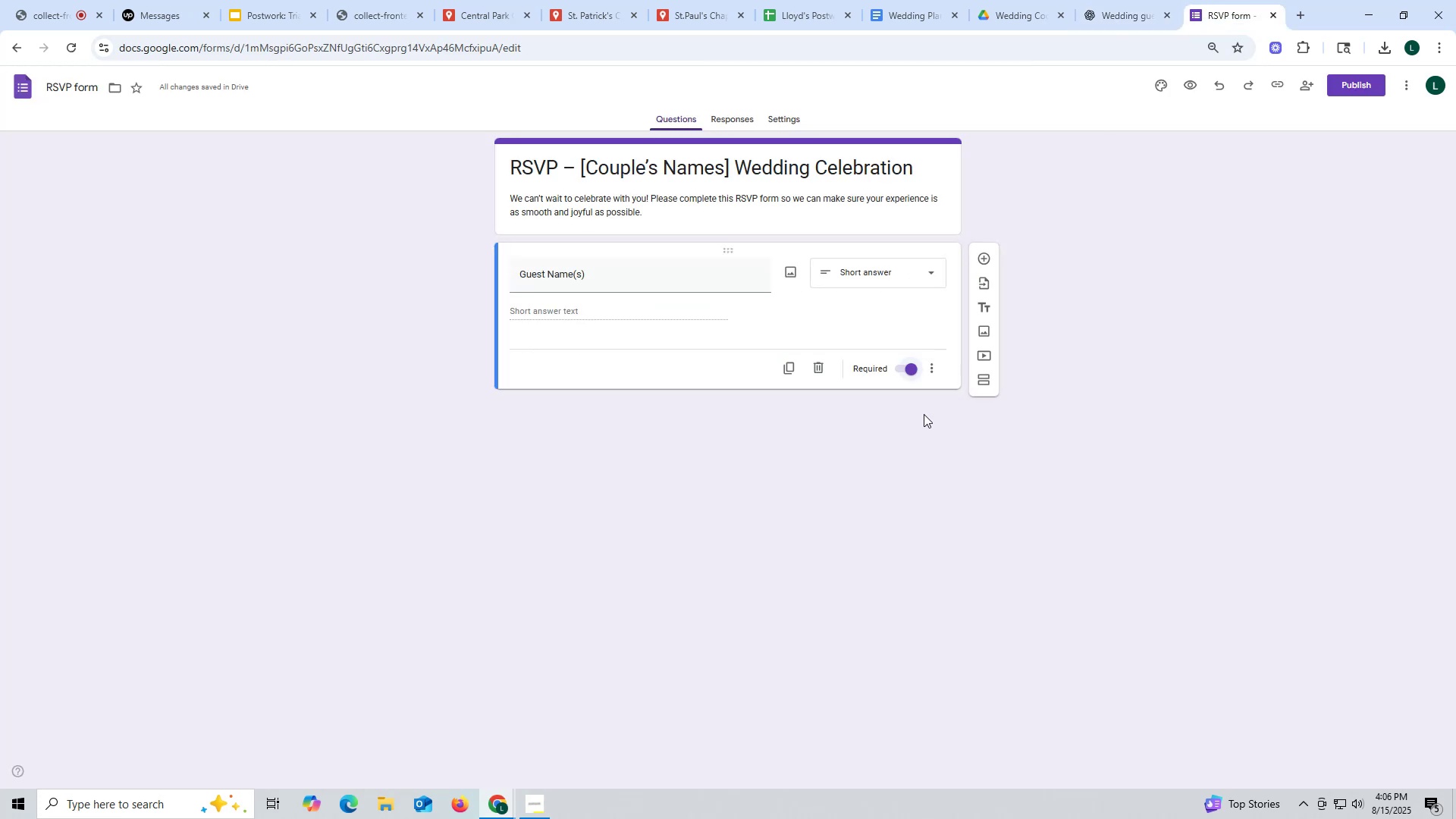 
left_click([787, 366])
 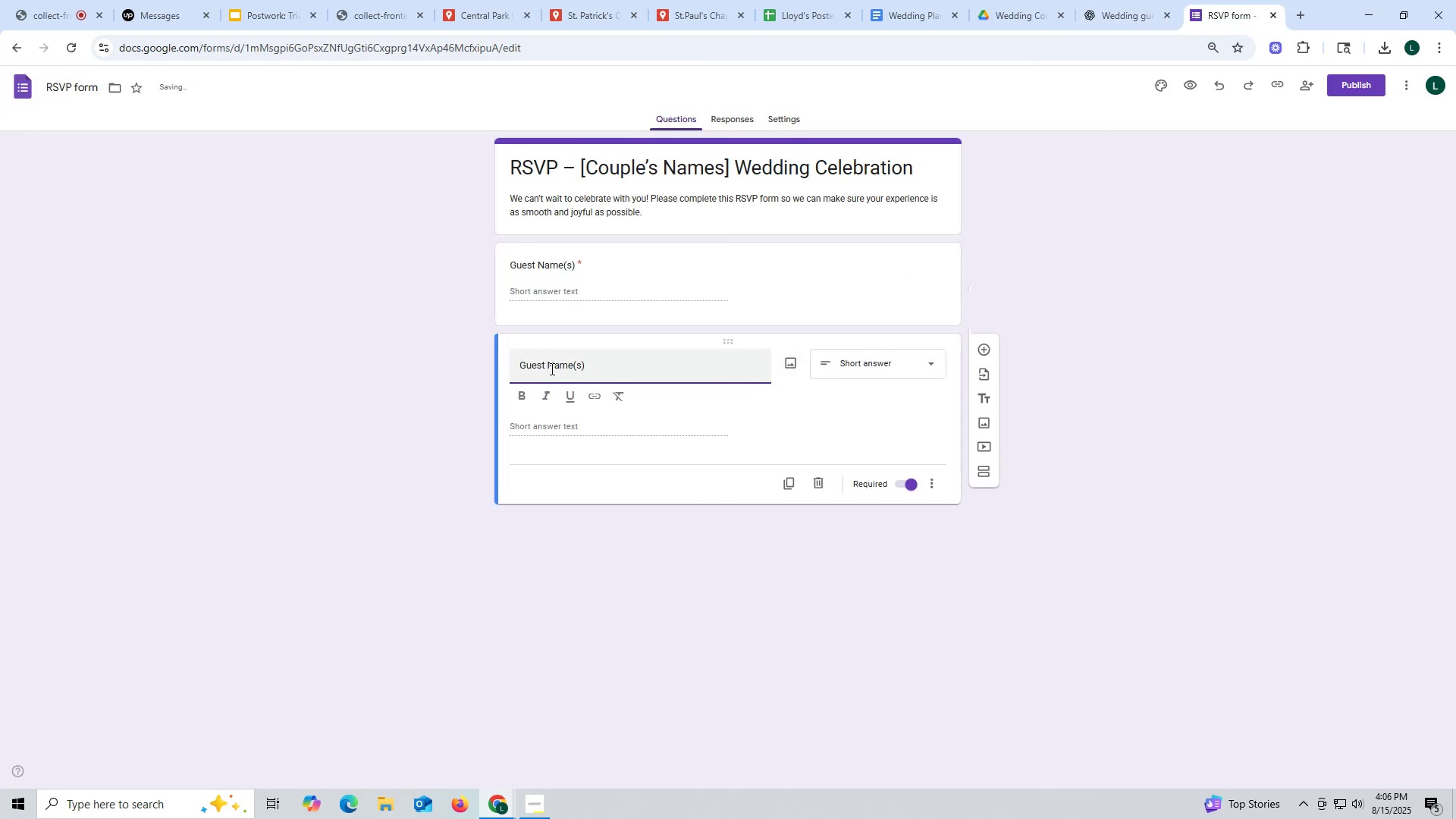 
left_click_drag(start_coordinate=[608, 366], to_coordinate=[486, 350])
 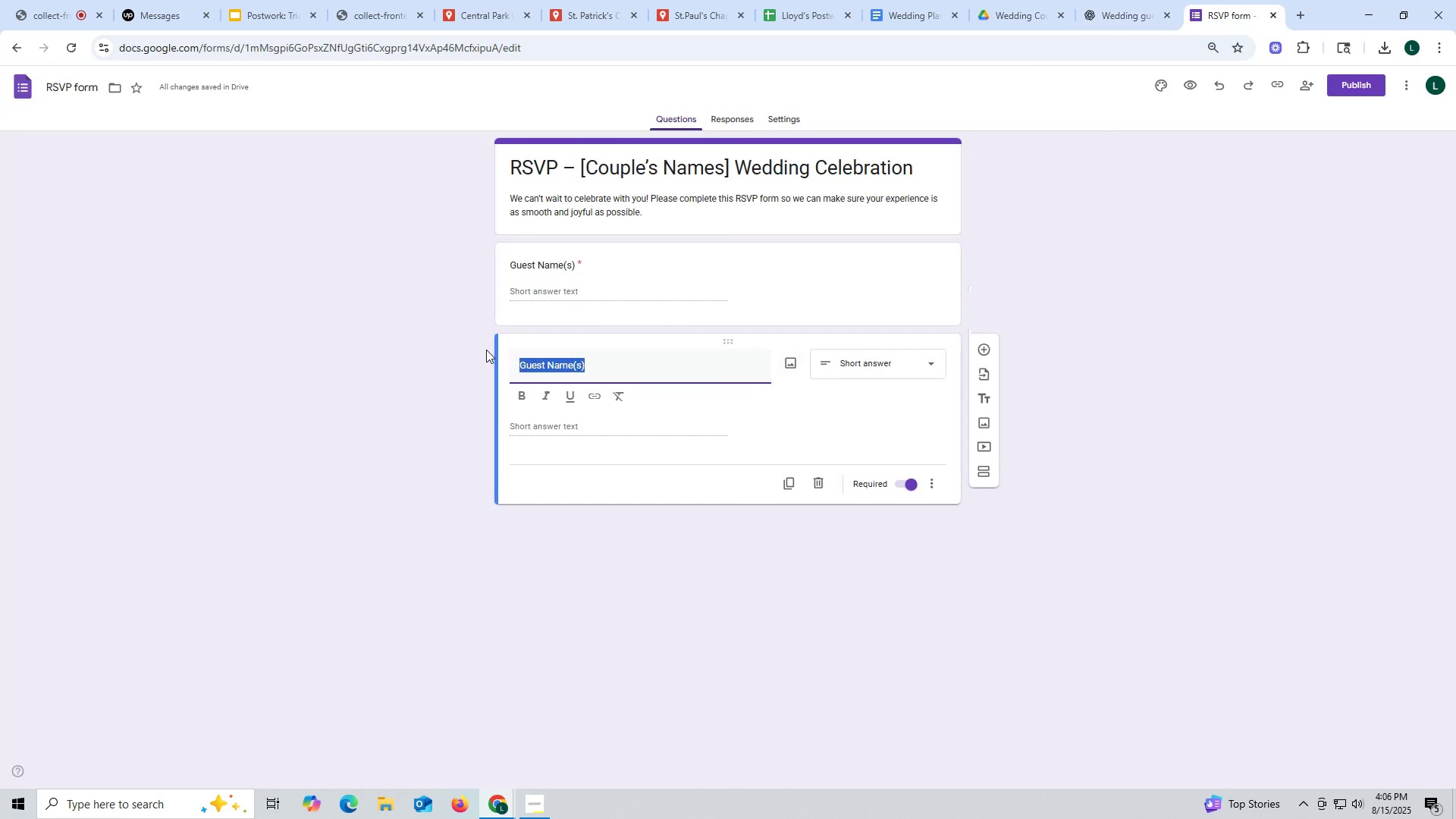 
hold_key(key=ControlLeft, duration=1.54)
 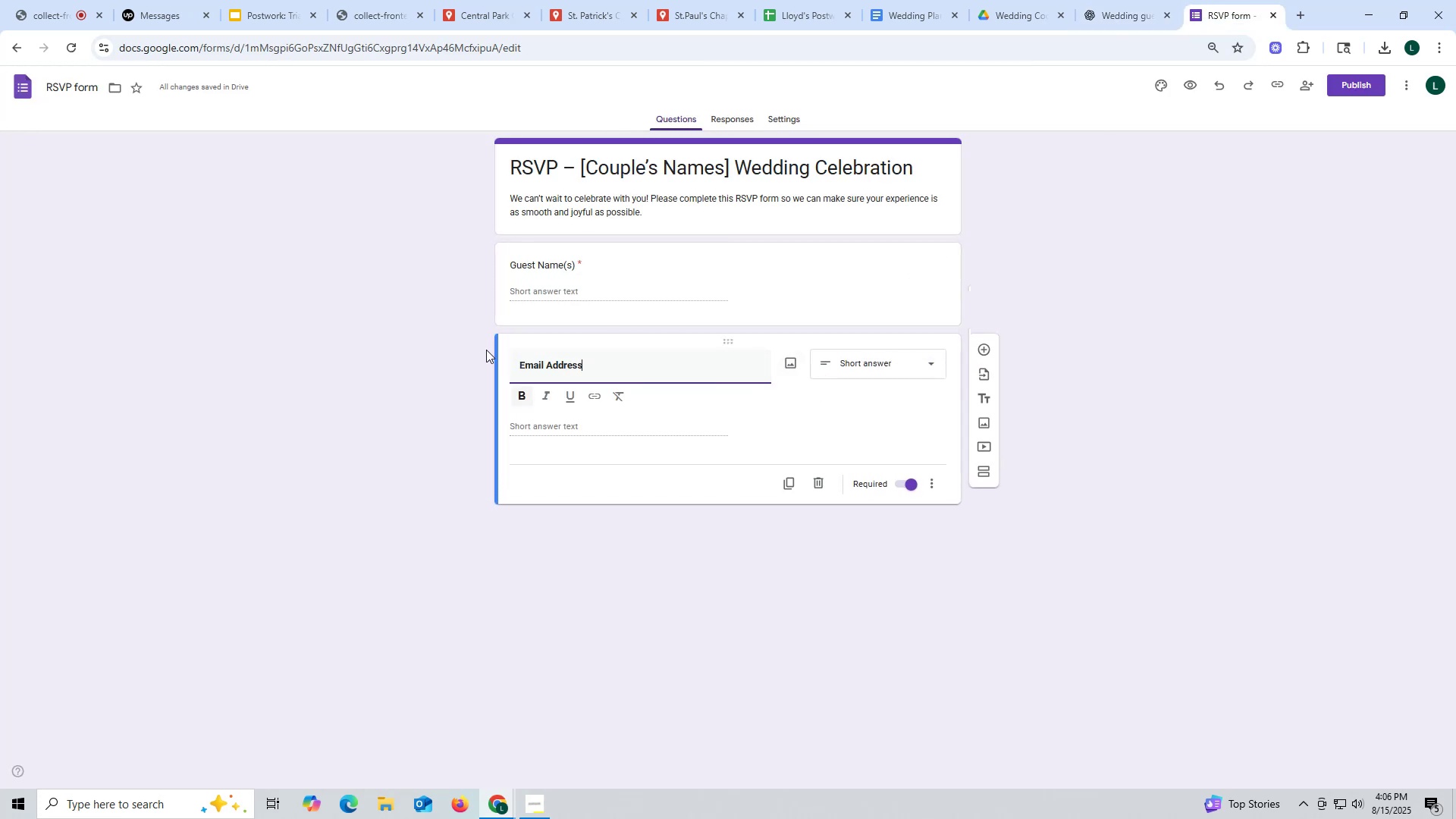 
key(Control+V)
 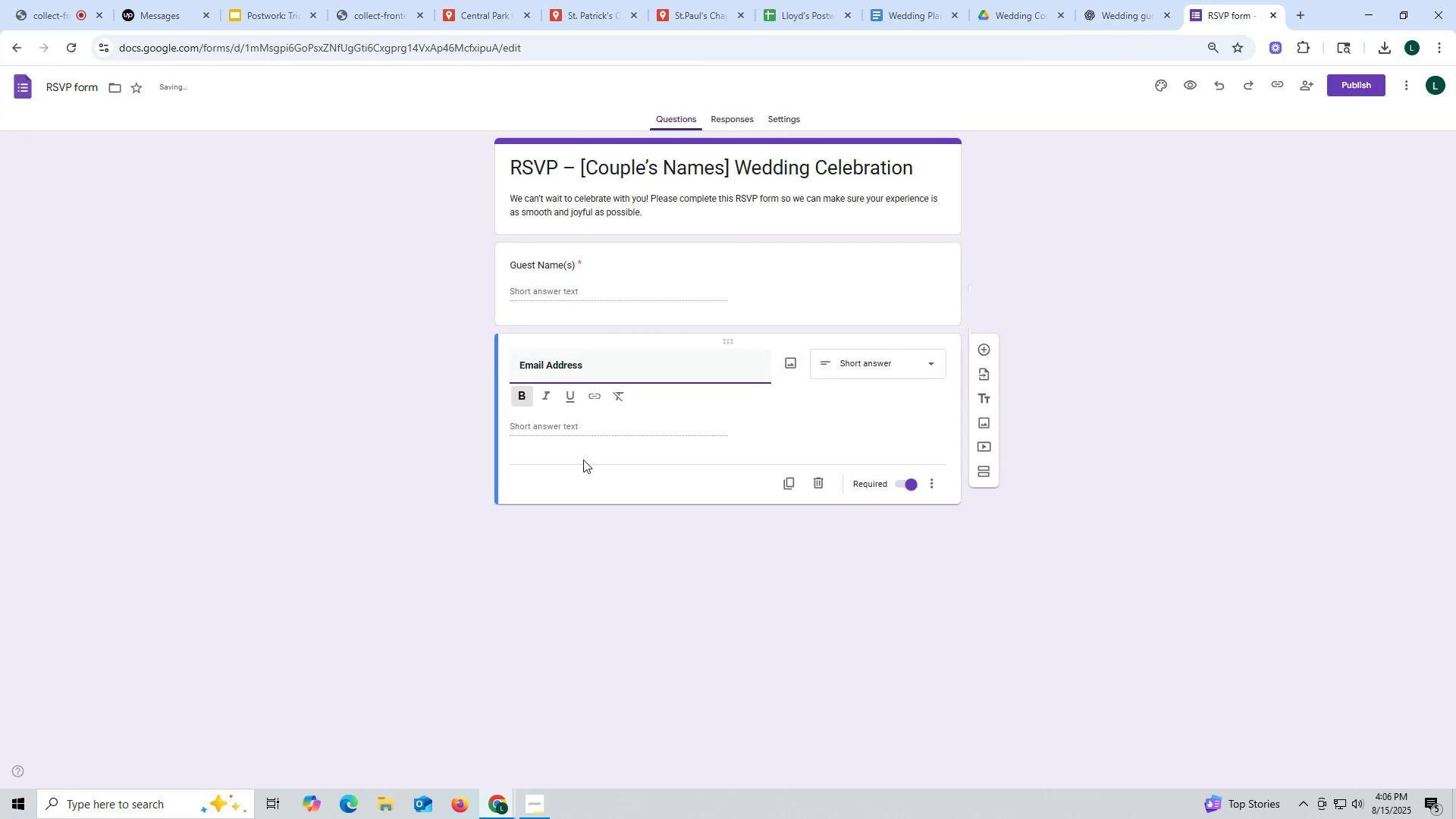 
left_click([587, 463])
 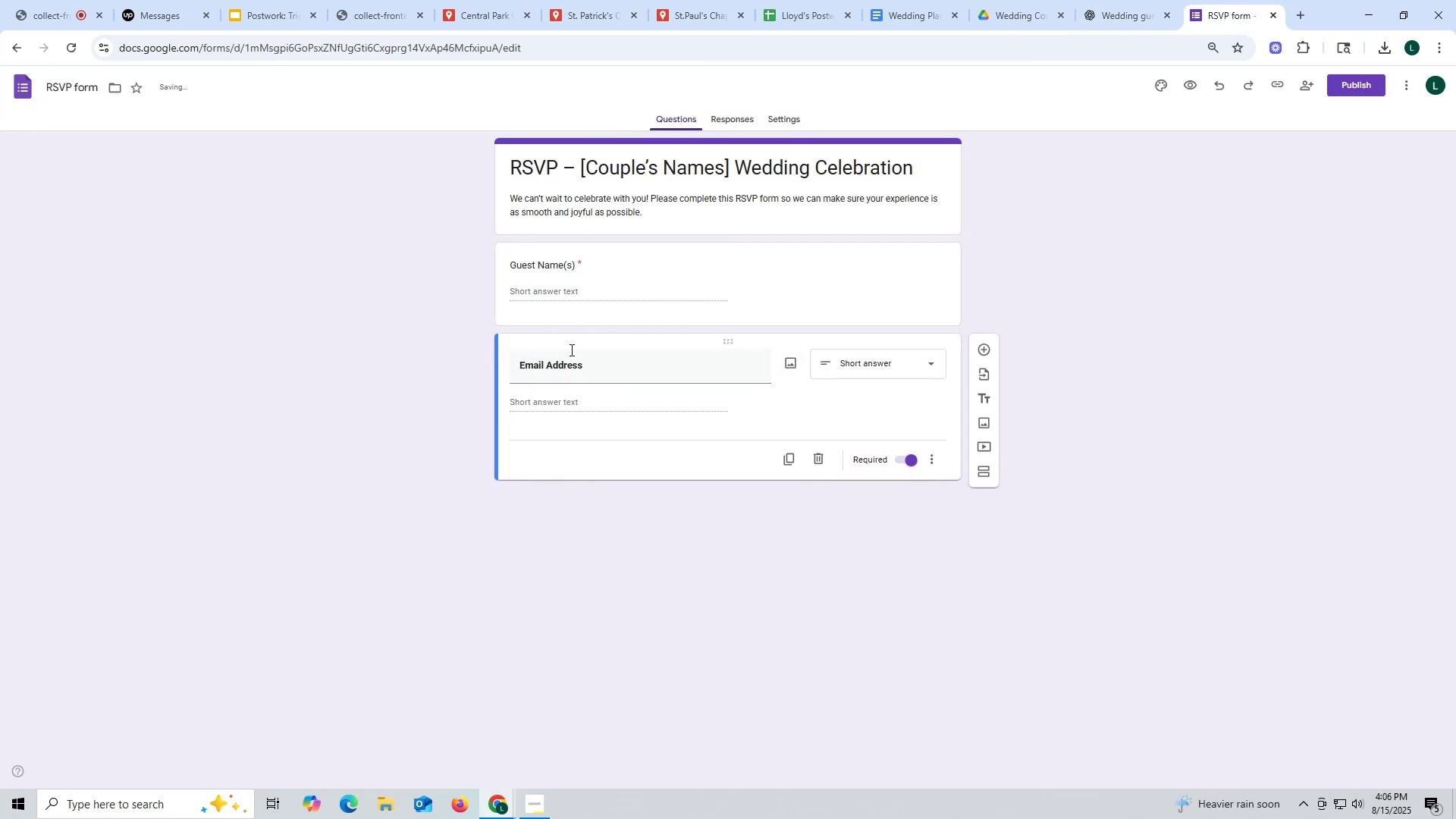 
left_click_drag(start_coordinate=[593, 368], to_coordinate=[487, 366])
 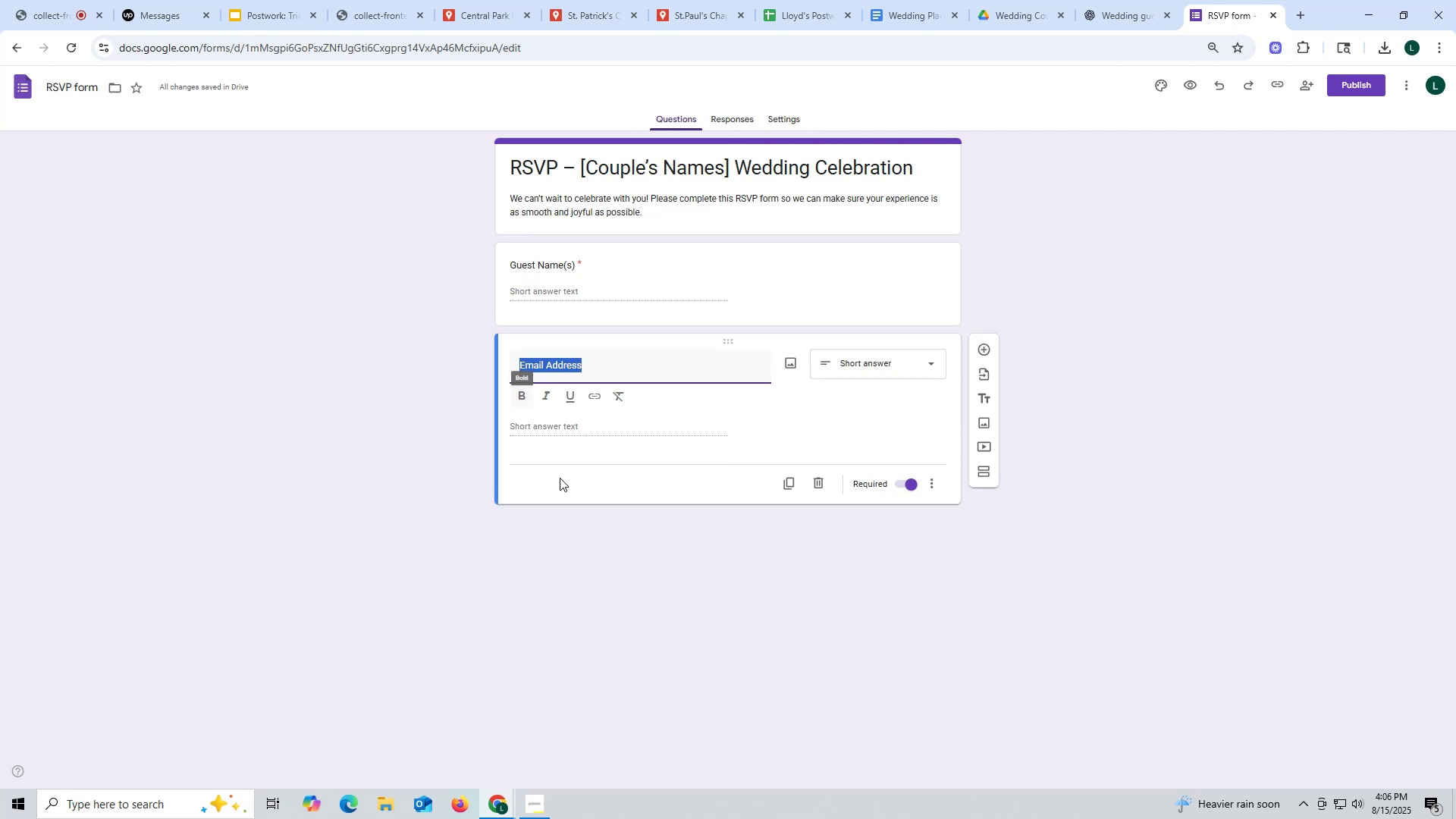 
left_click([575, 498])
 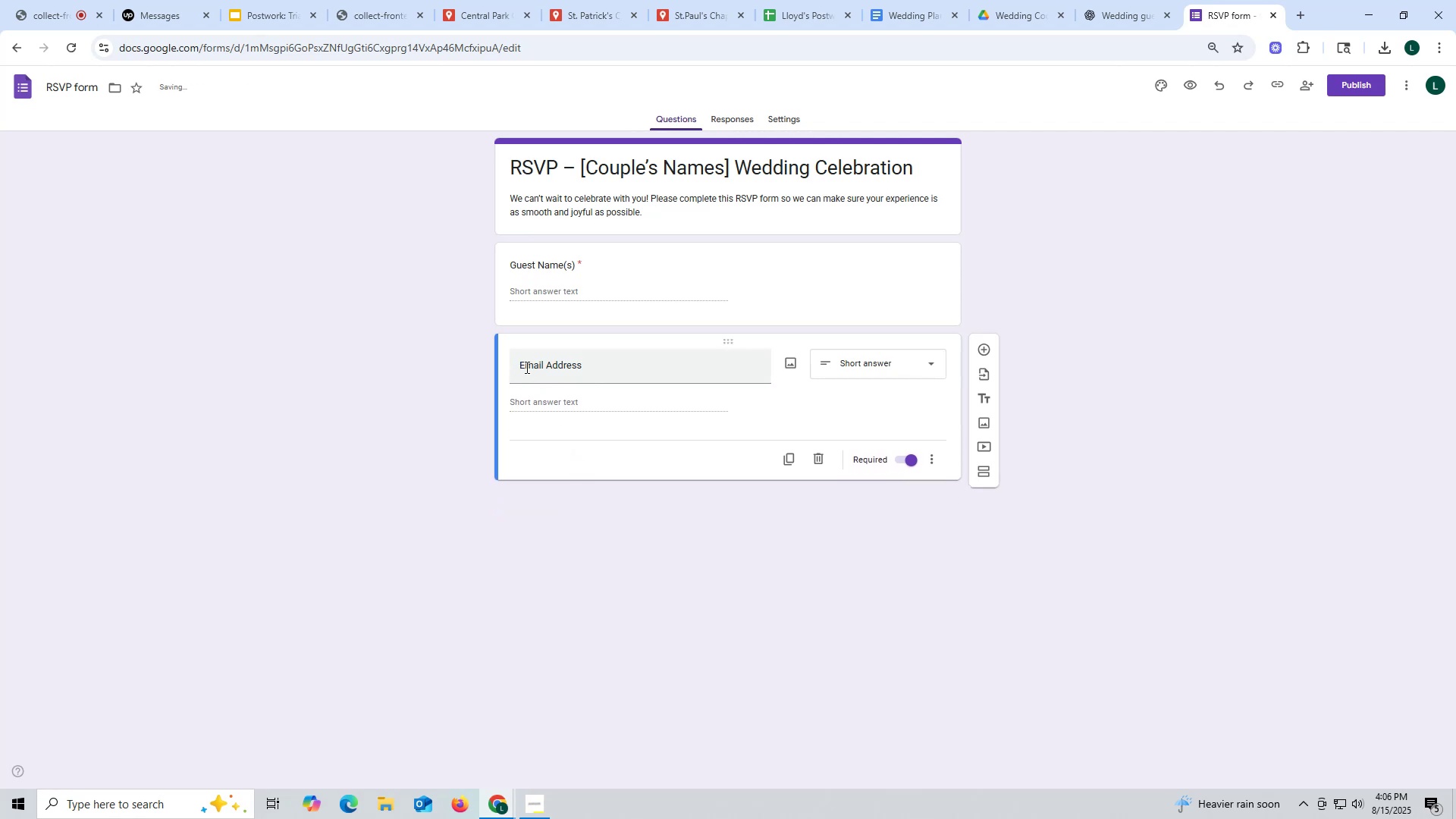 
left_click([522, 362])
 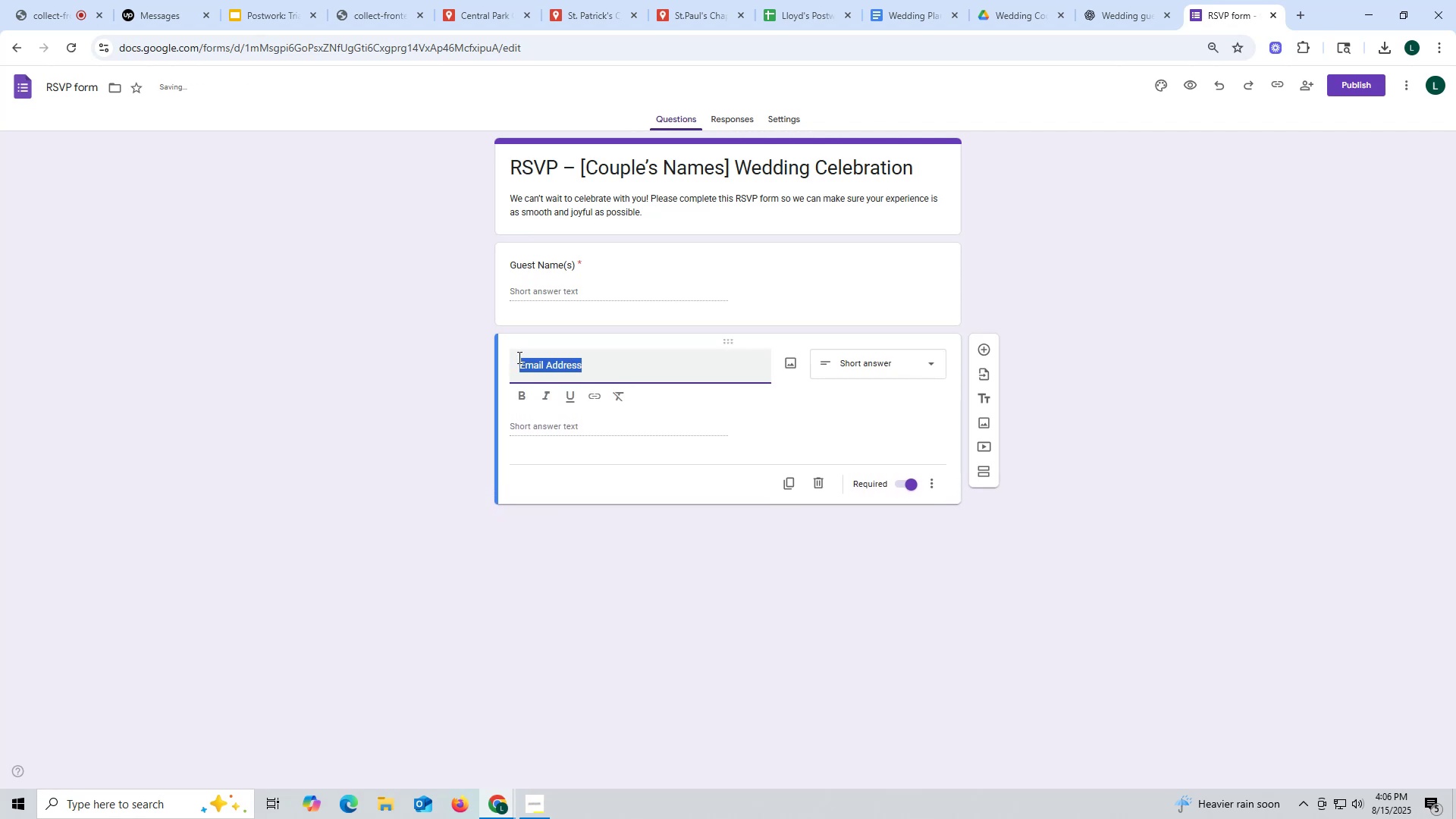 
left_click([518, 357])
 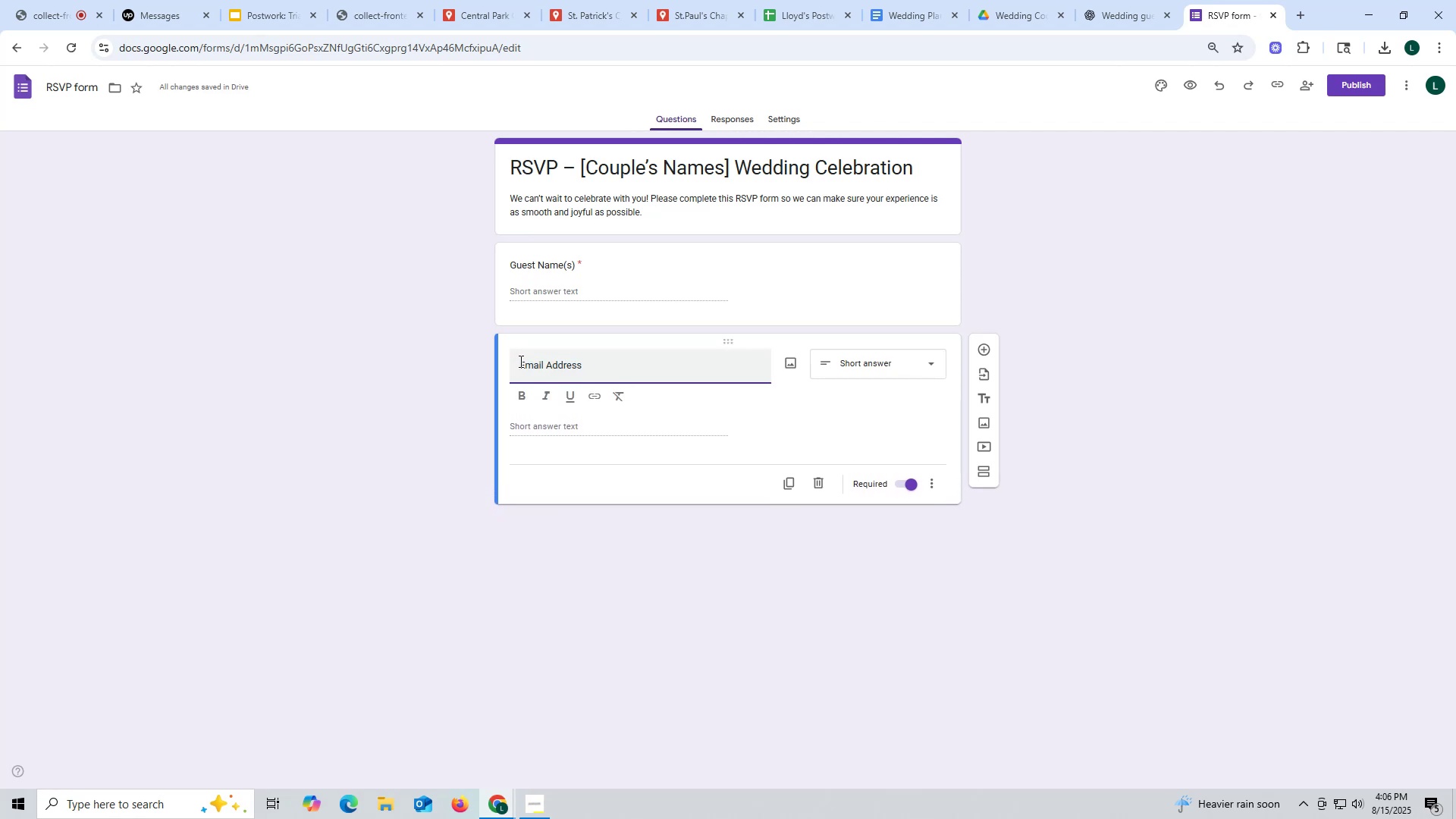 
key(Backspace)
 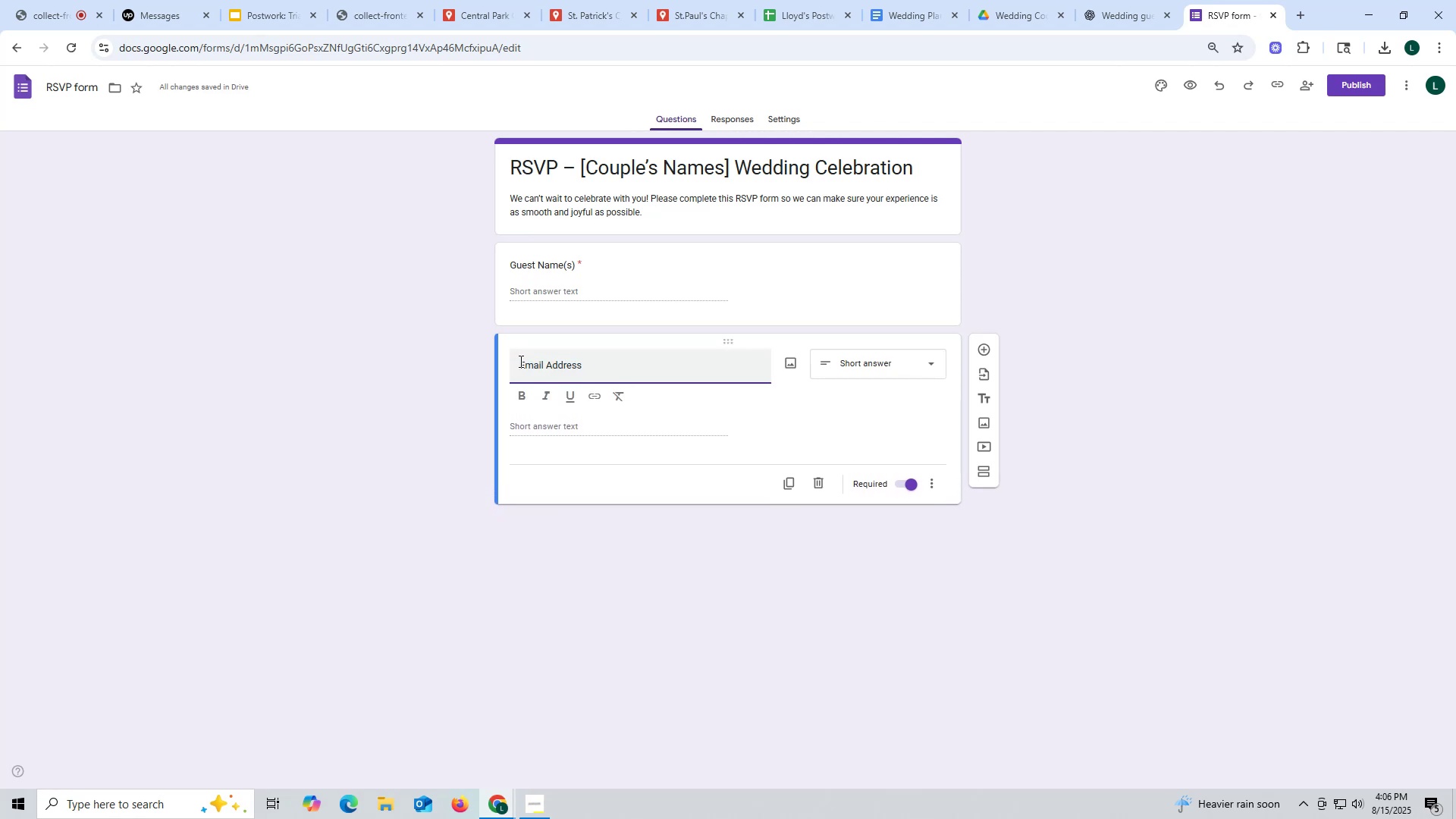 
key(Backspace)
 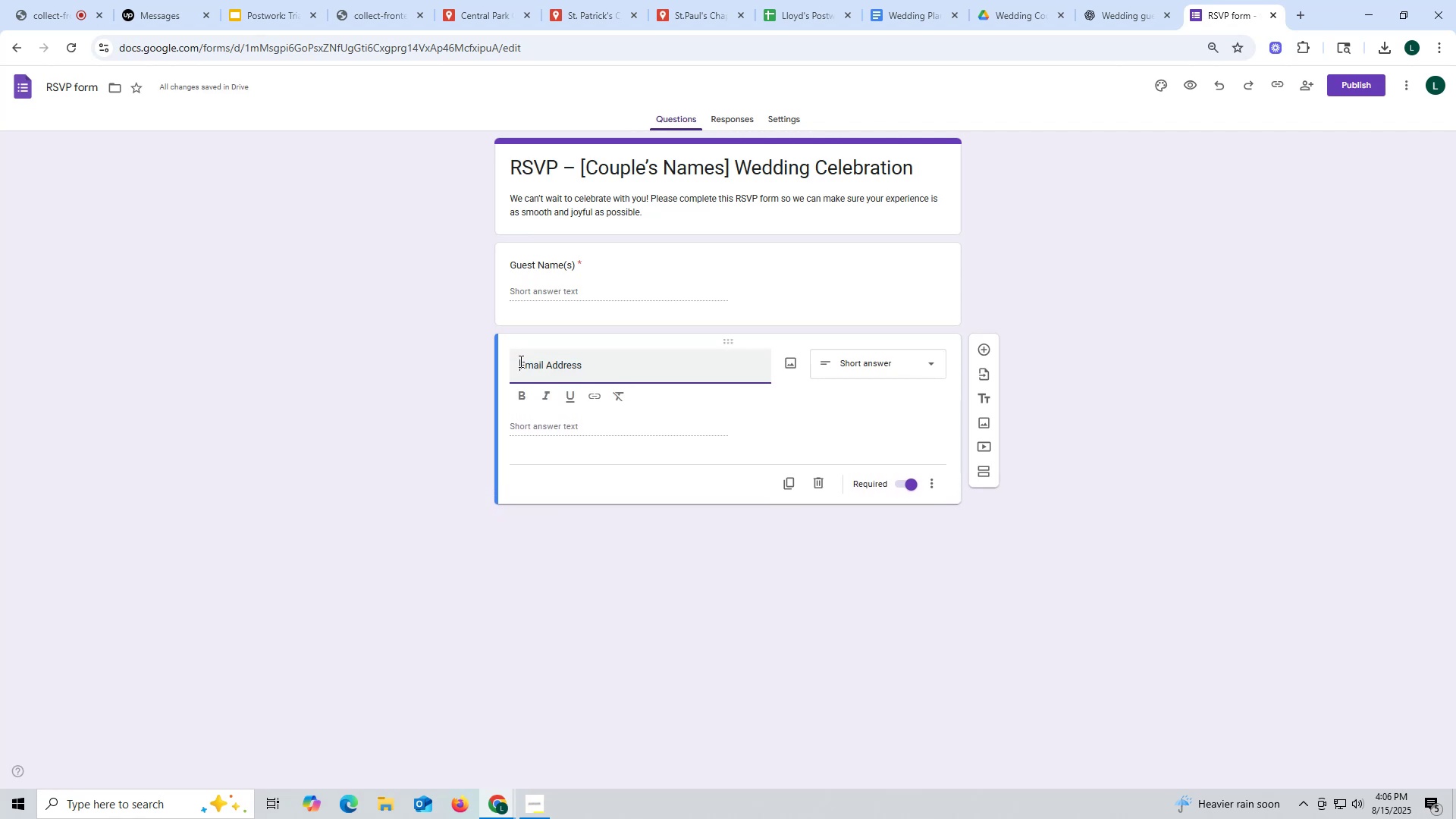 
key(Backspace)
 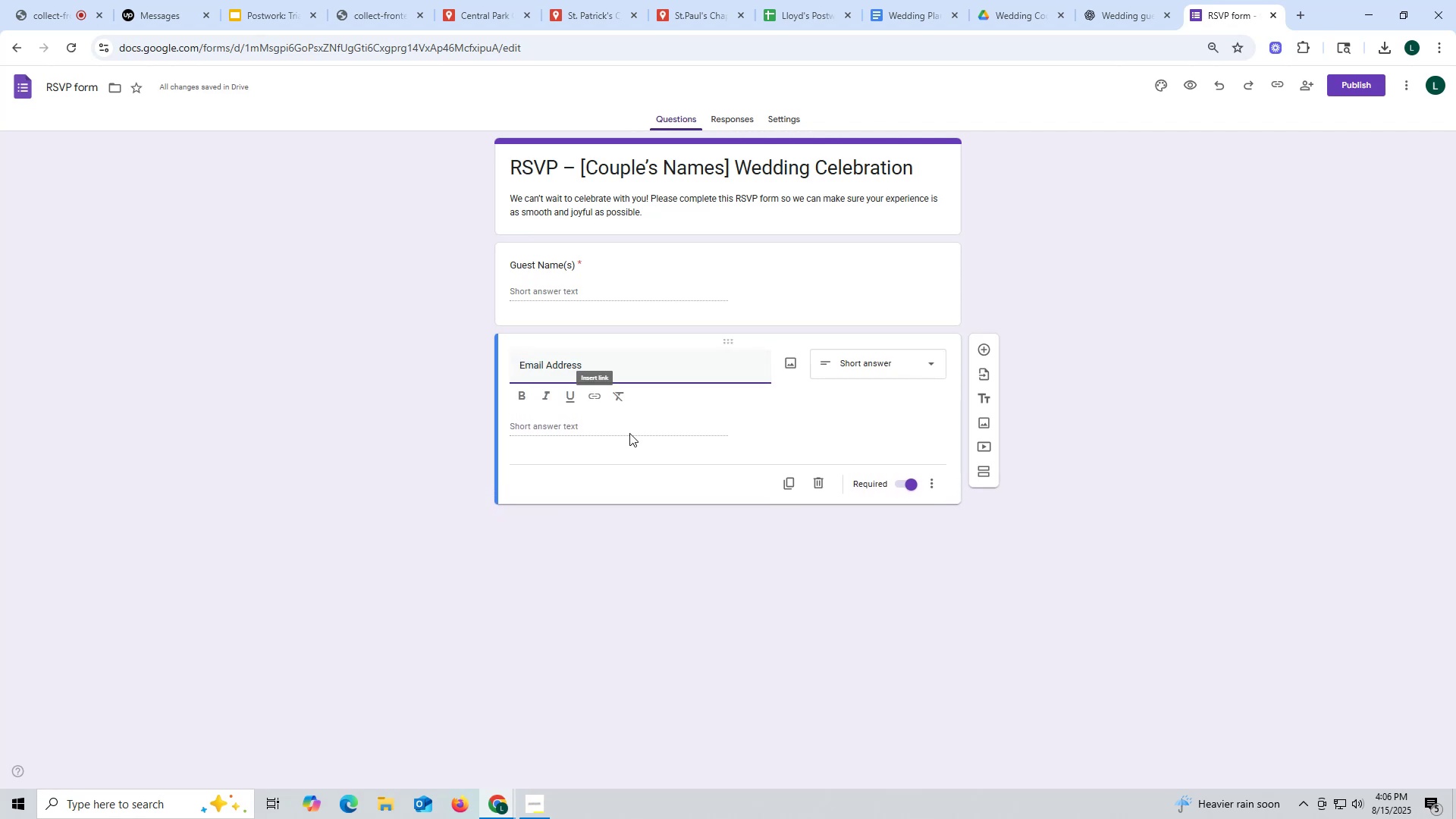 
left_click_drag(start_coordinate=[663, 447], to_coordinate=[668, 447])
 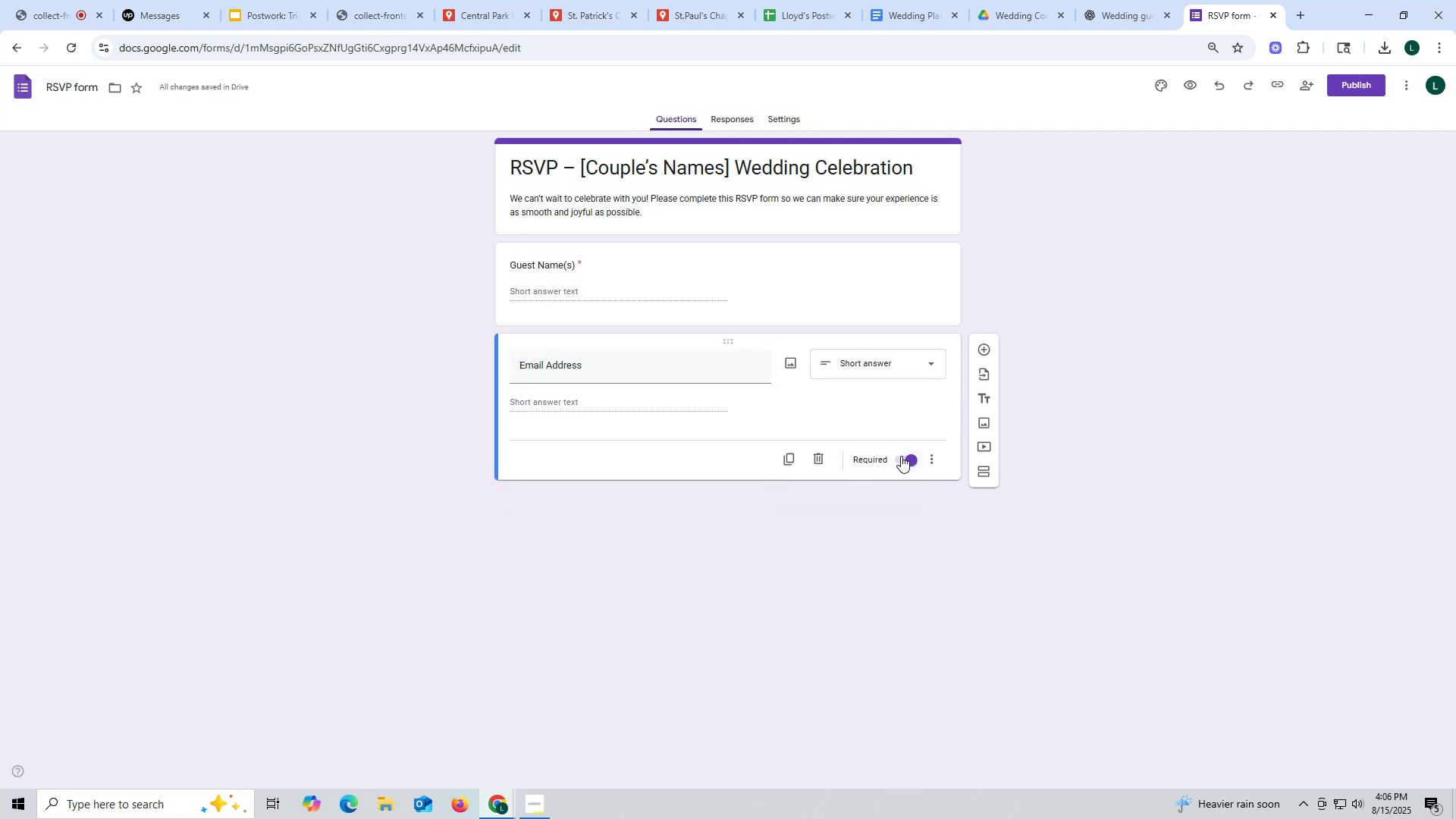 
left_click([902, 457])
 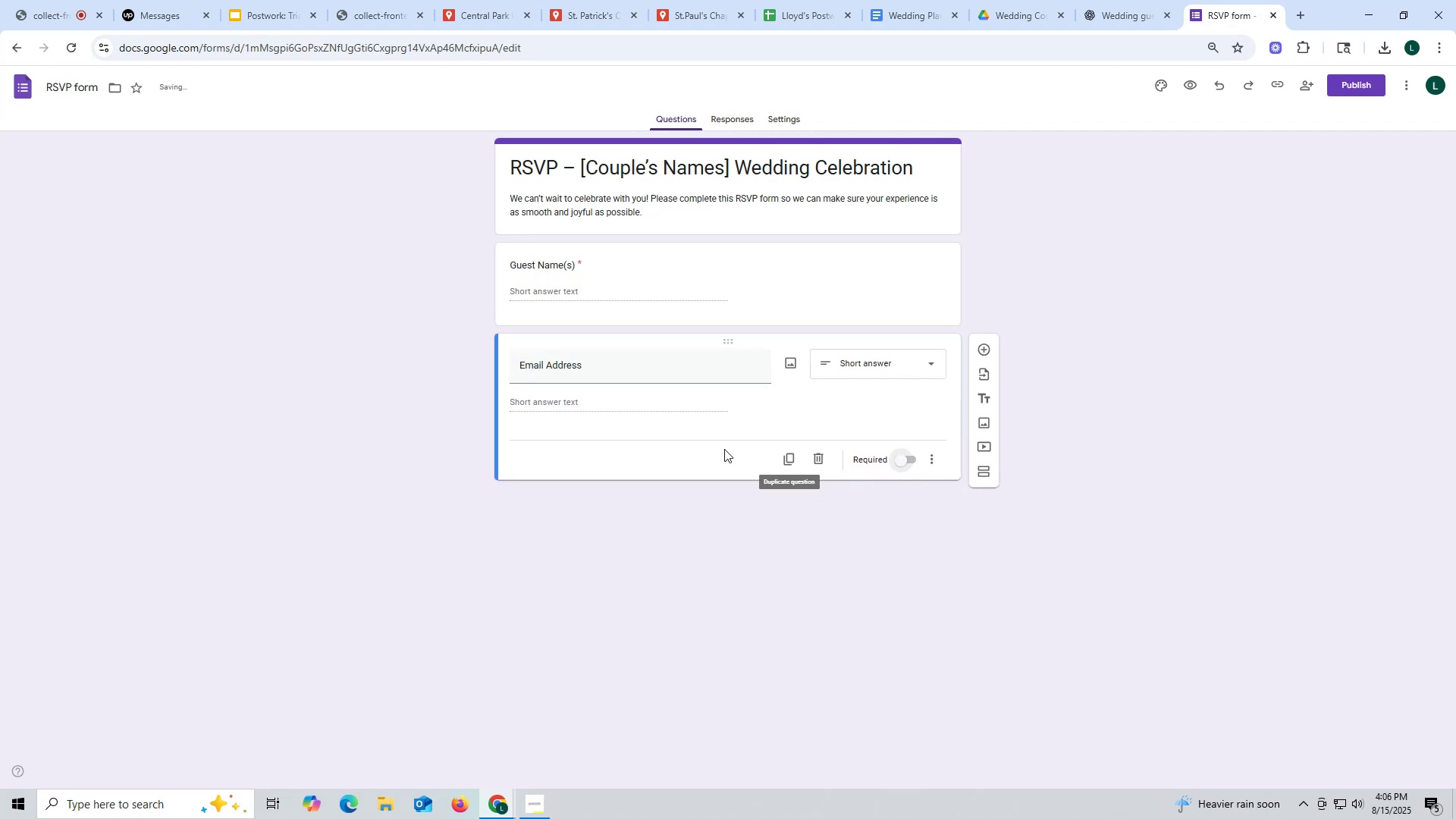 
left_click([724, 449])
 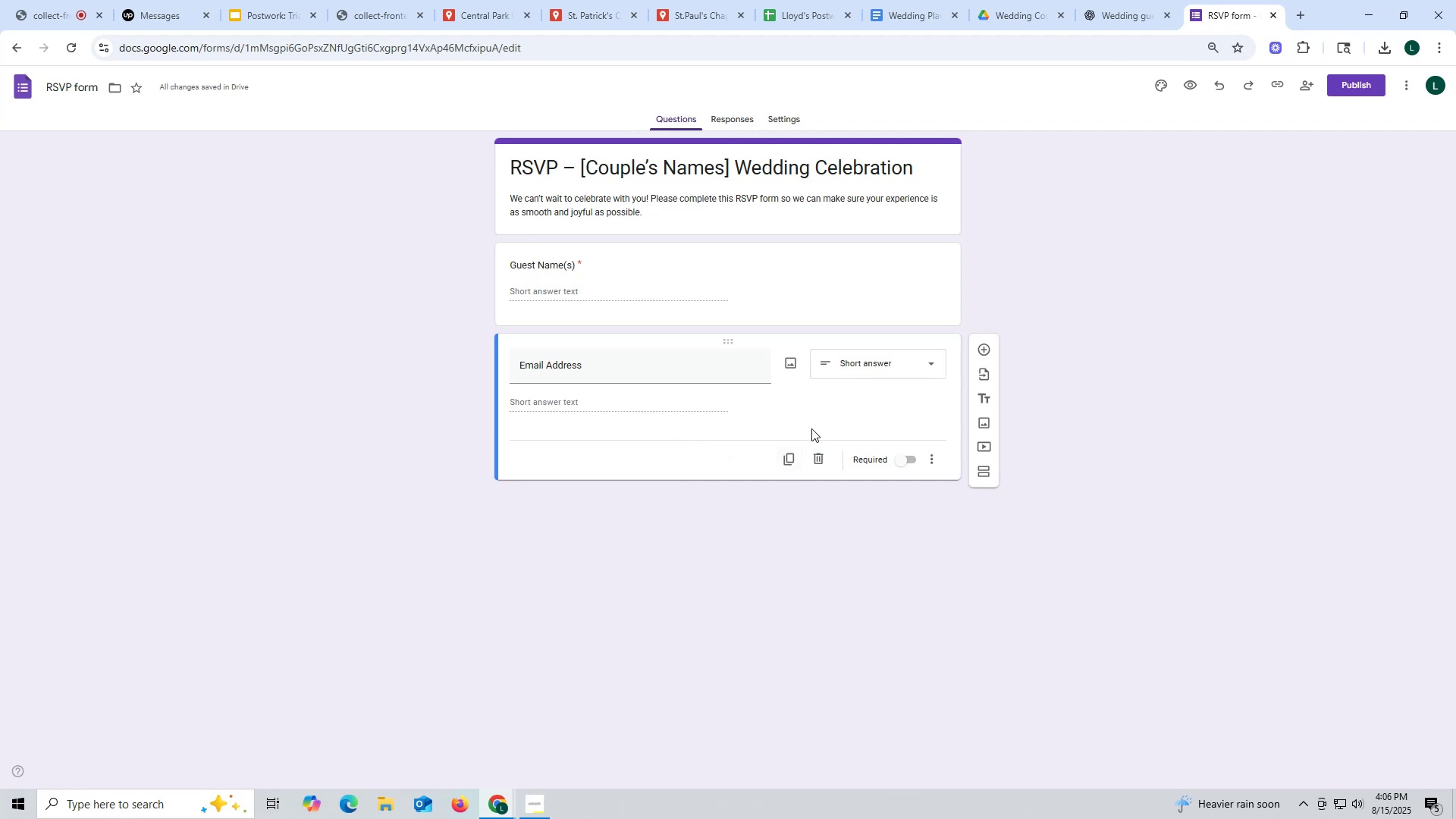 
wait(6.02)
 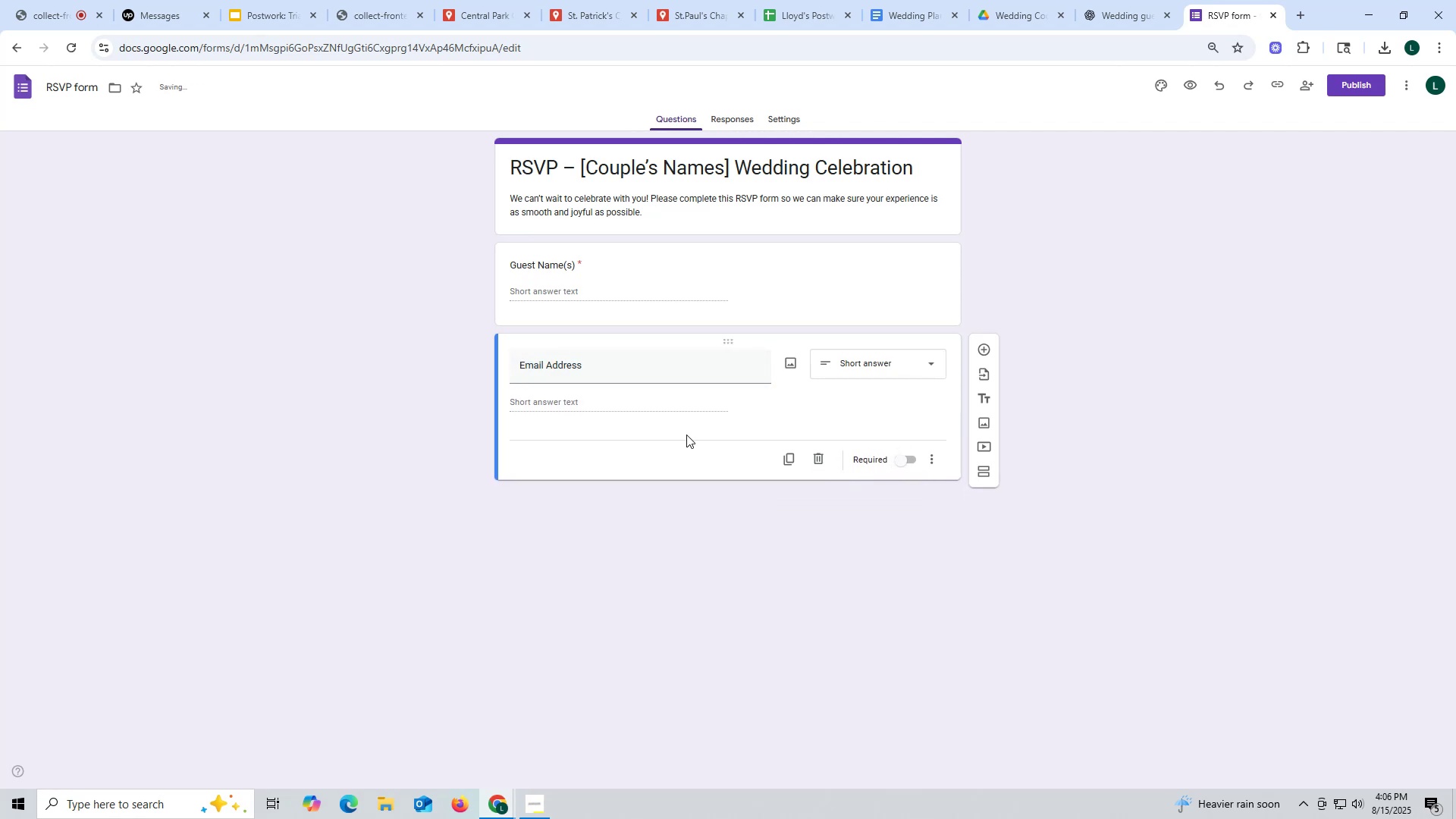 
left_click([792, 459])
 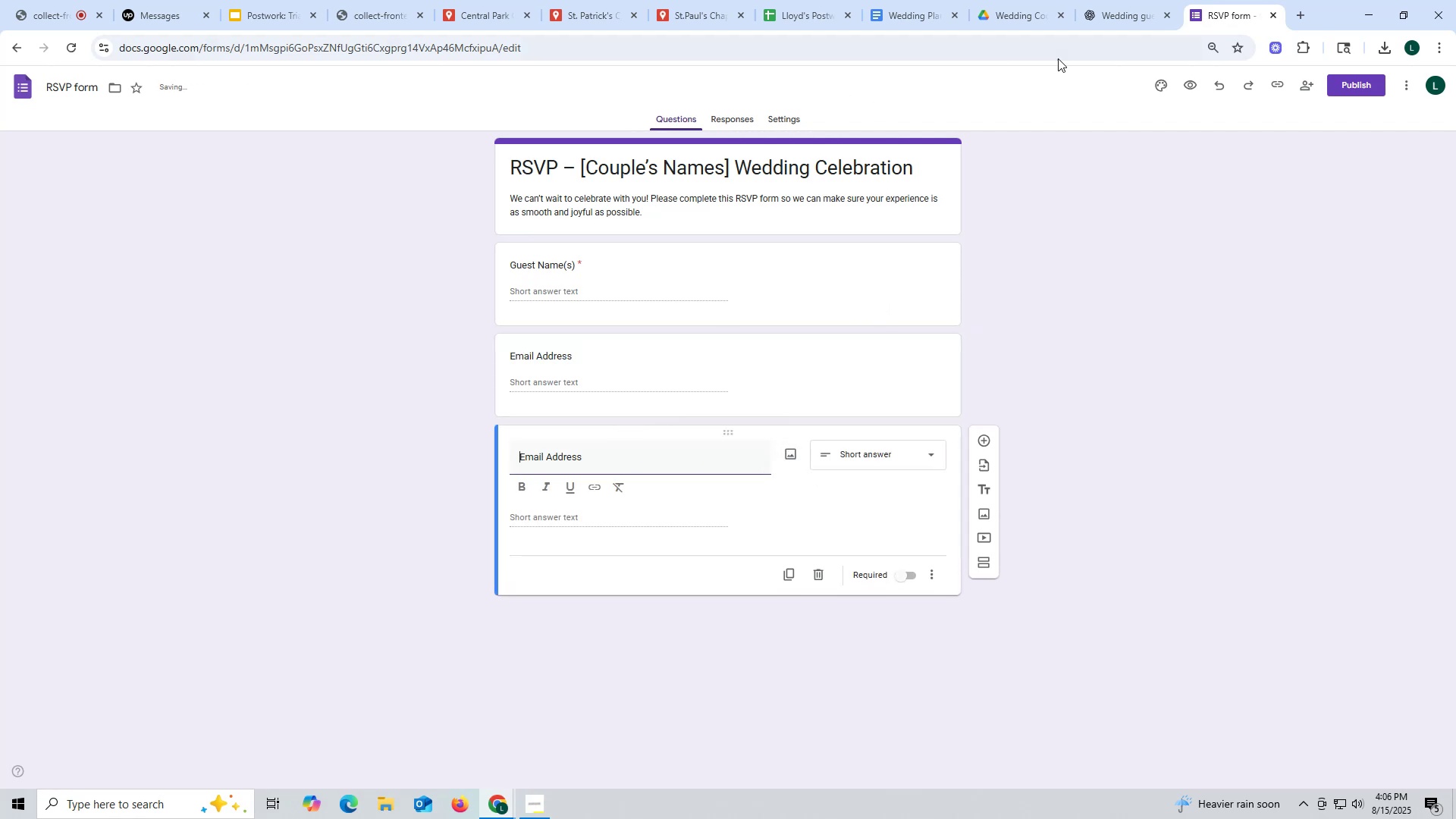 
left_click([1127, 11])
 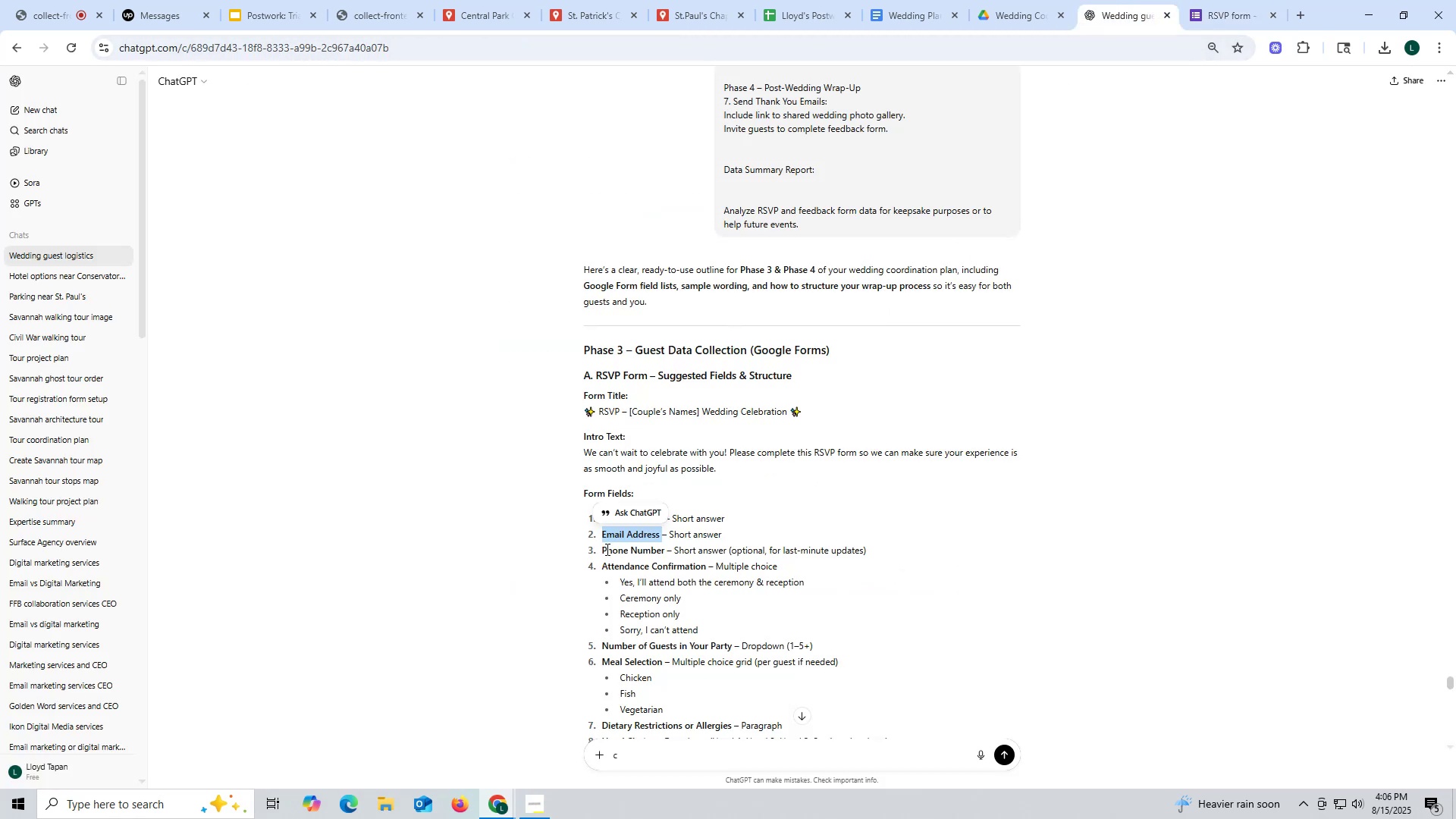 
left_click_drag(start_coordinate=[601, 549], to_coordinate=[666, 551])
 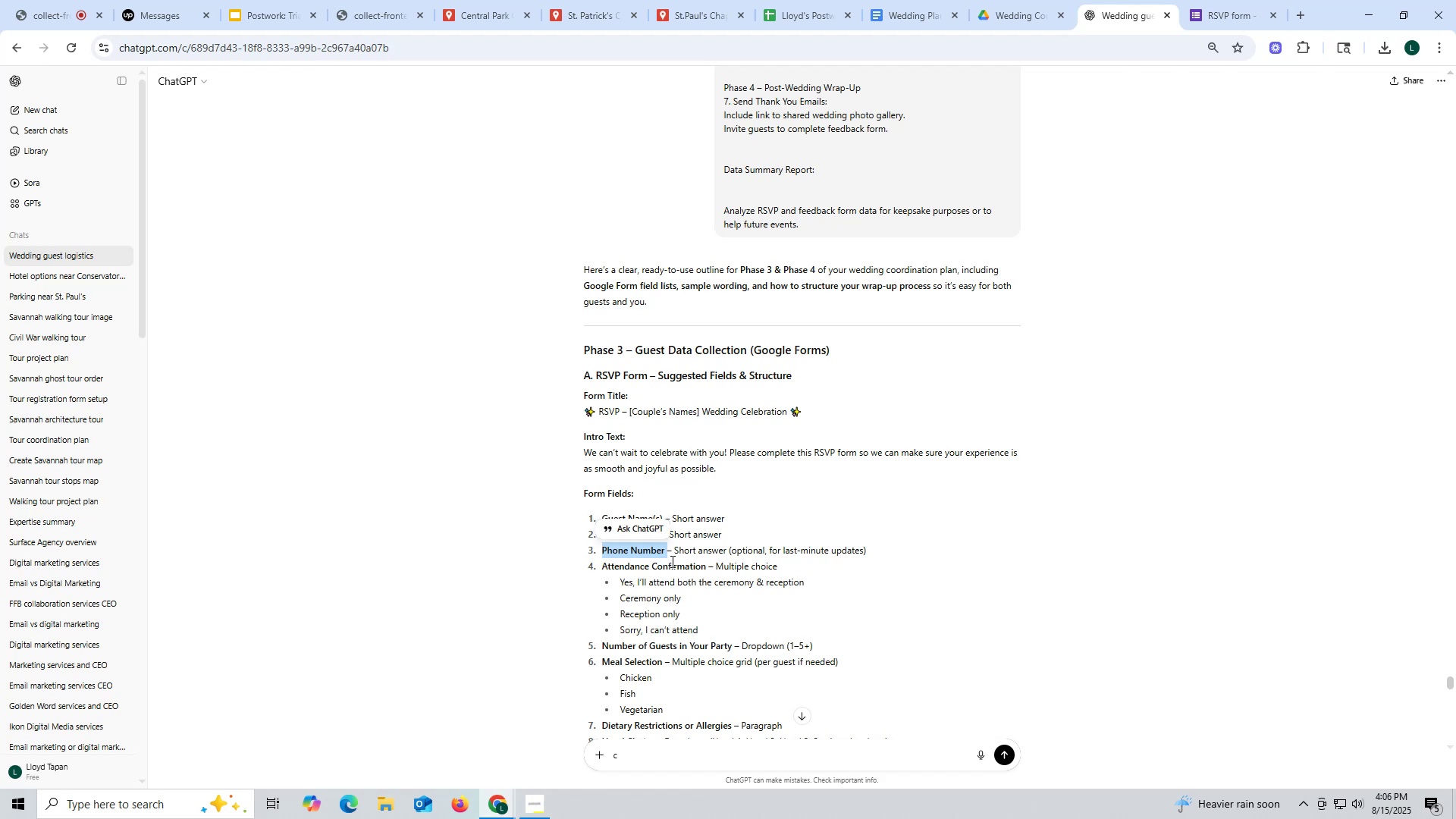 
key(Control+ControlLeft)
 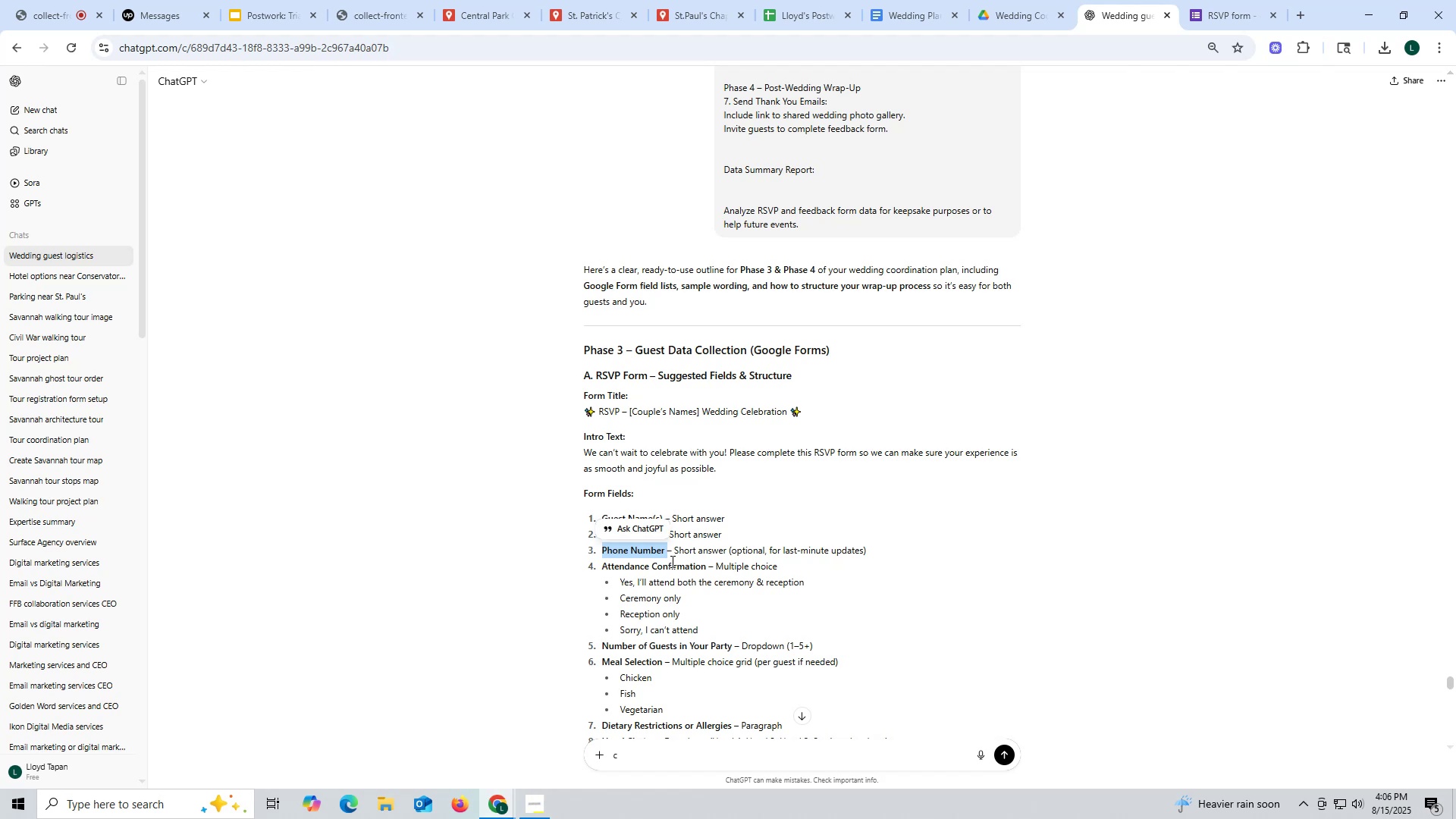 
key(Control+C)
 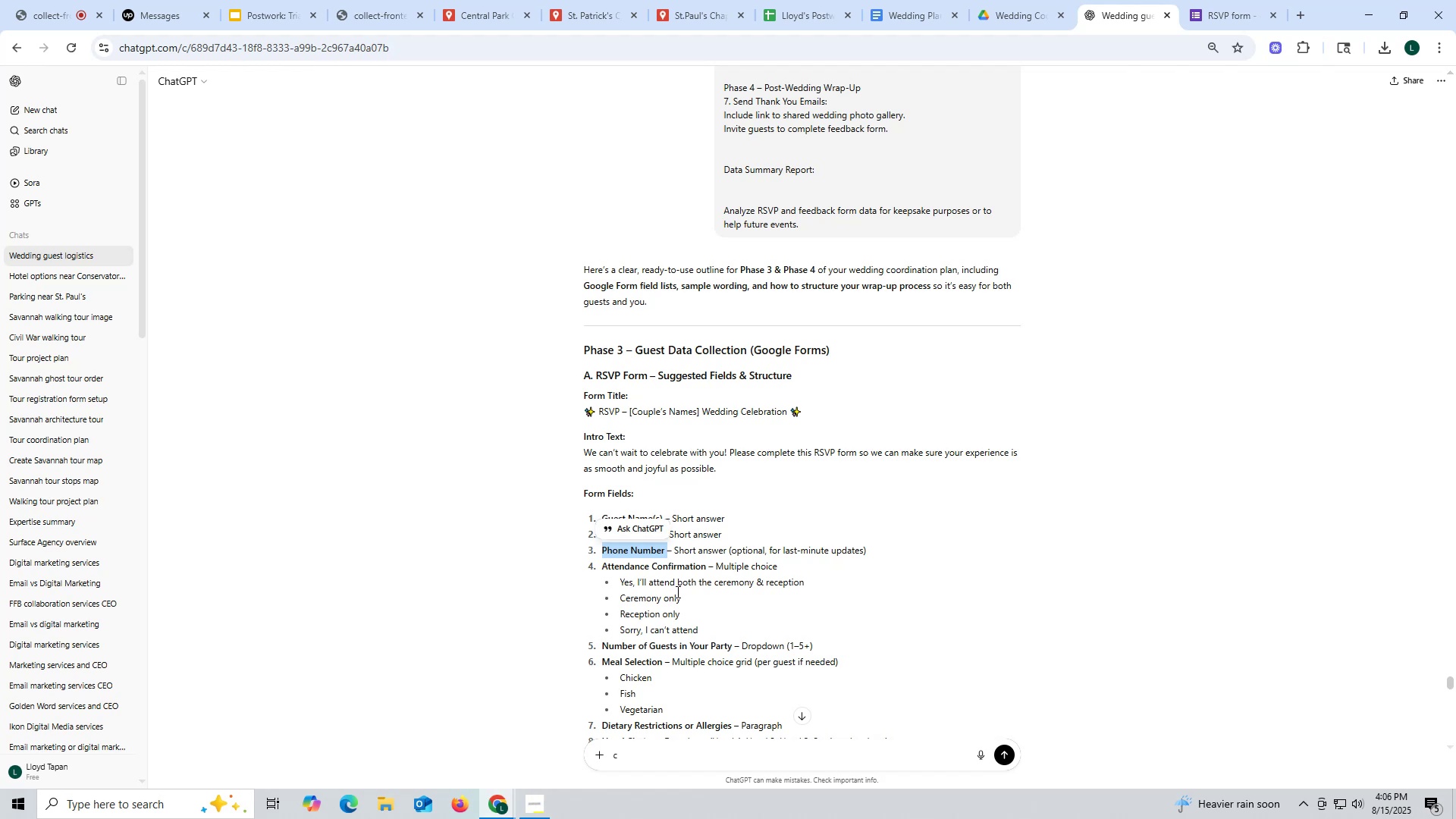 
key(Control+ControlLeft)
 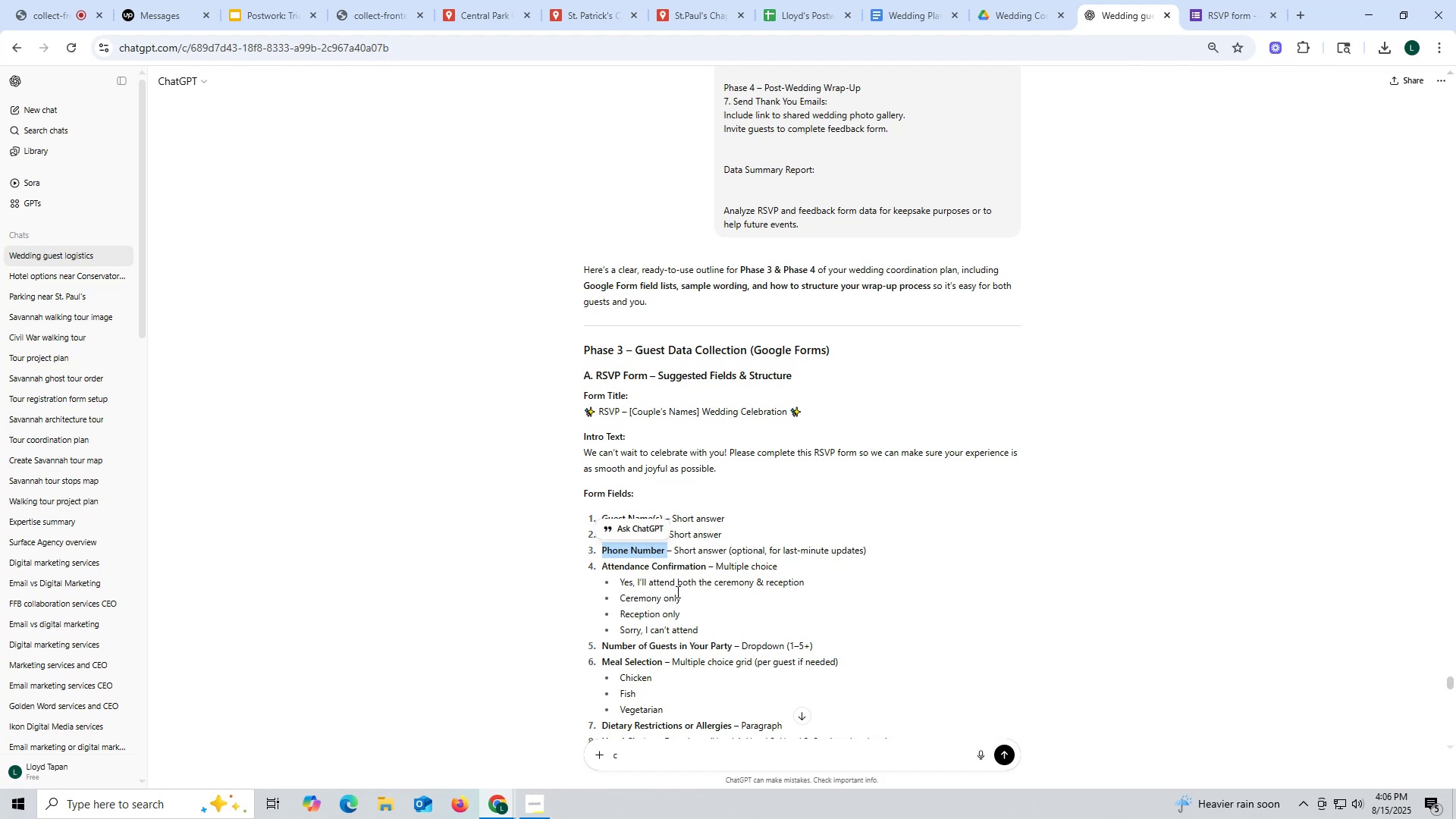 
key(Control+C)
 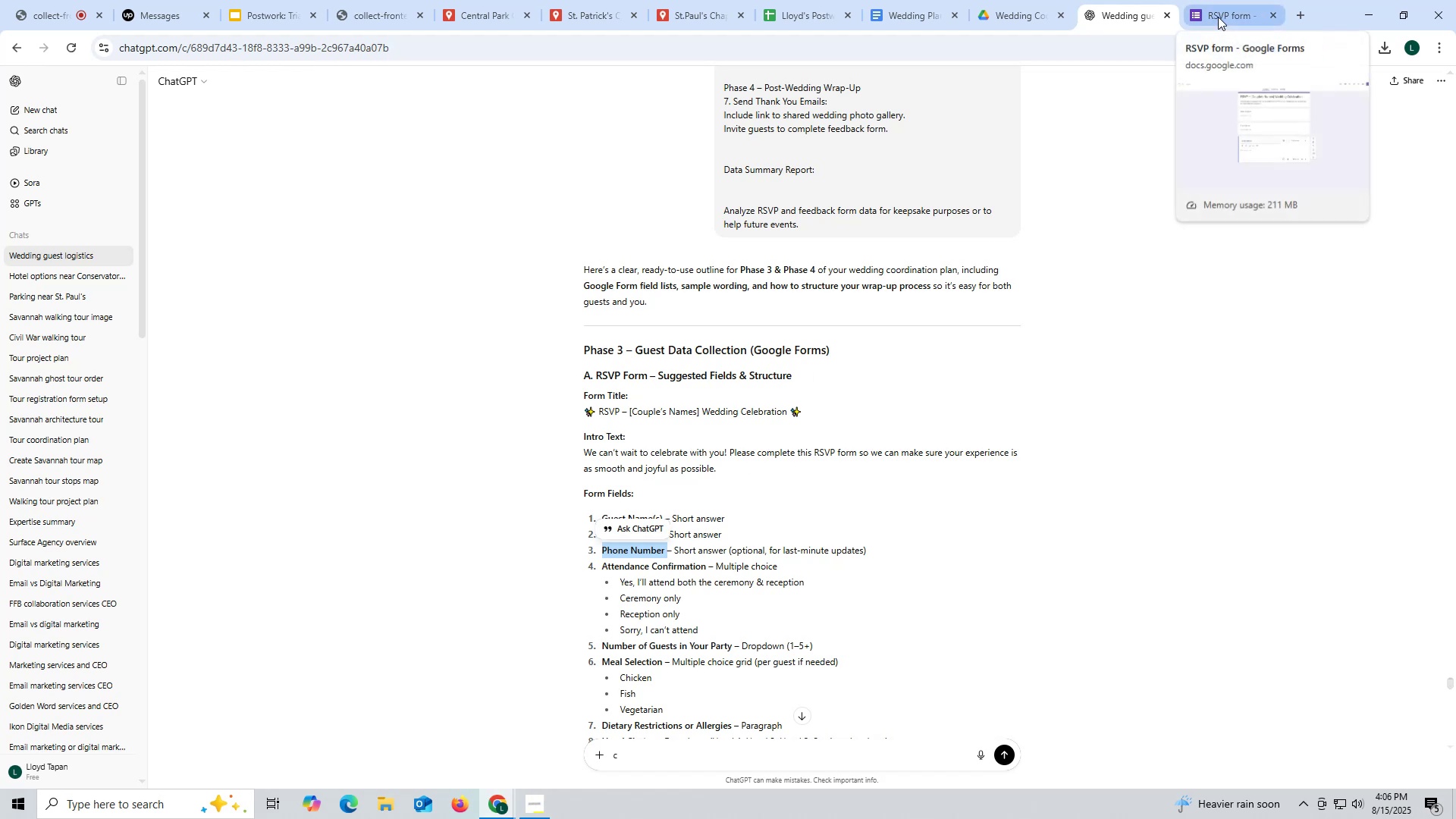 
left_click([1218, 17])
 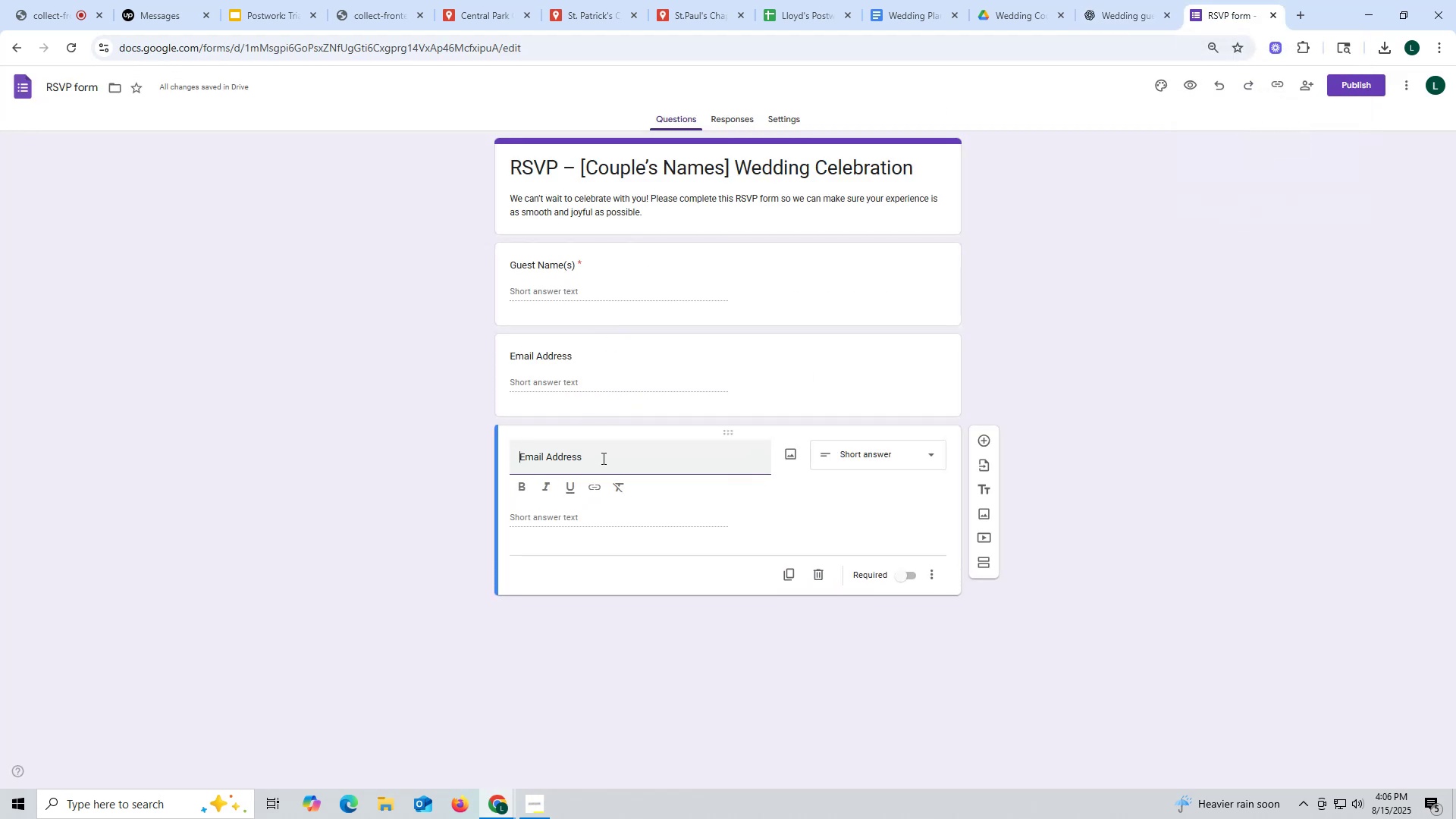 
left_click_drag(start_coordinate=[603, 462], to_coordinate=[512, 447])
 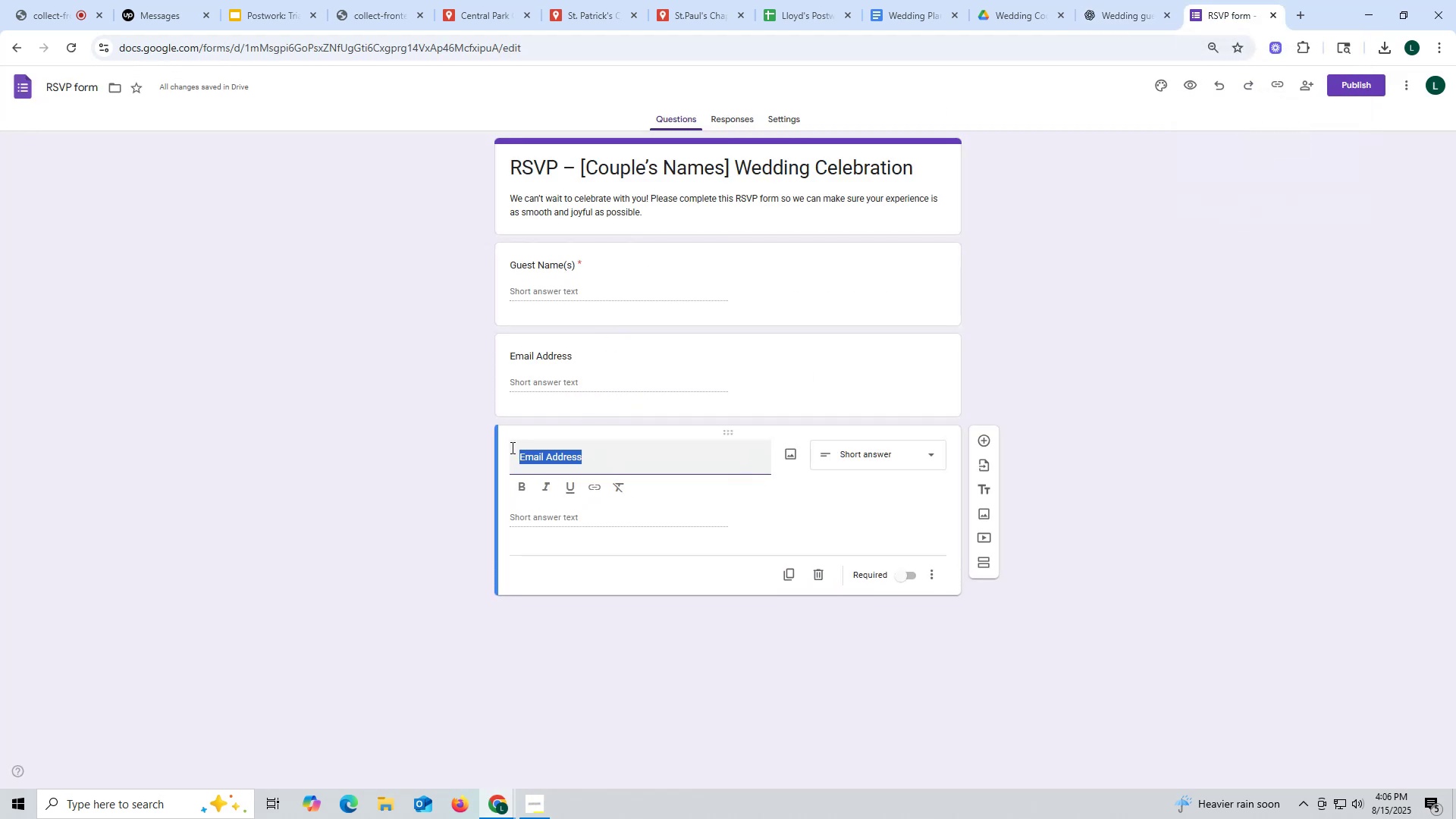 
key(Control+ControlLeft)
 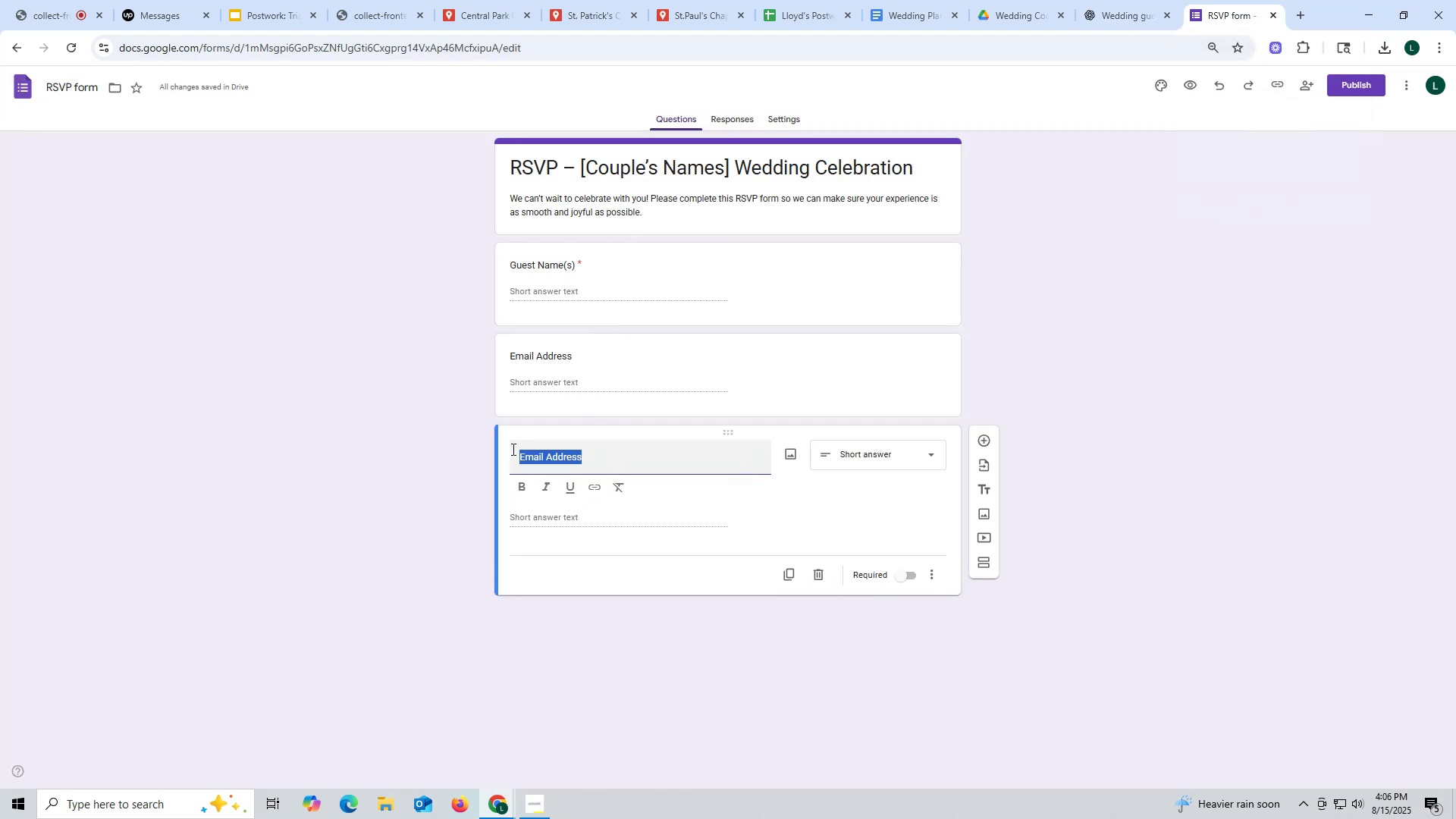 
key(Control+V)
 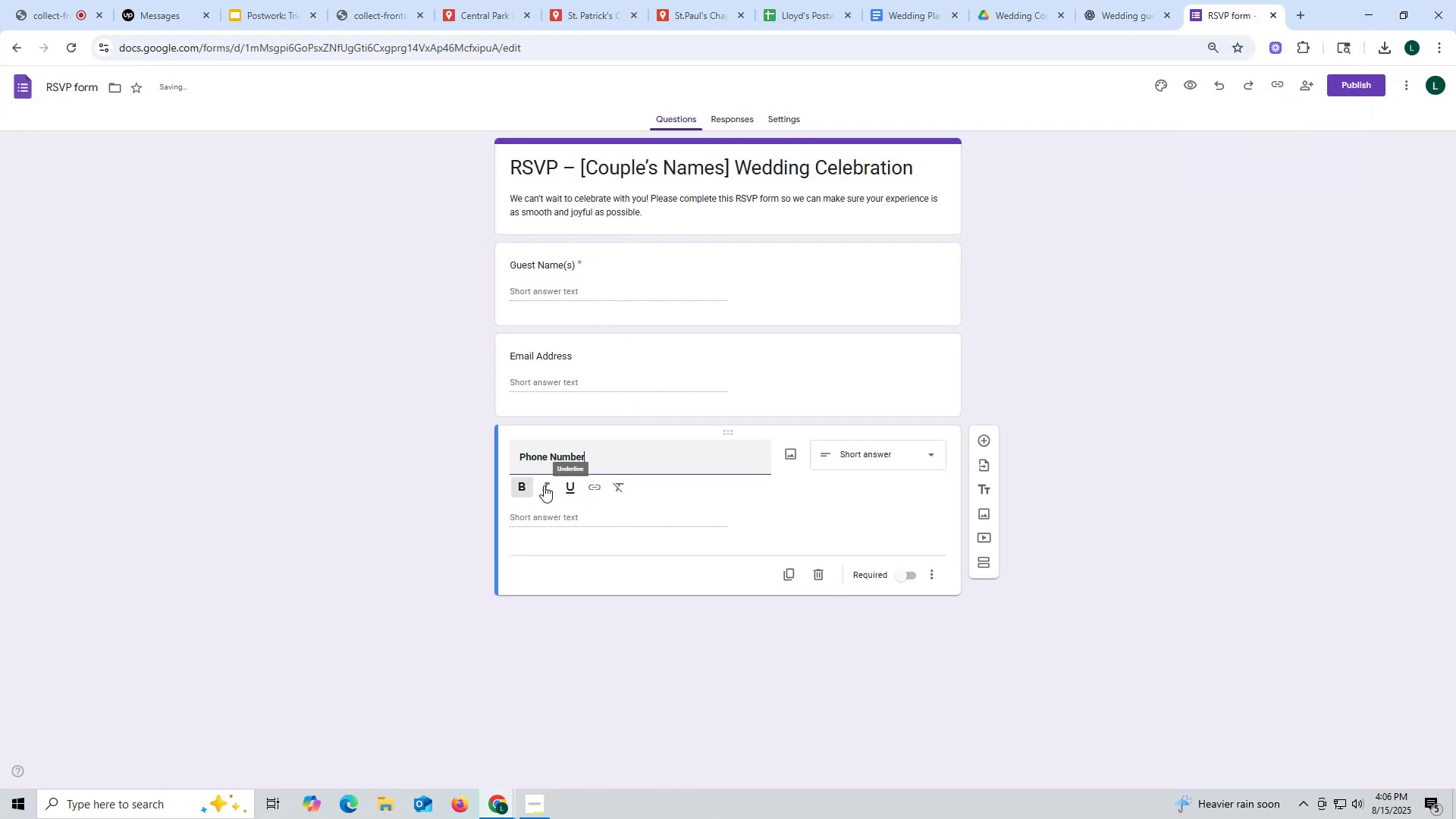 
left_click([516, 491])
 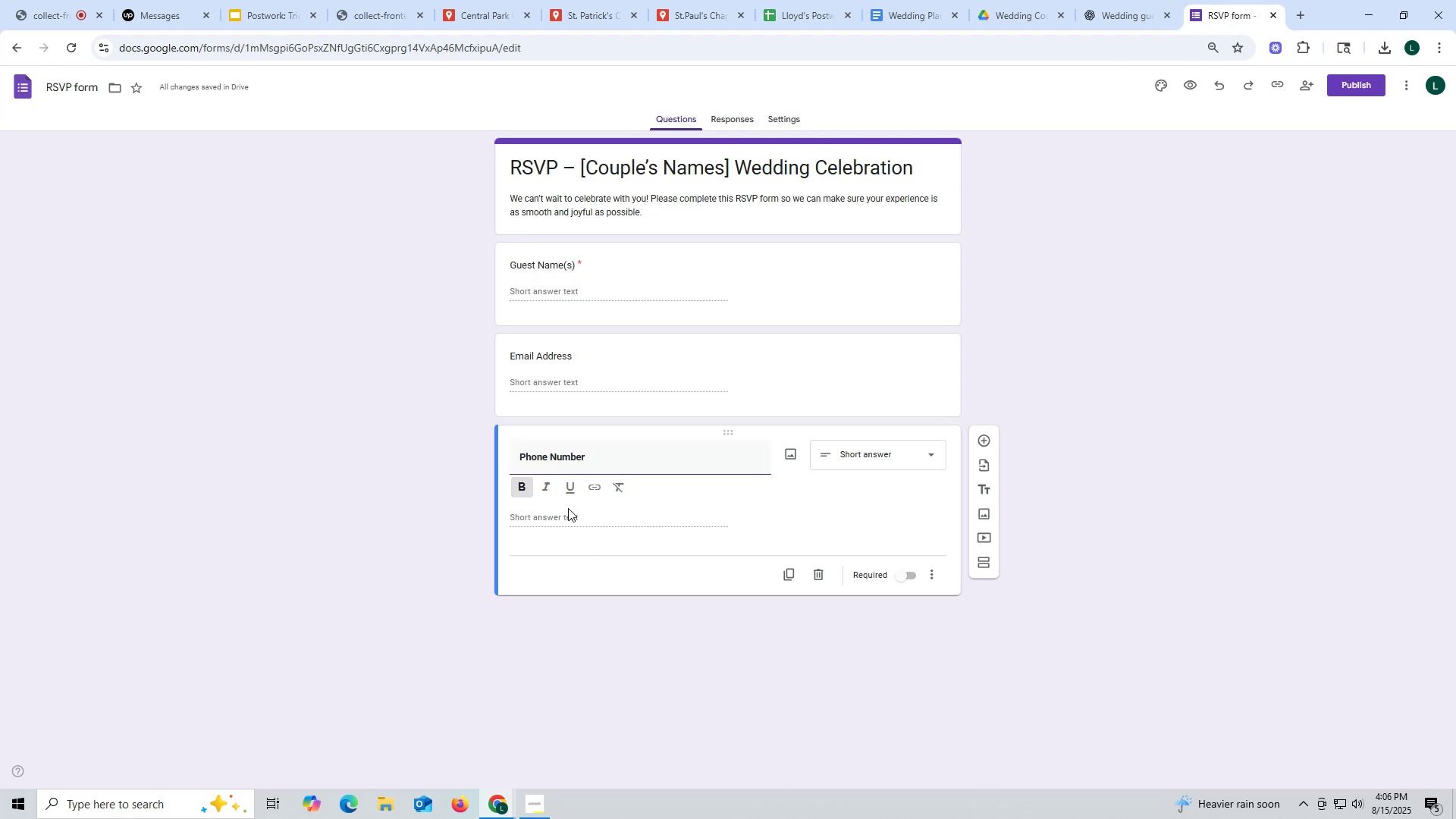 
left_click([524, 487])
 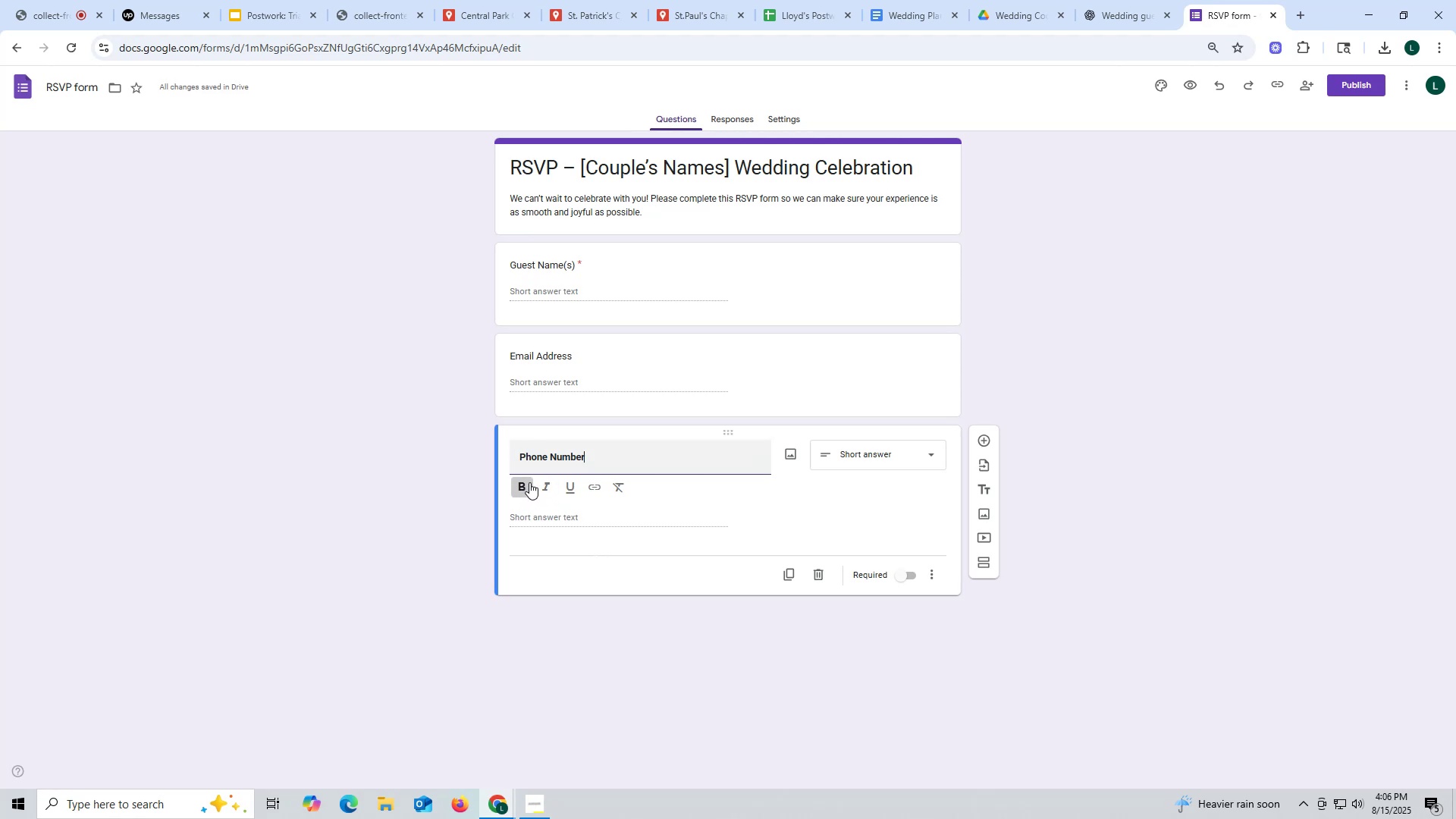 
left_click_drag(start_coordinate=[601, 457], to_coordinate=[516, 448])
 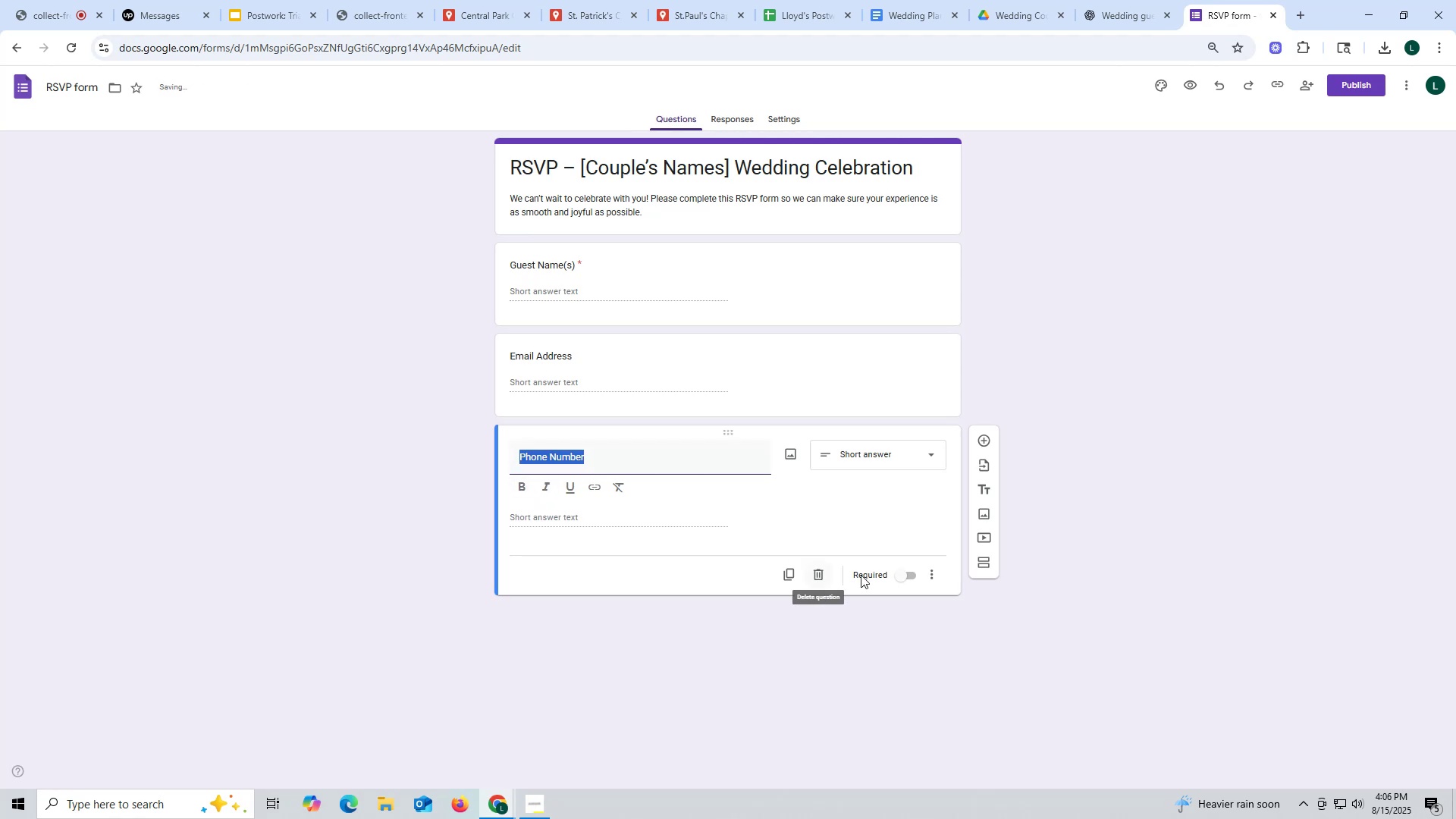 
left_click([902, 576])
 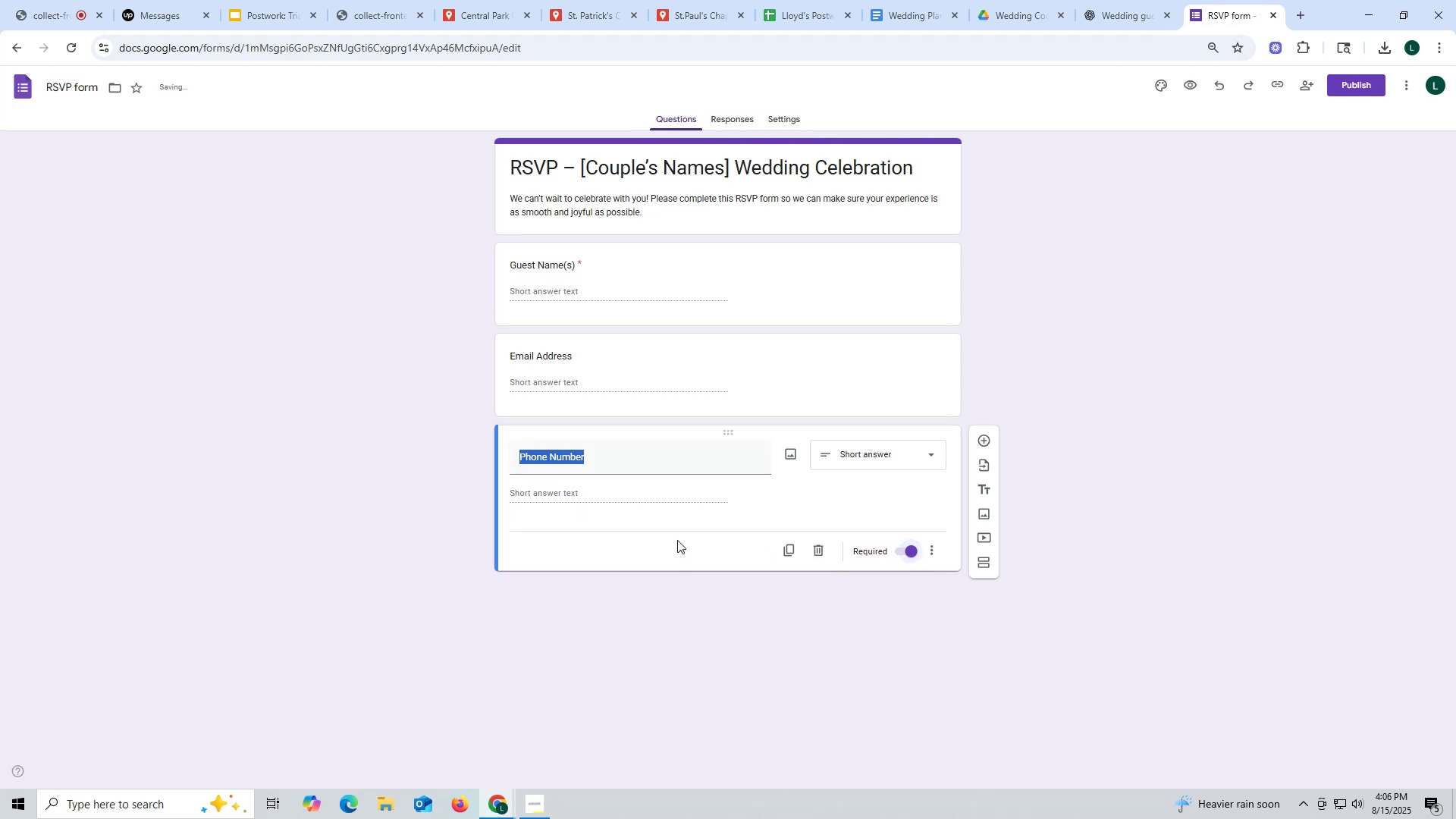 
left_click([676, 539])
 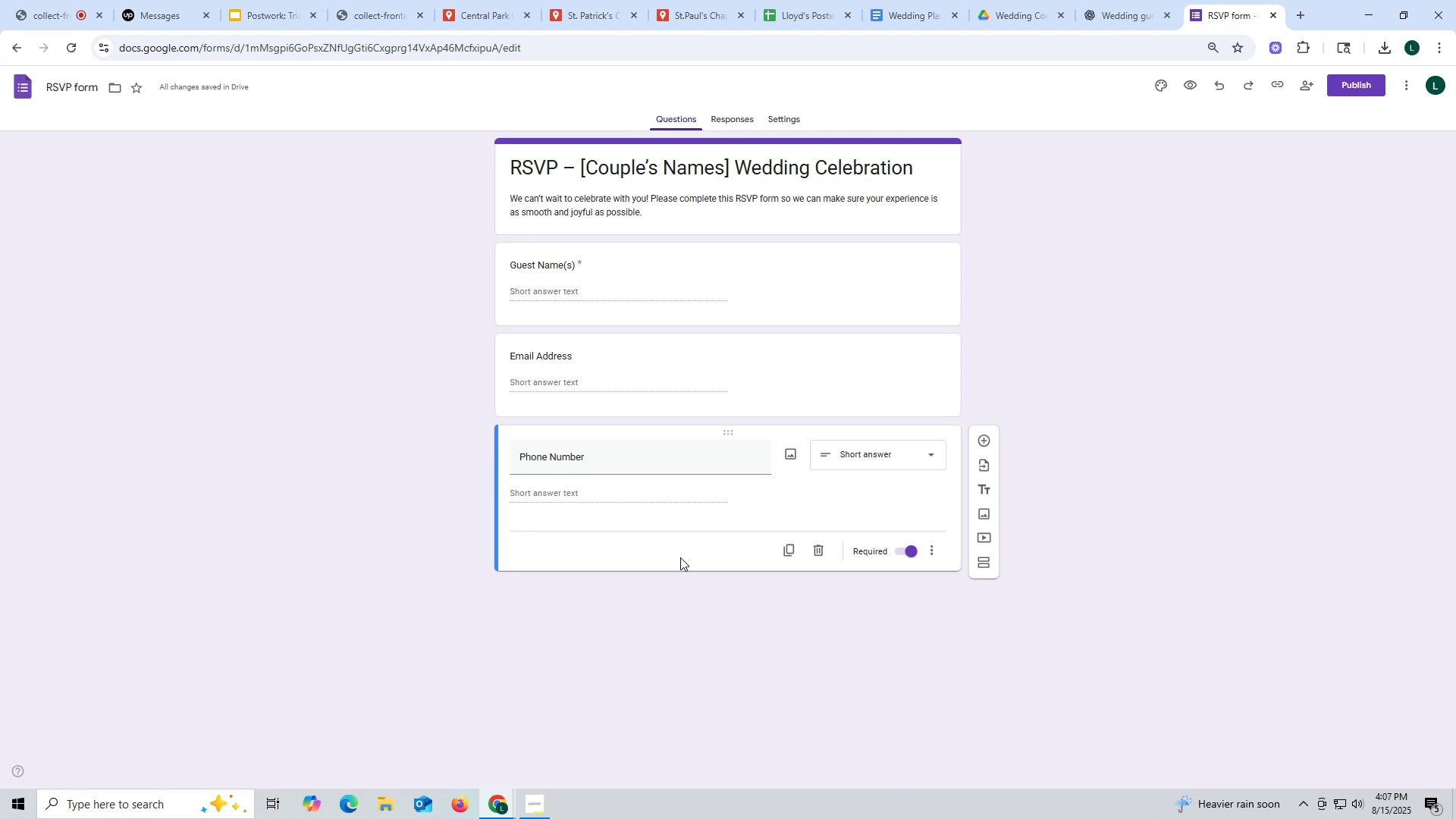 
wait(6.66)
 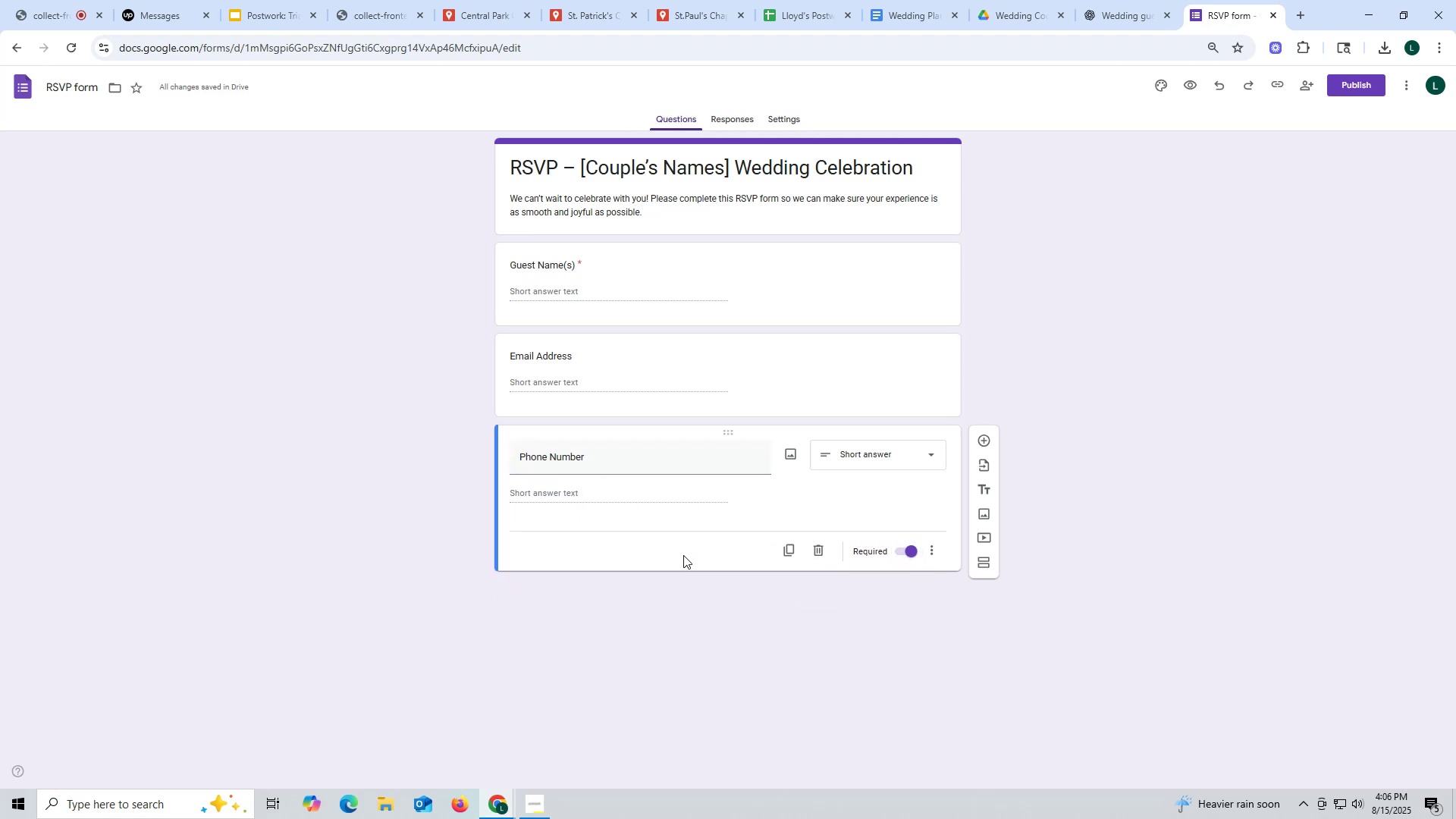 
mouse_move([1003, 14])
 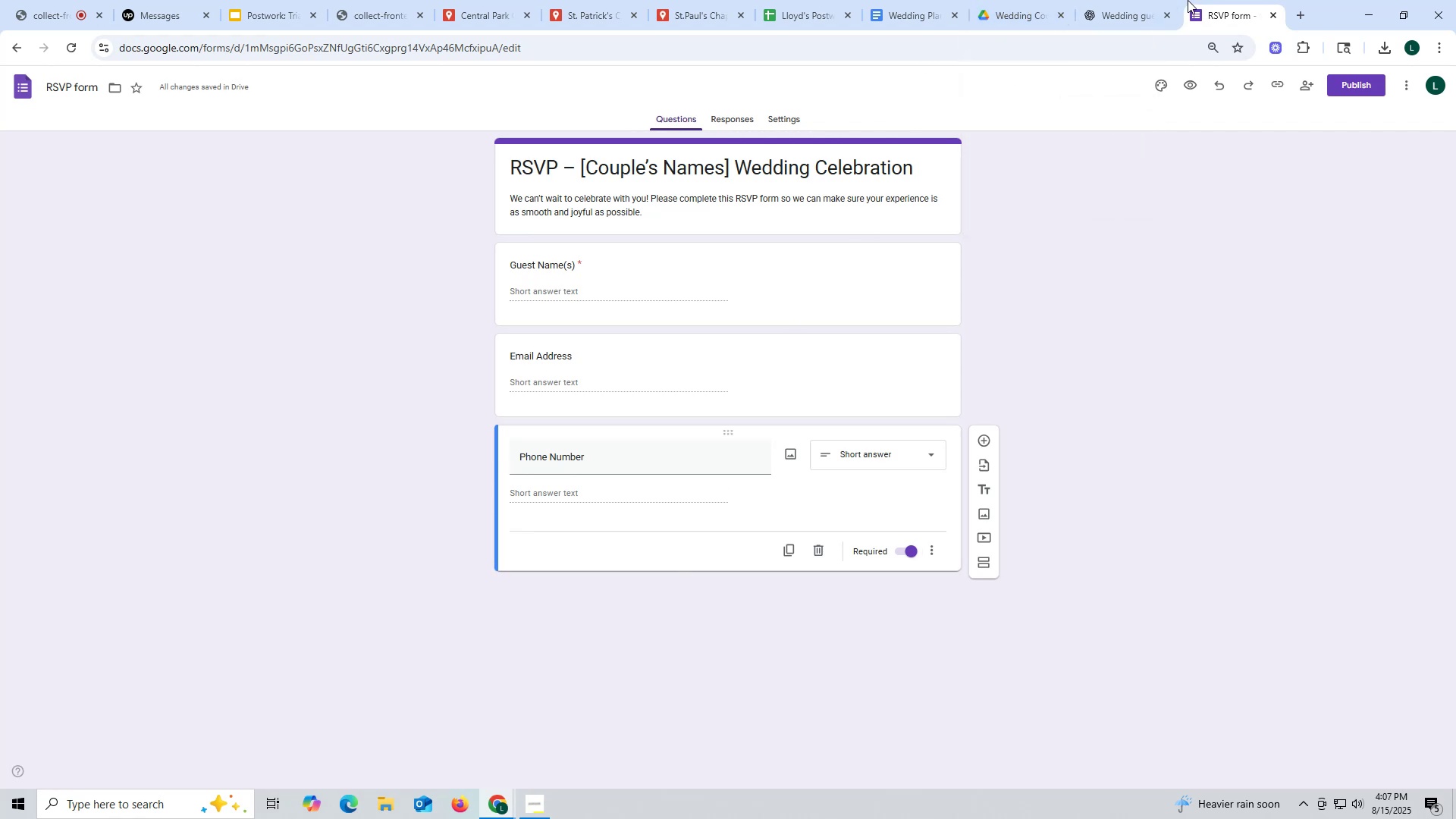 
left_click([1125, 18])
 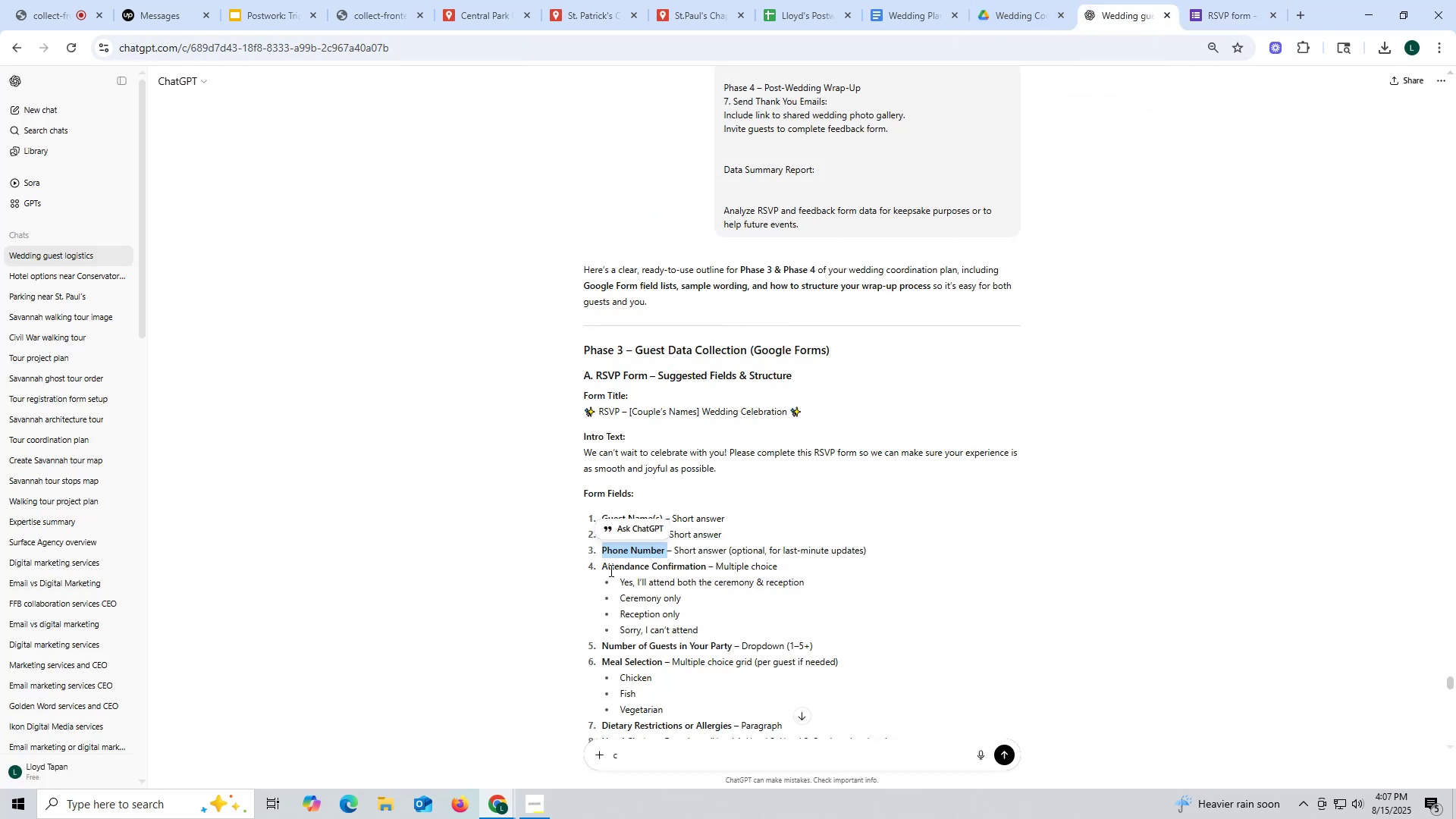 
left_click_drag(start_coordinate=[601, 564], to_coordinate=[705, 567])
 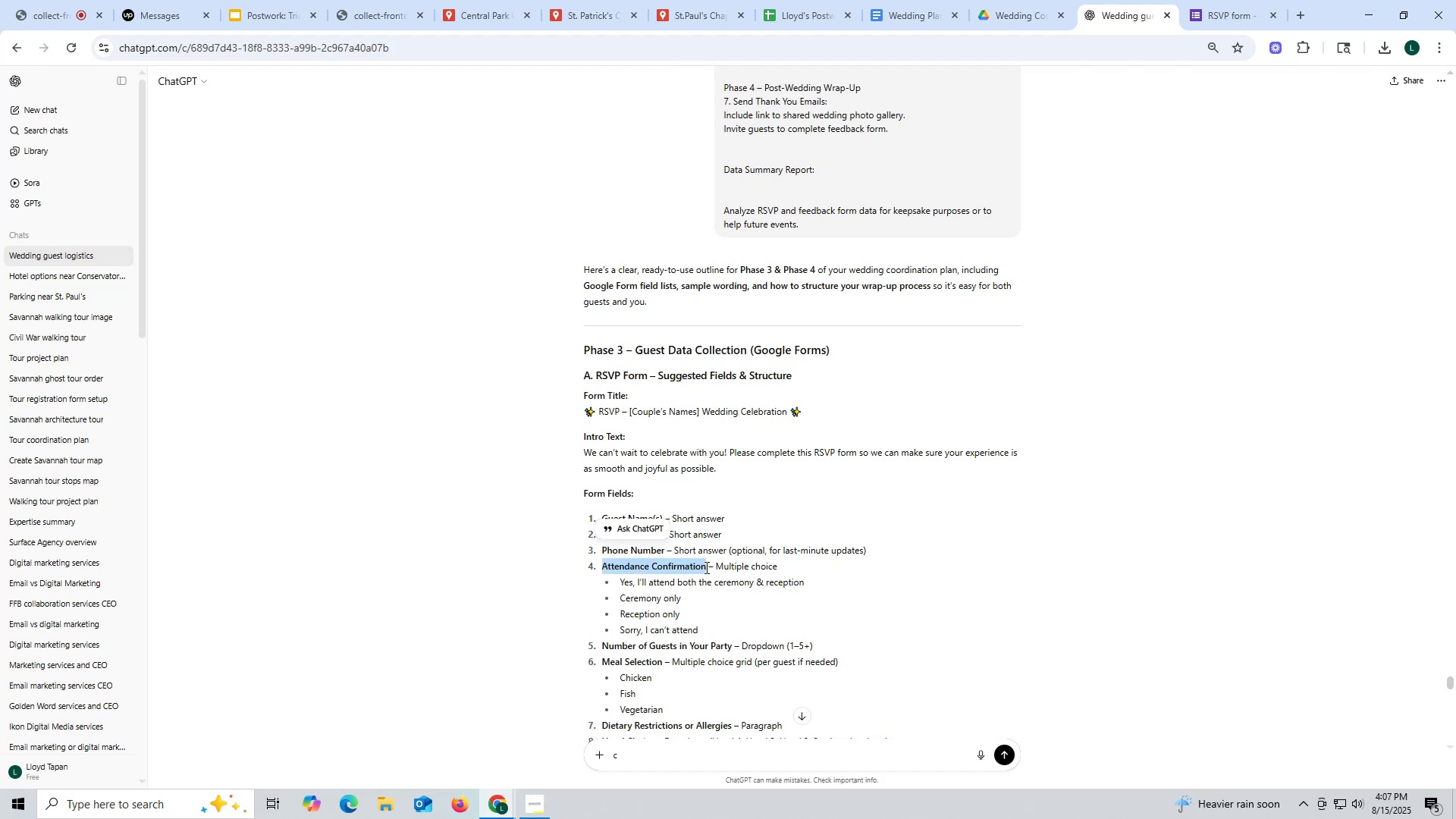 
key(Control+ControlLeft)
 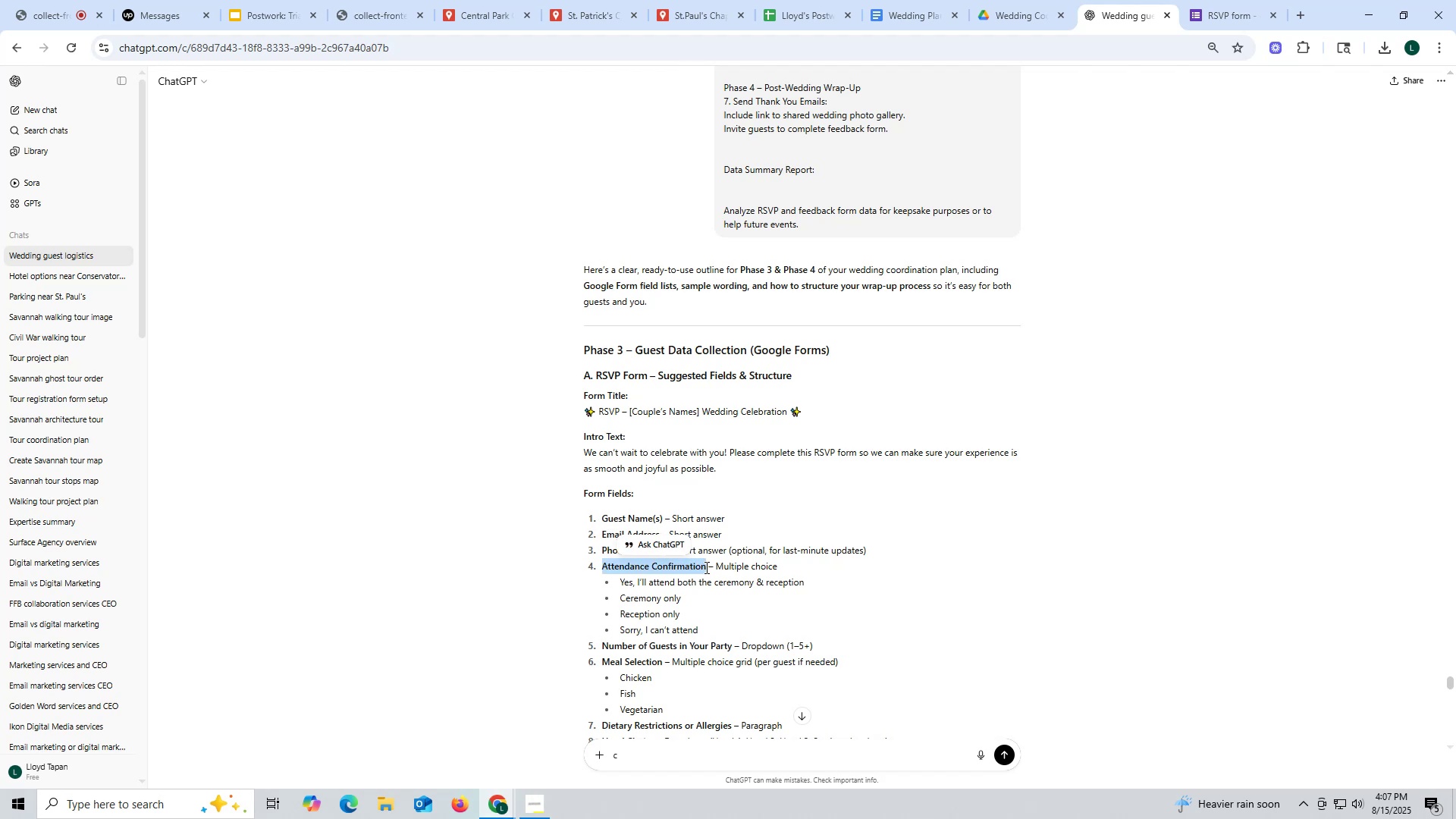 
key(Control+C)
 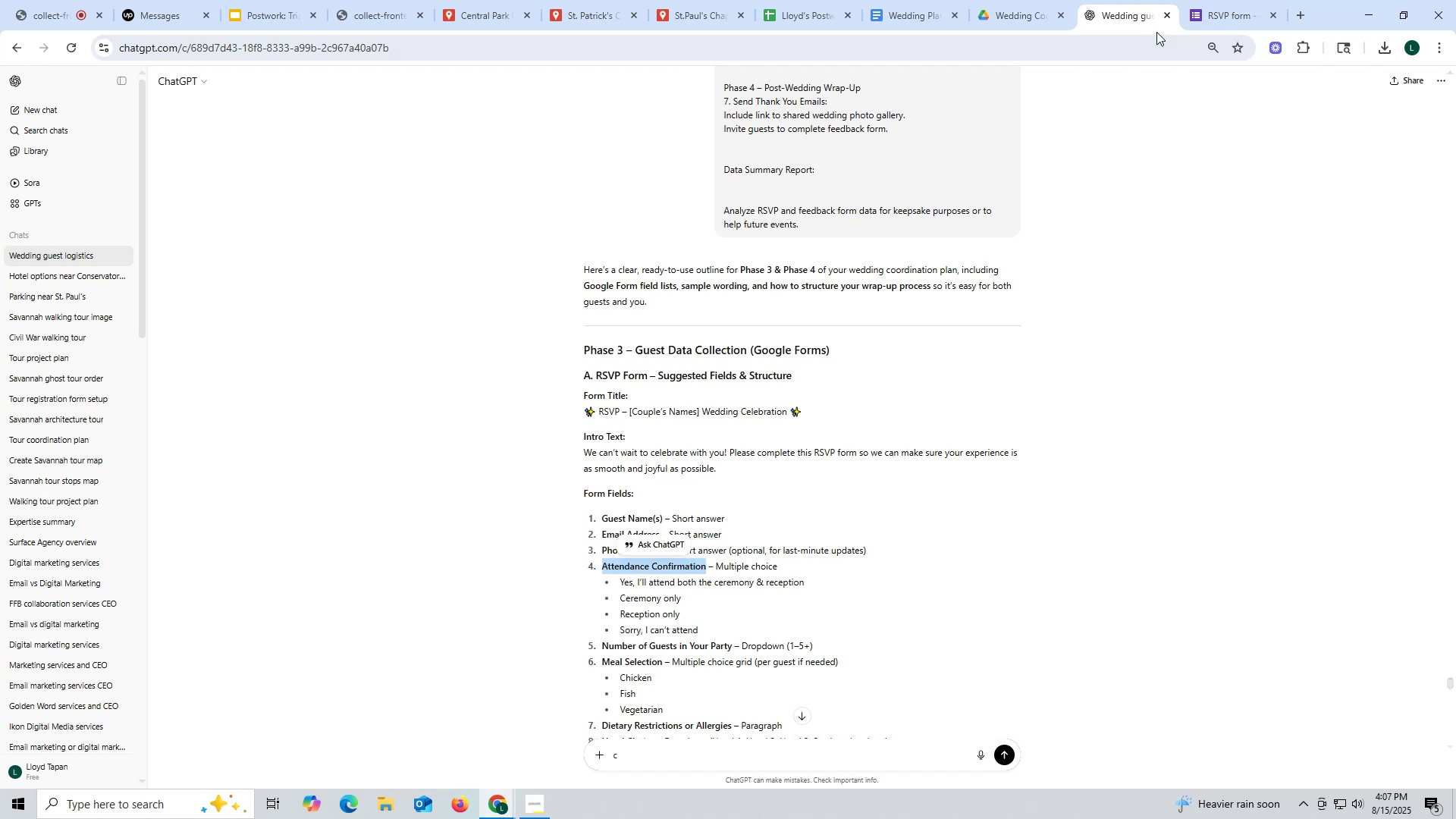 
left_click_drag(start_coordinate=[1216, 8], to_coordinate=[1206, 14])
 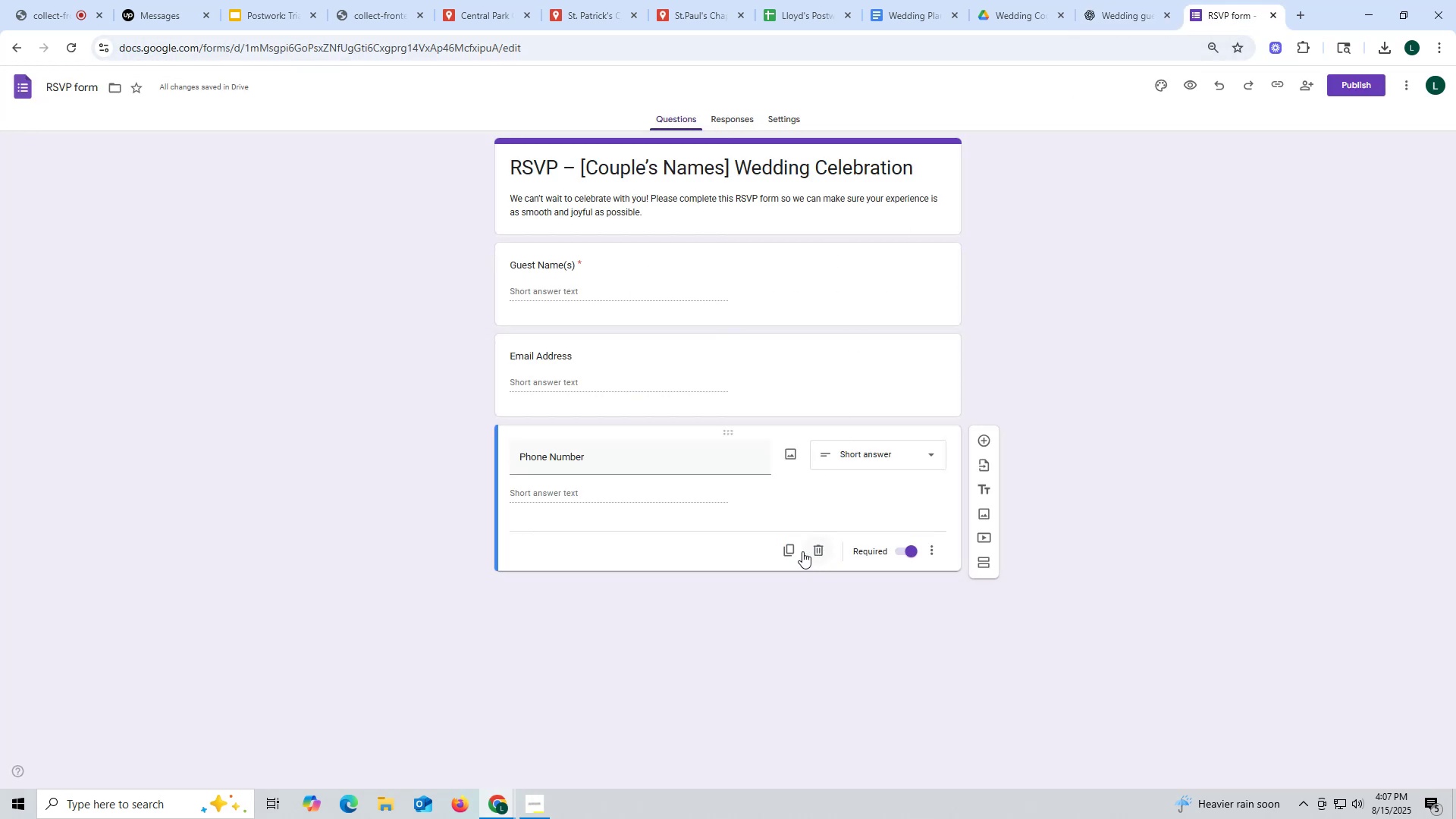 
left_click([790, 549])
 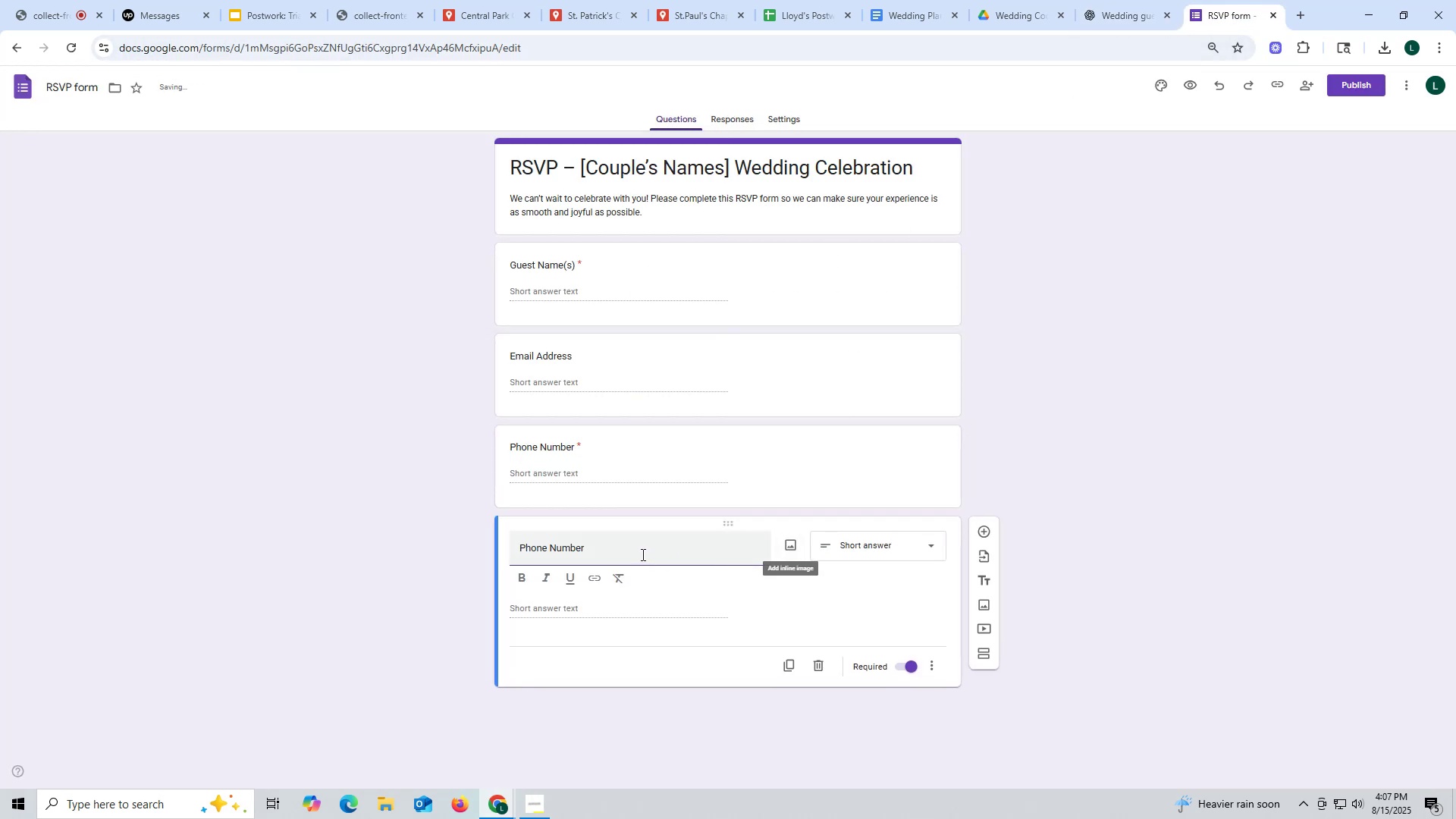 
left_click_drag(start_coordinate=[629, 549], to_coordinate=[491, 541])
 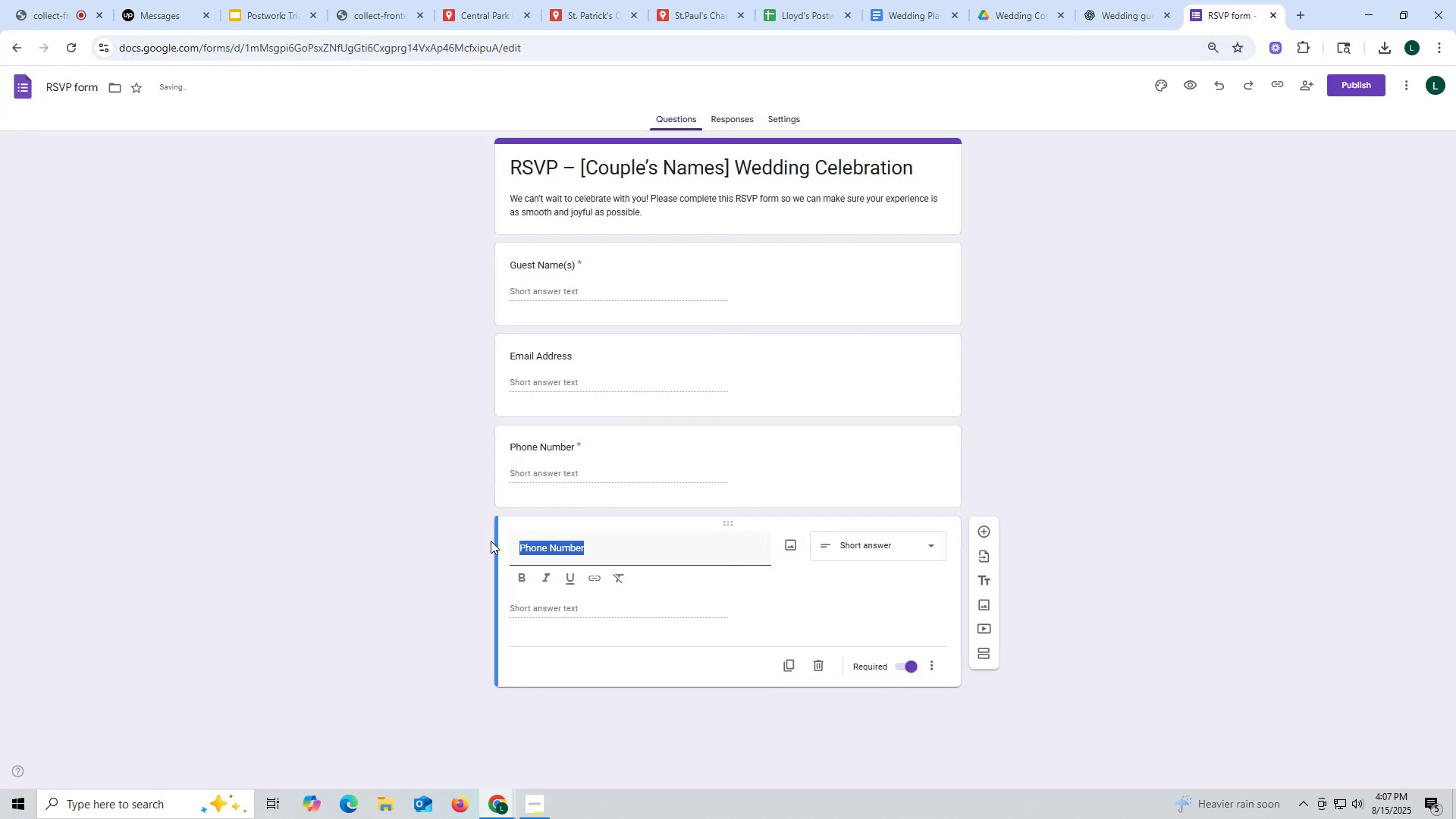 
key(Control+ControlLeft)
 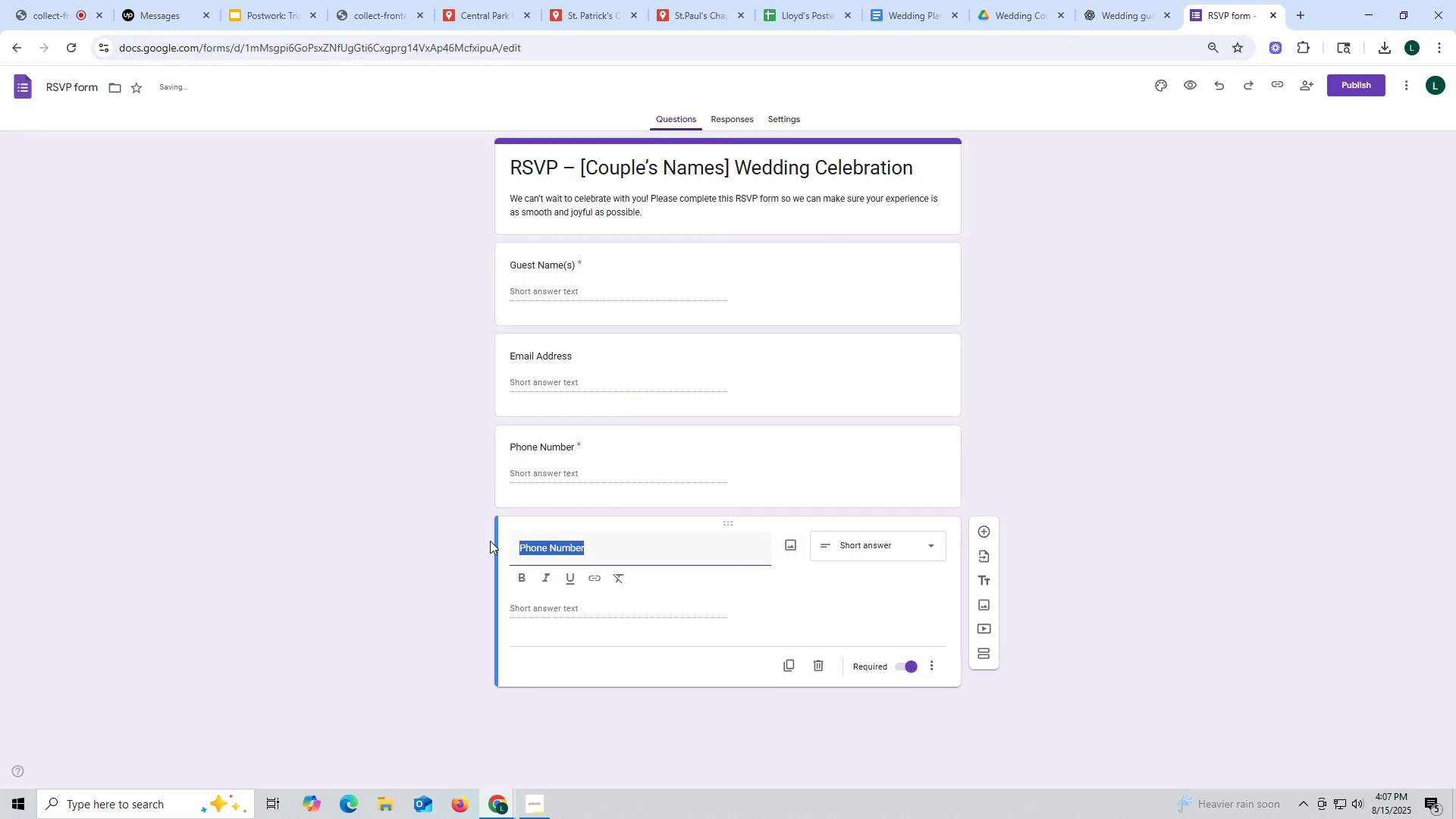 
key(Control+V)
 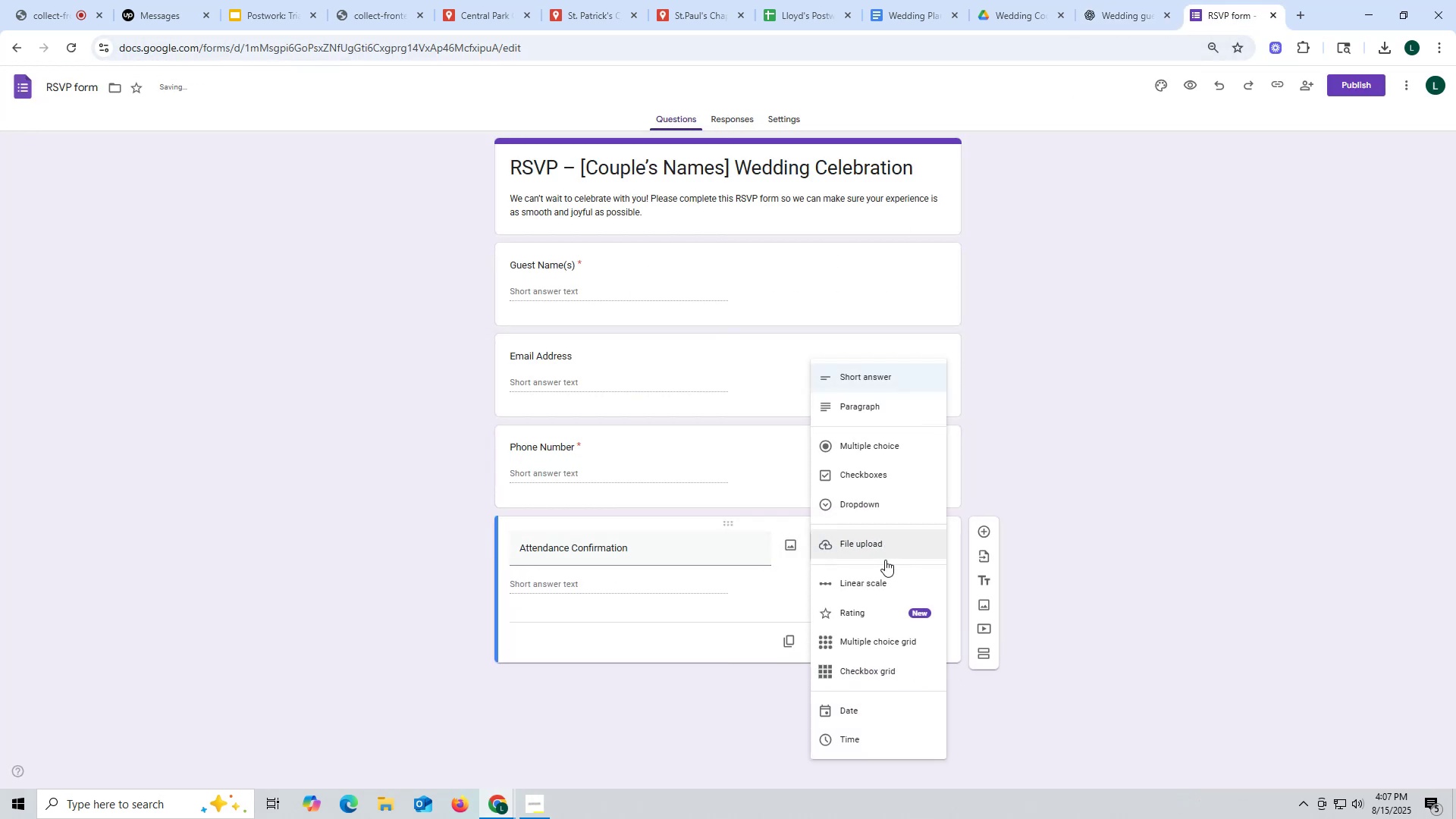 
left_click([873, 446])
 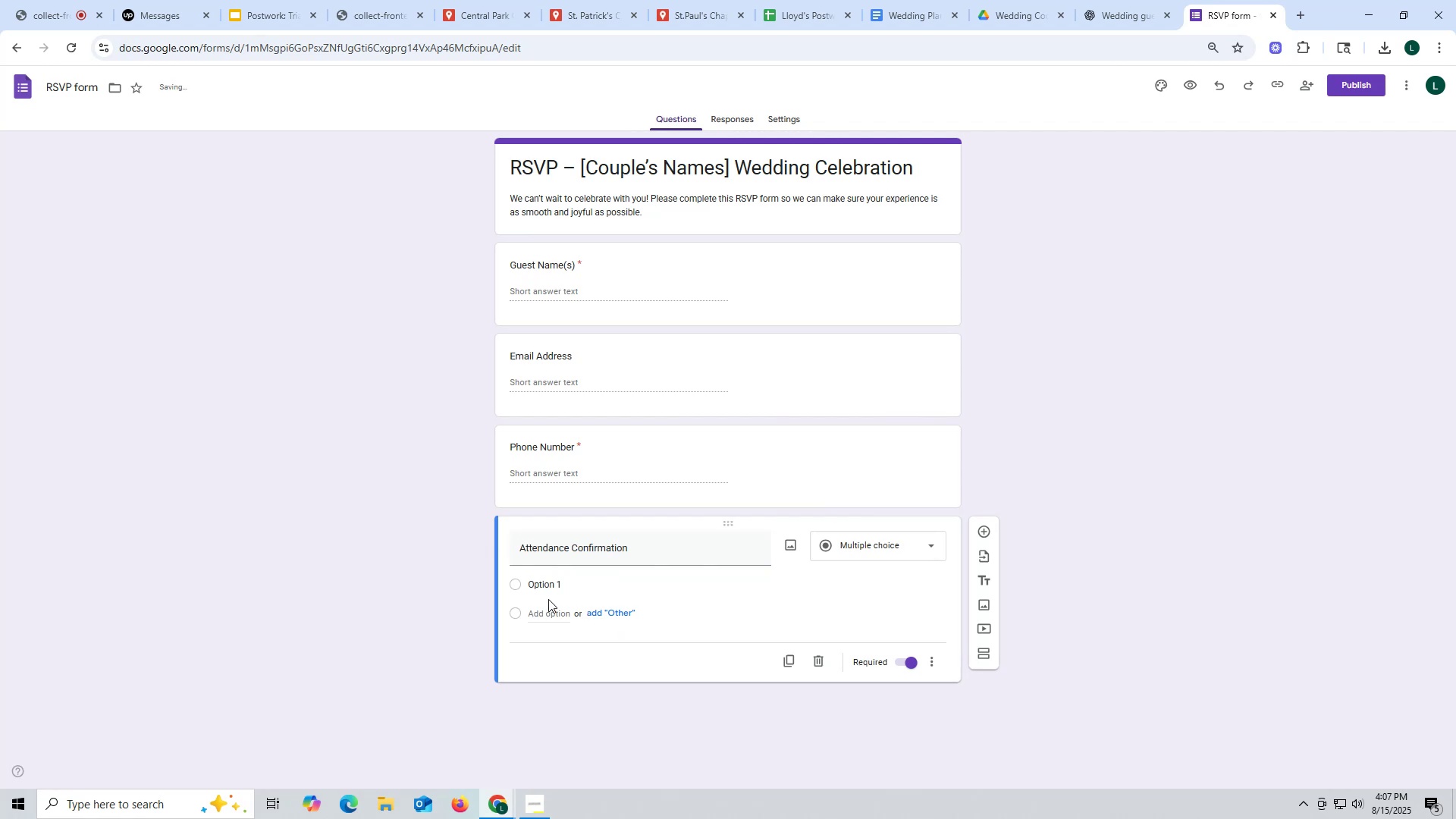 
left_click([557, 583])
 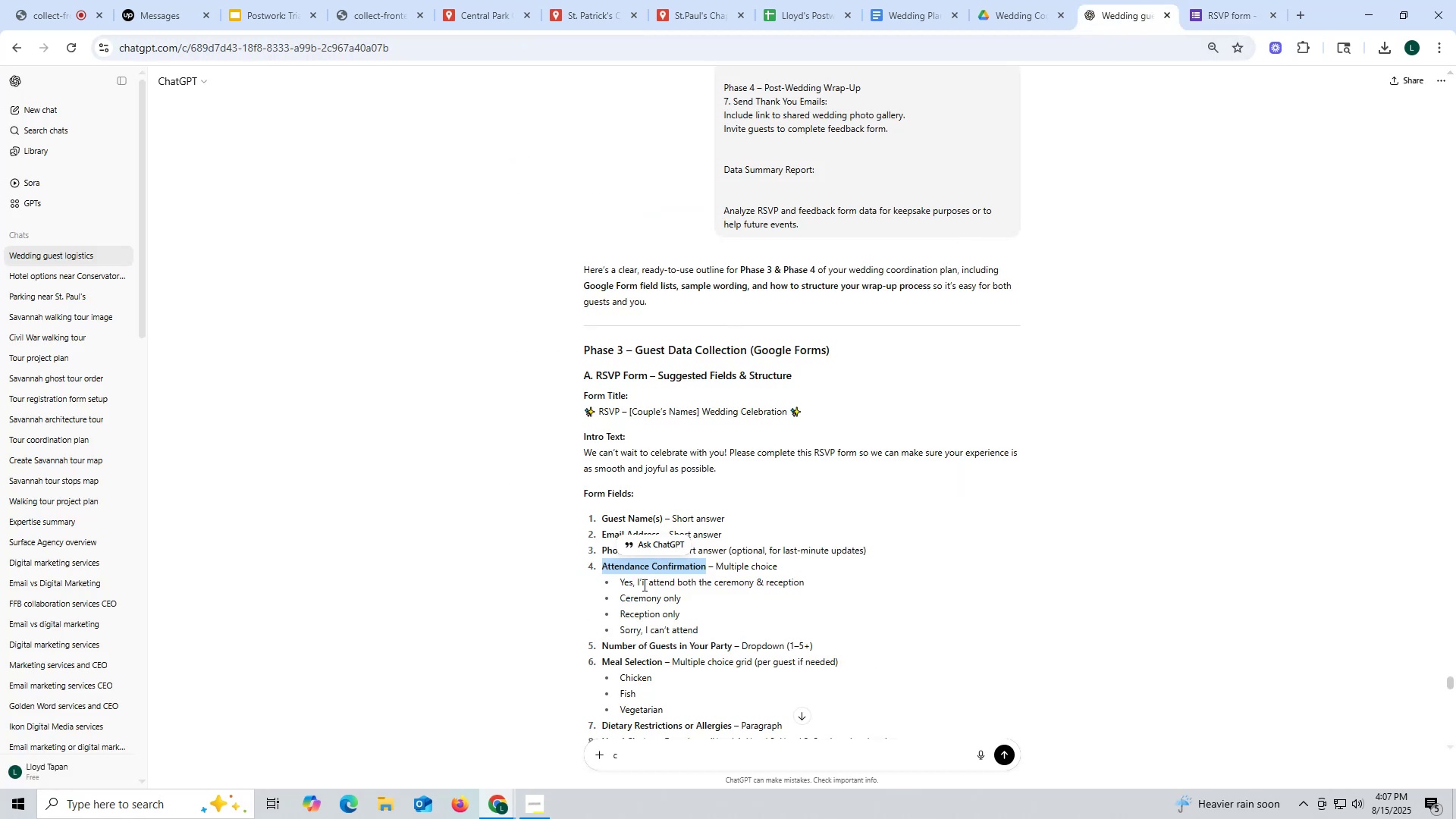 
left_click_drag(start_coordinate=[617, 585], to_coordinate=[807, 587])
 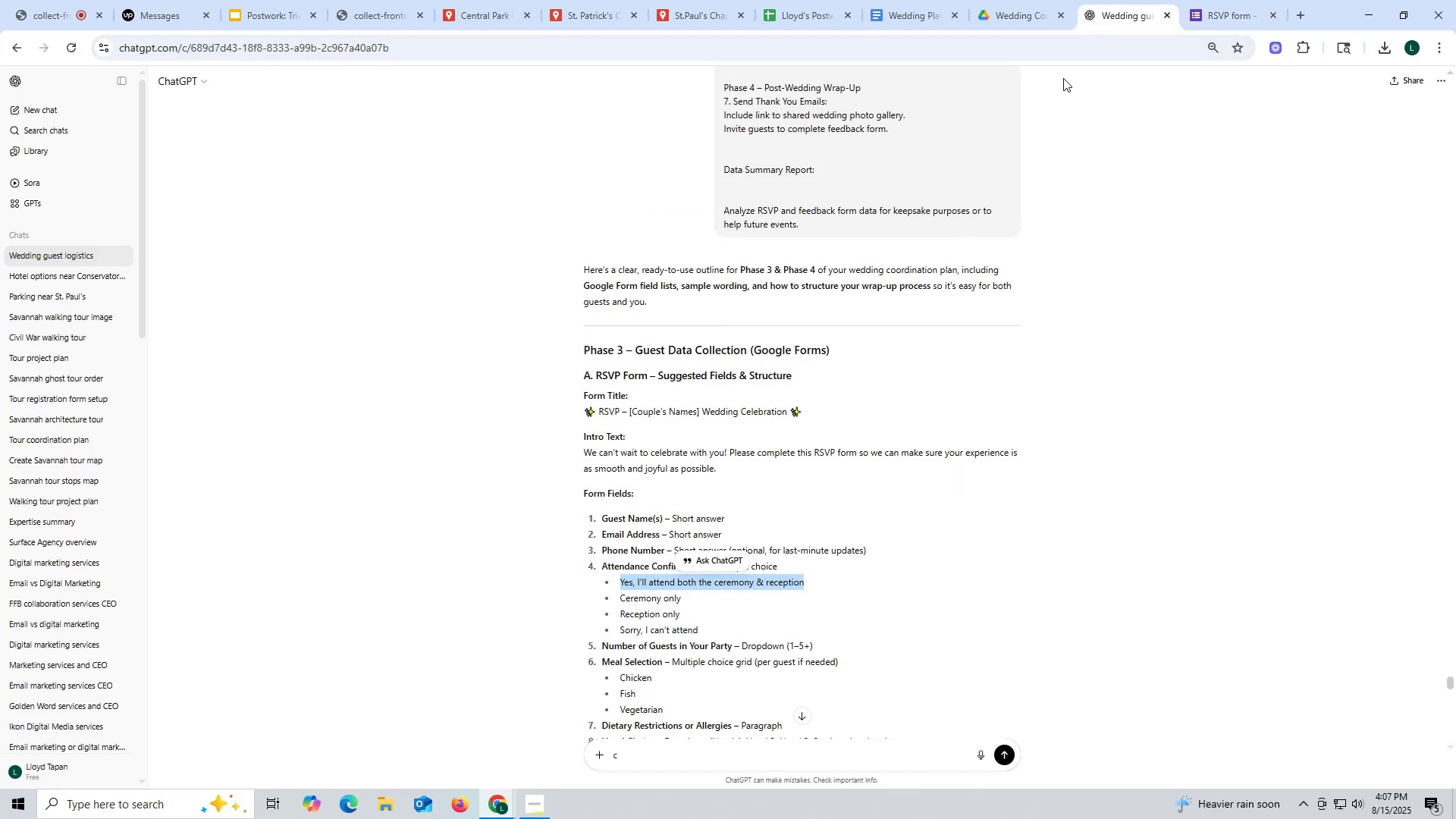 
key(Control+ControlLeft)
 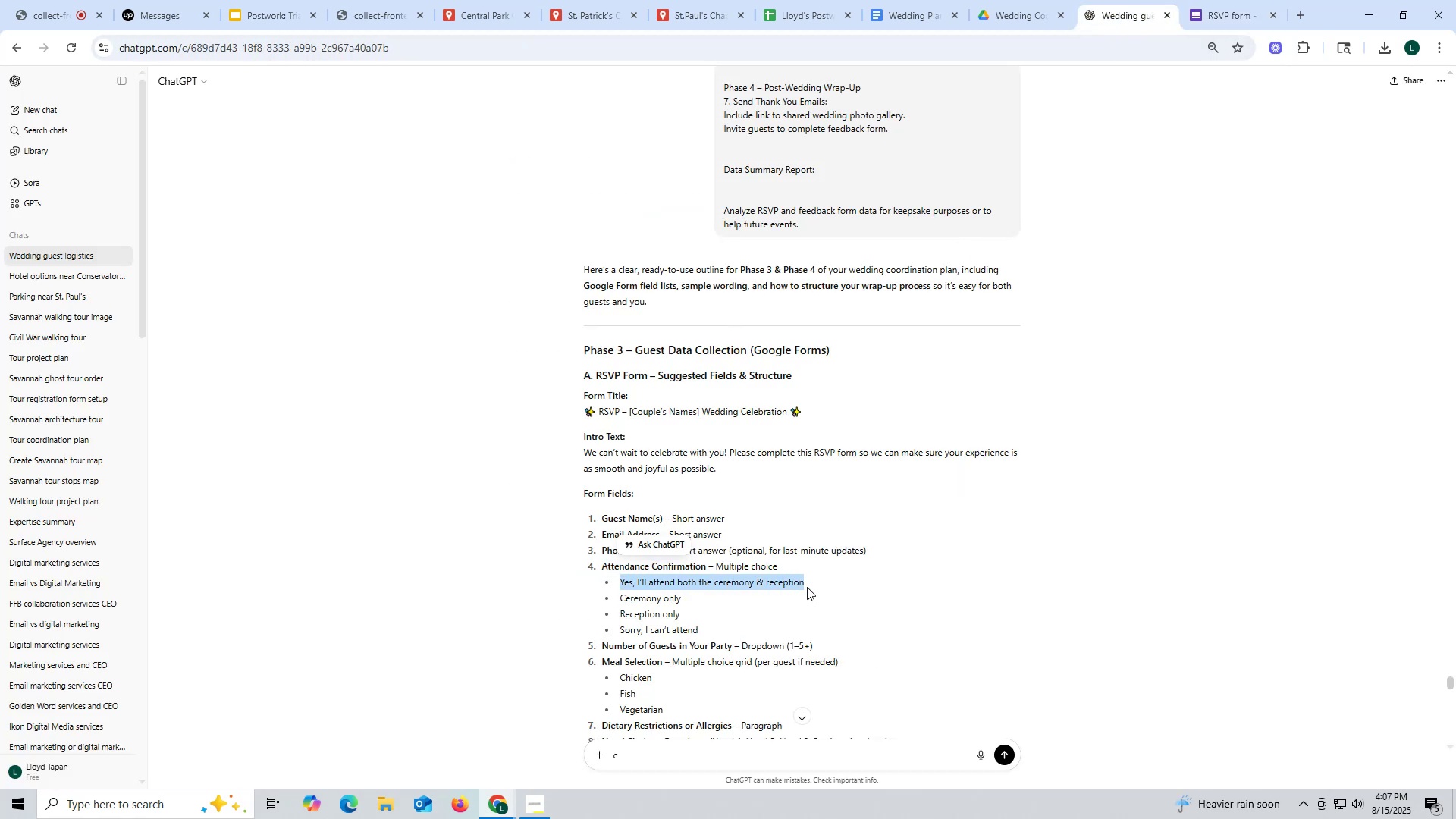 
key(Control+C)
 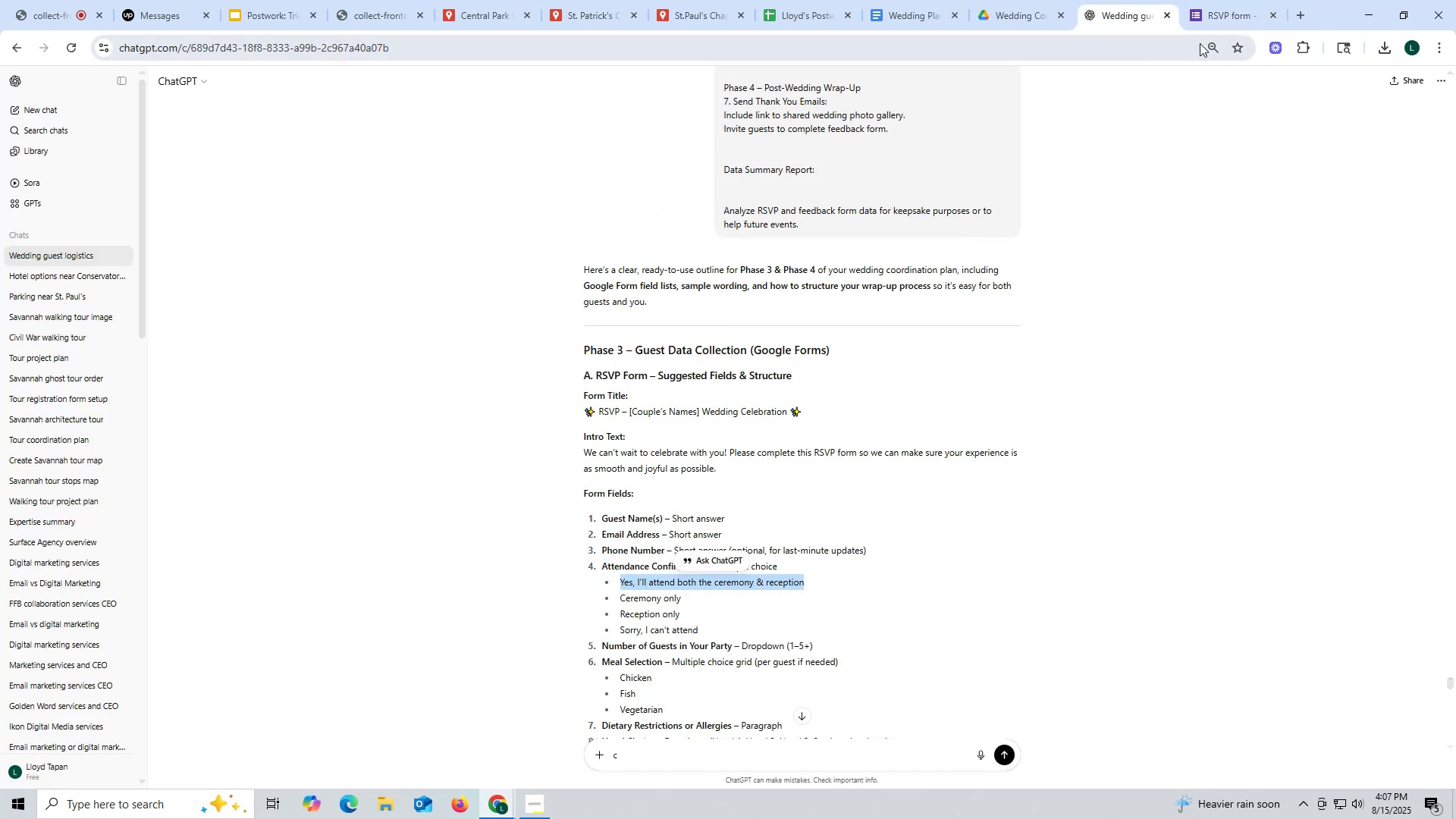 
left_click([1219, 18])
 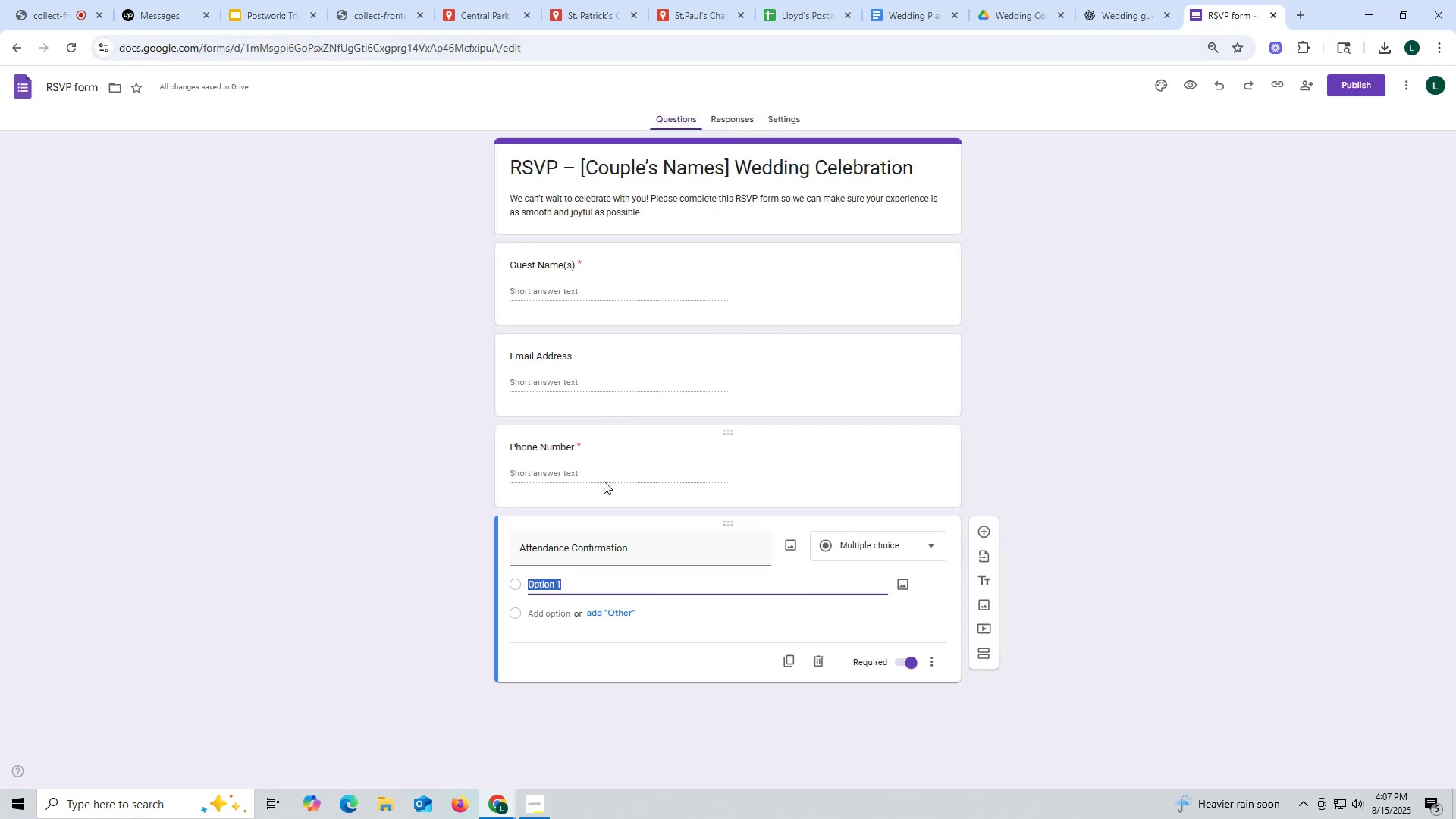 
key(Control+ControlLeft)
 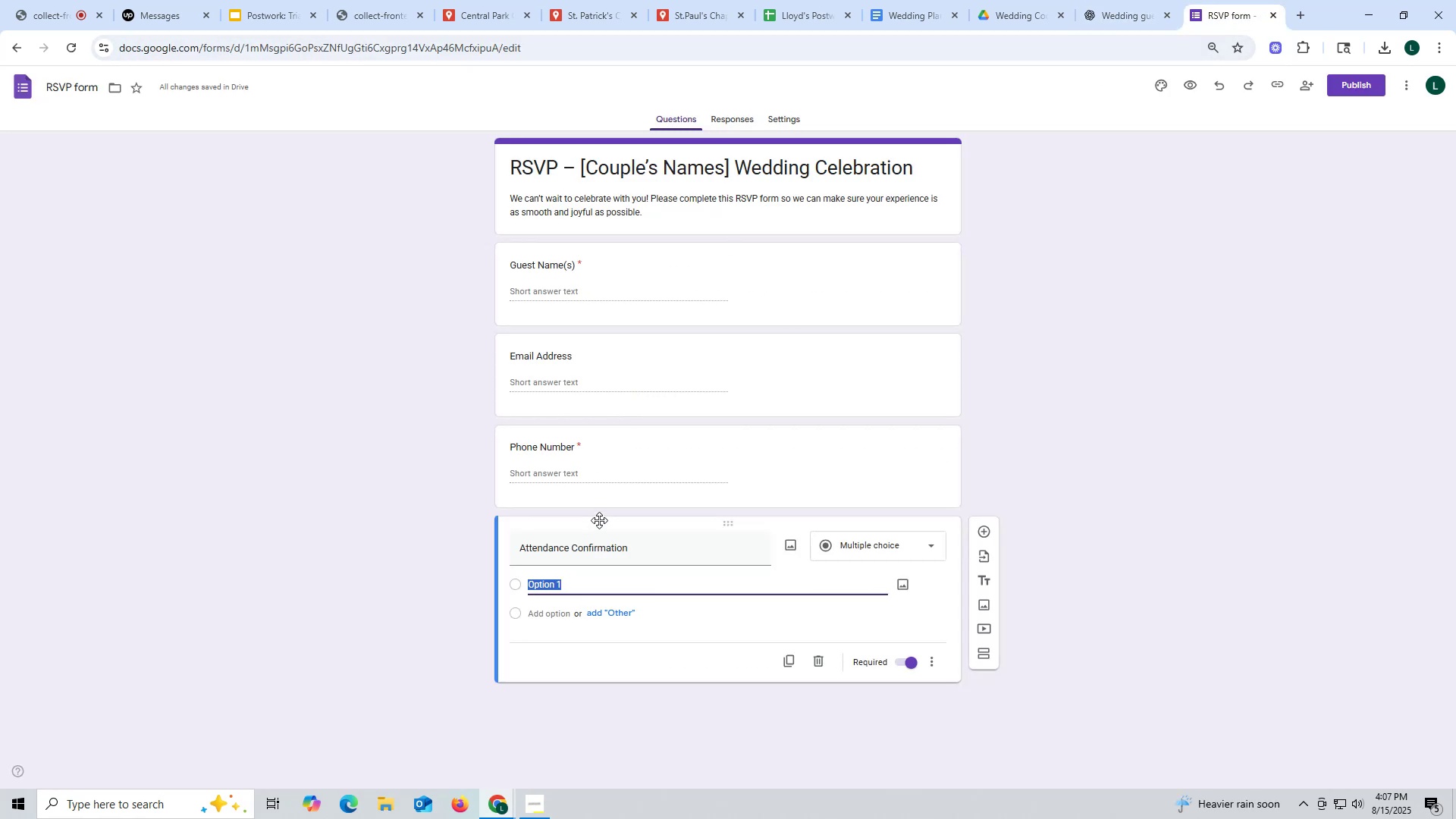 
key(Control+V)
 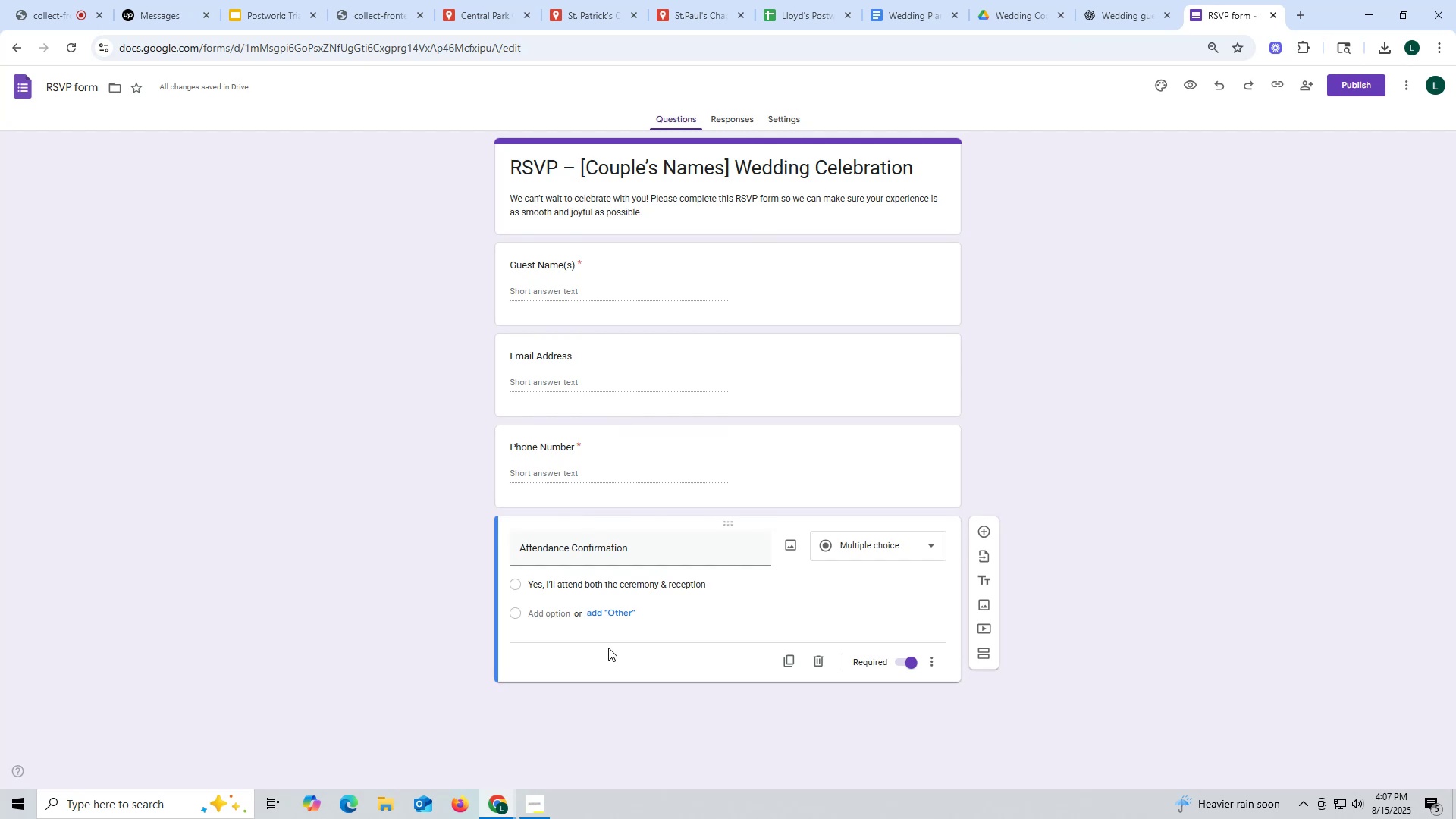 
wait(21.23)
 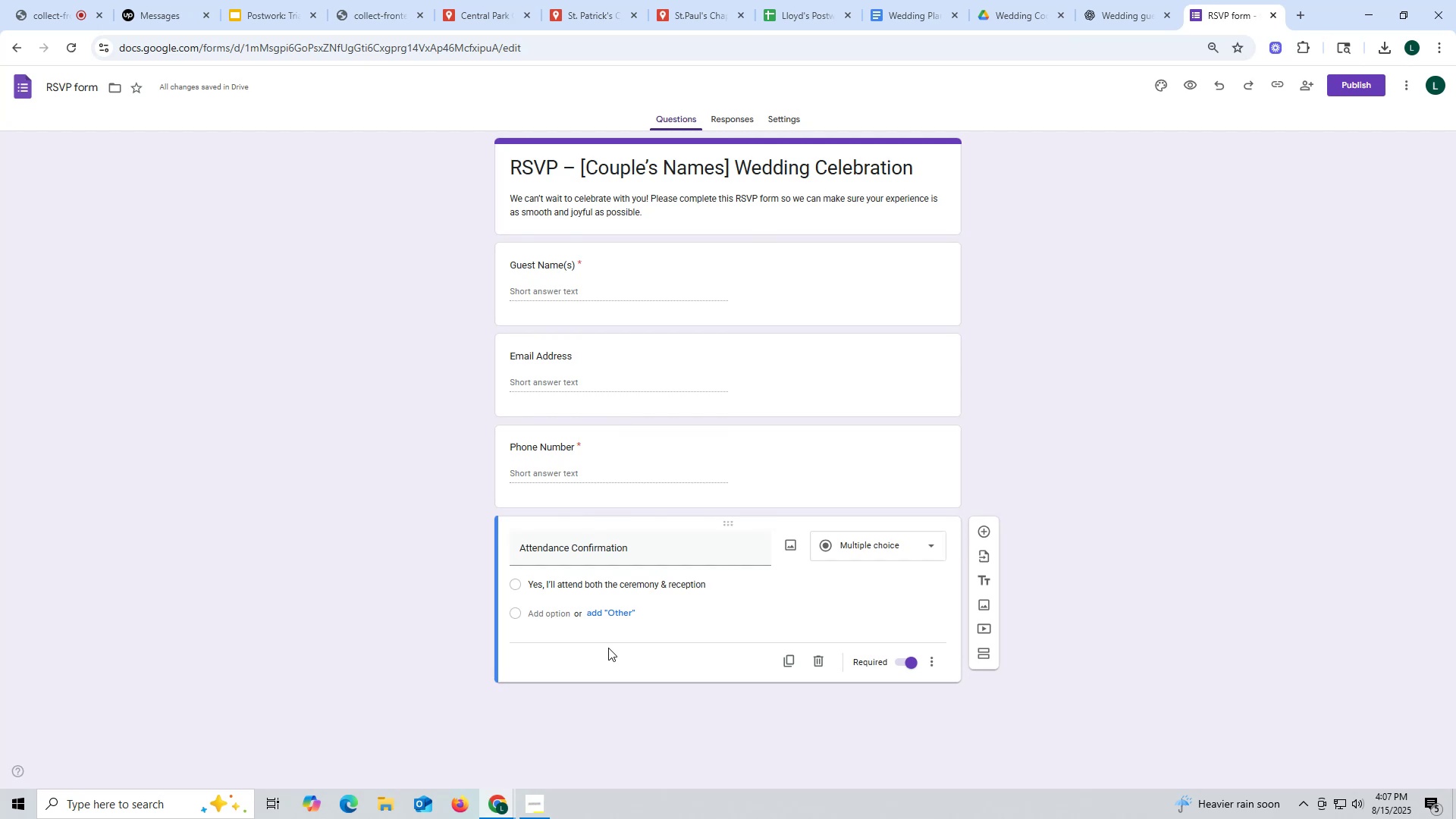 
left_click([538, 620])
 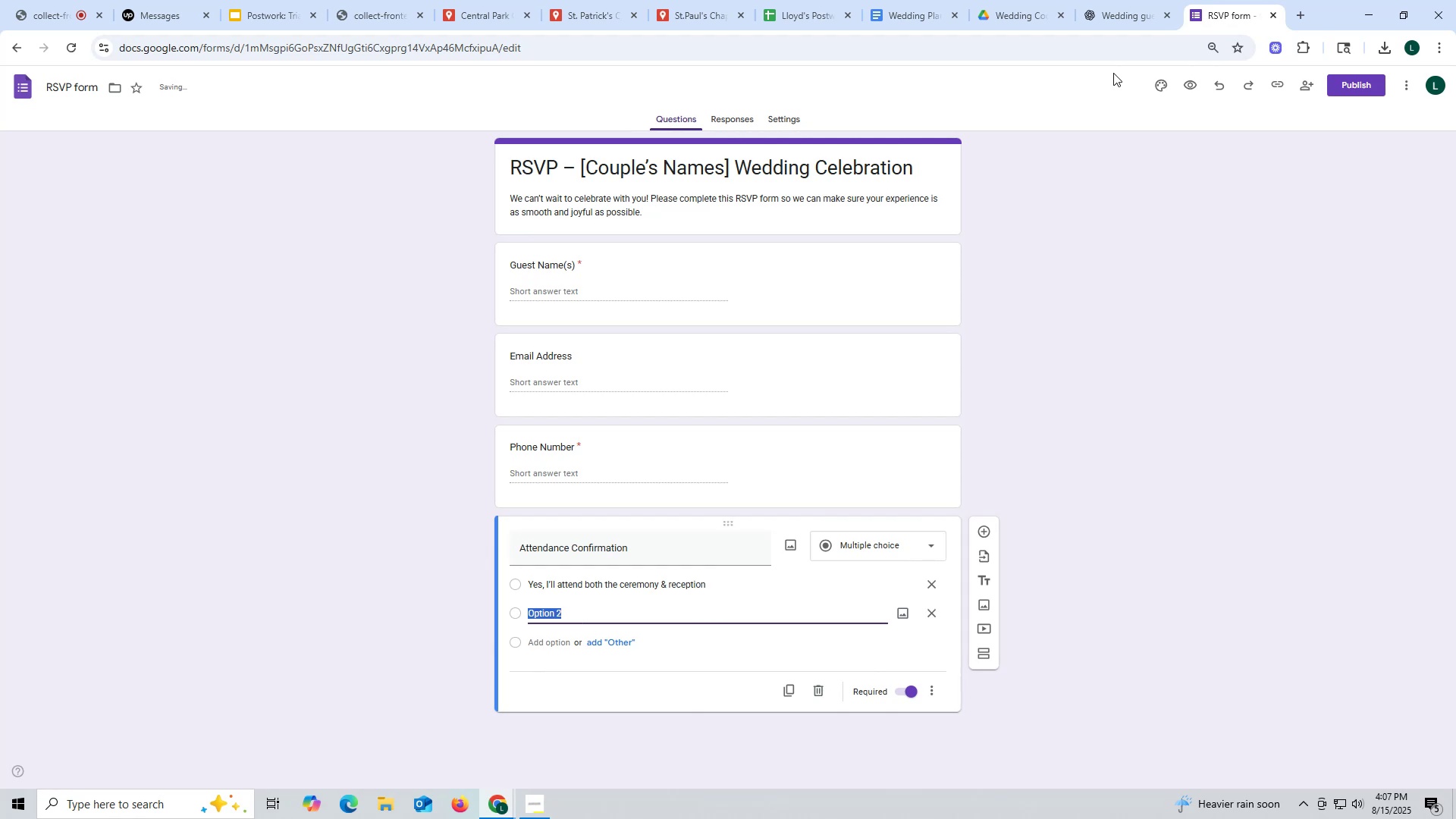 
left_click([1119, 3])
 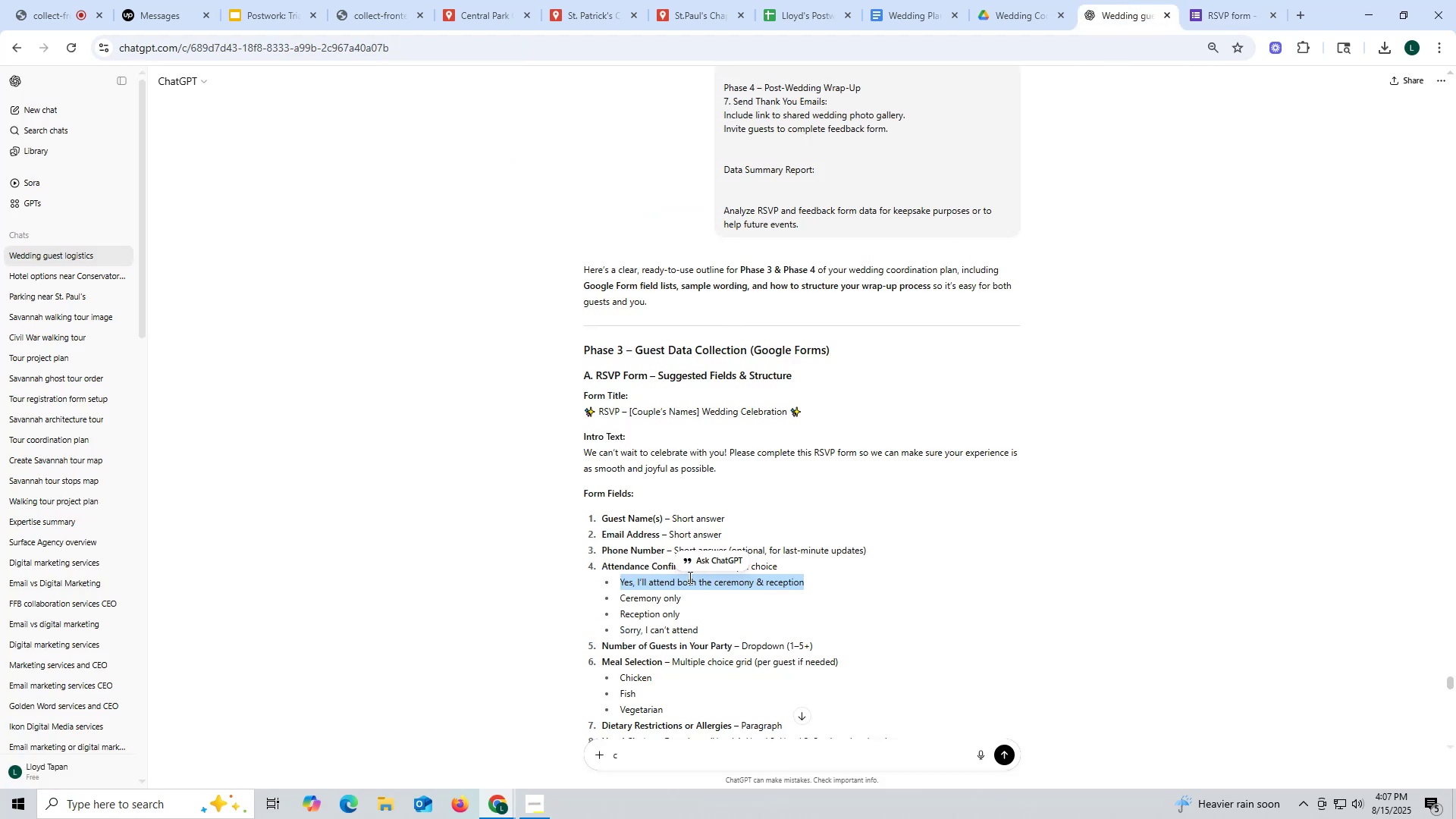 
left_click_drag(start_coordinate=[690, 598], to_coordinate=[621, 601])
 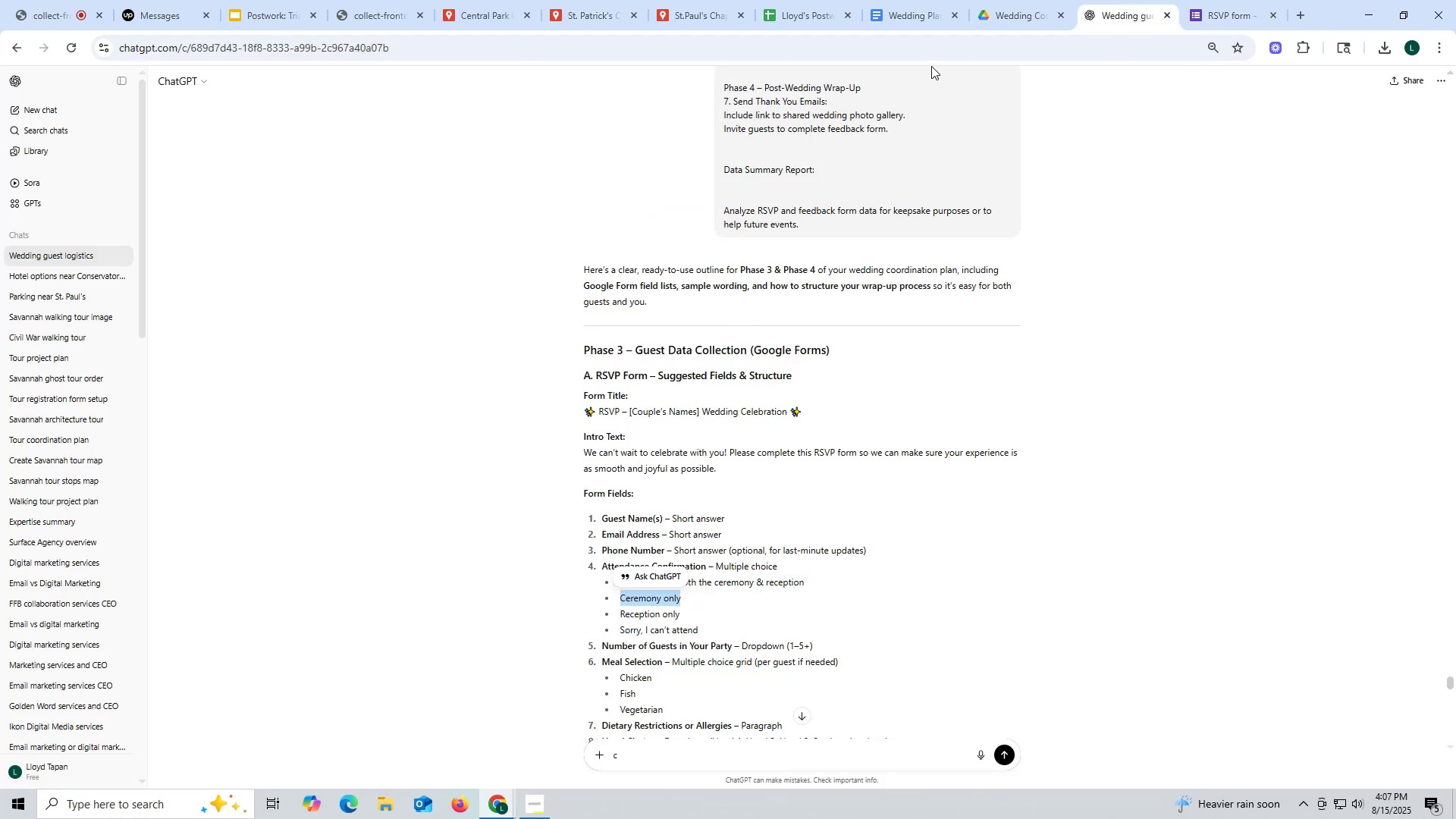 
key(Control+ControlLeft)
 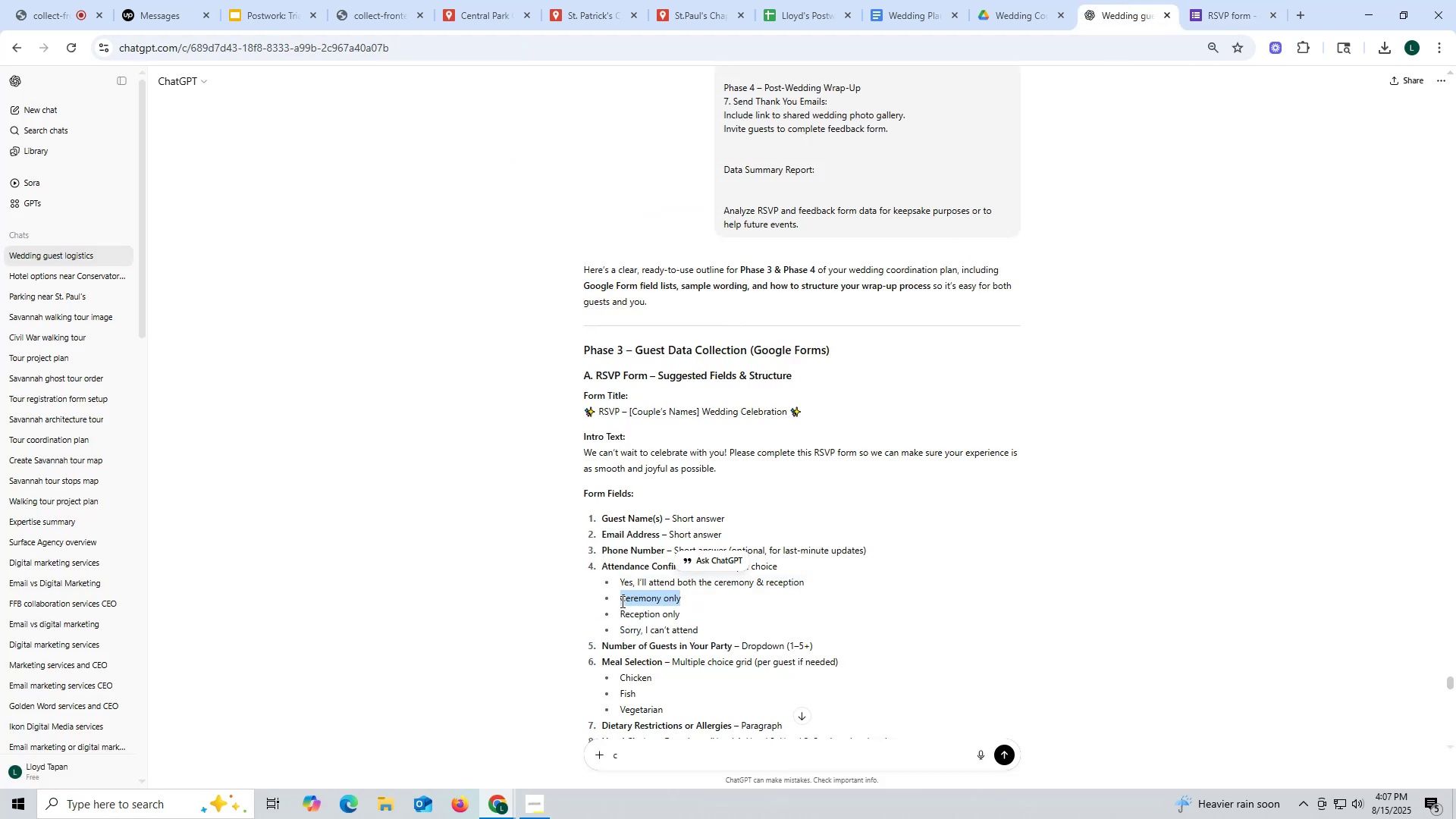 
key(Control+C)
 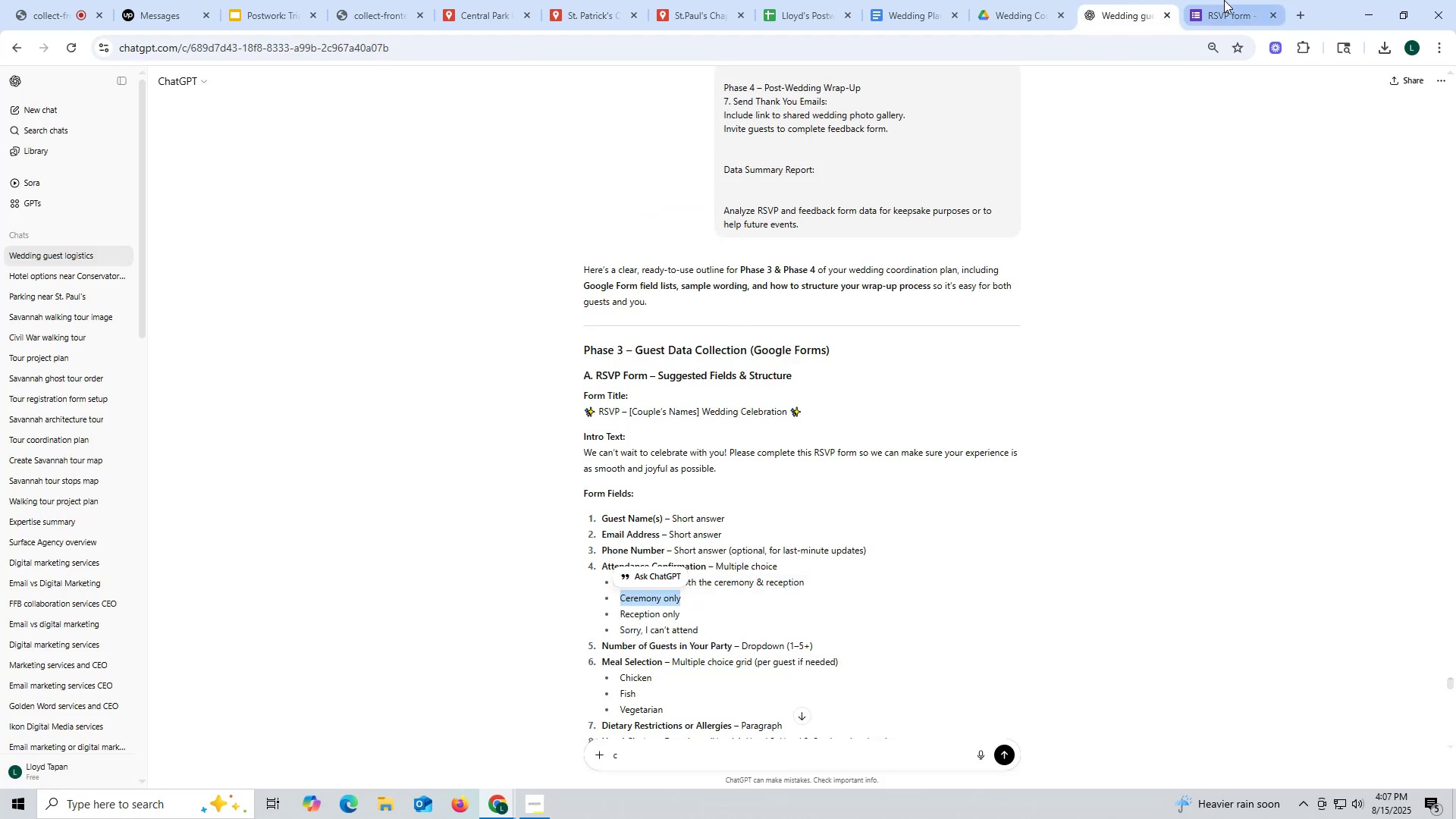 
left_click([1230, 5])
 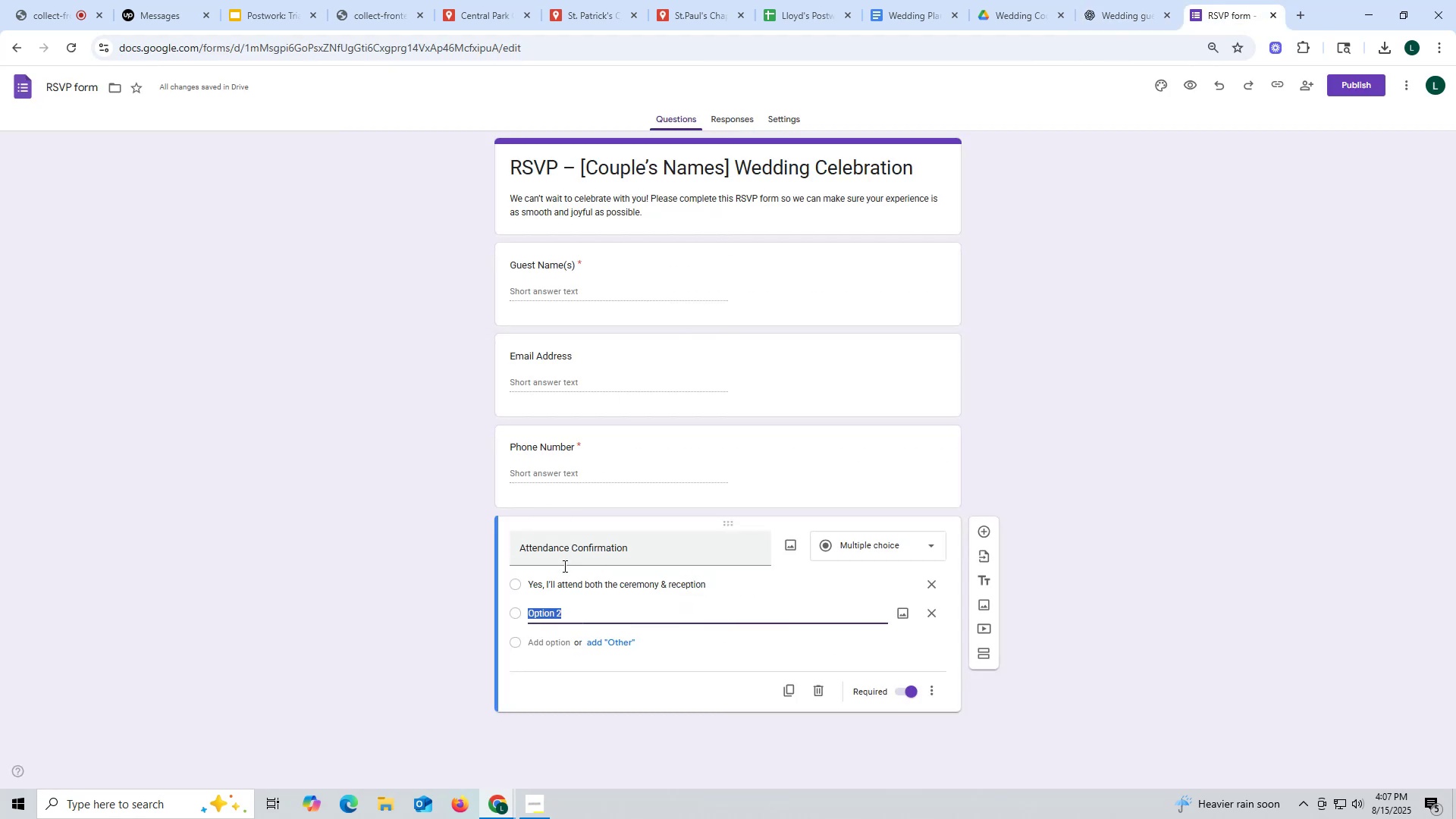 
key(Control+ControlLeft)
 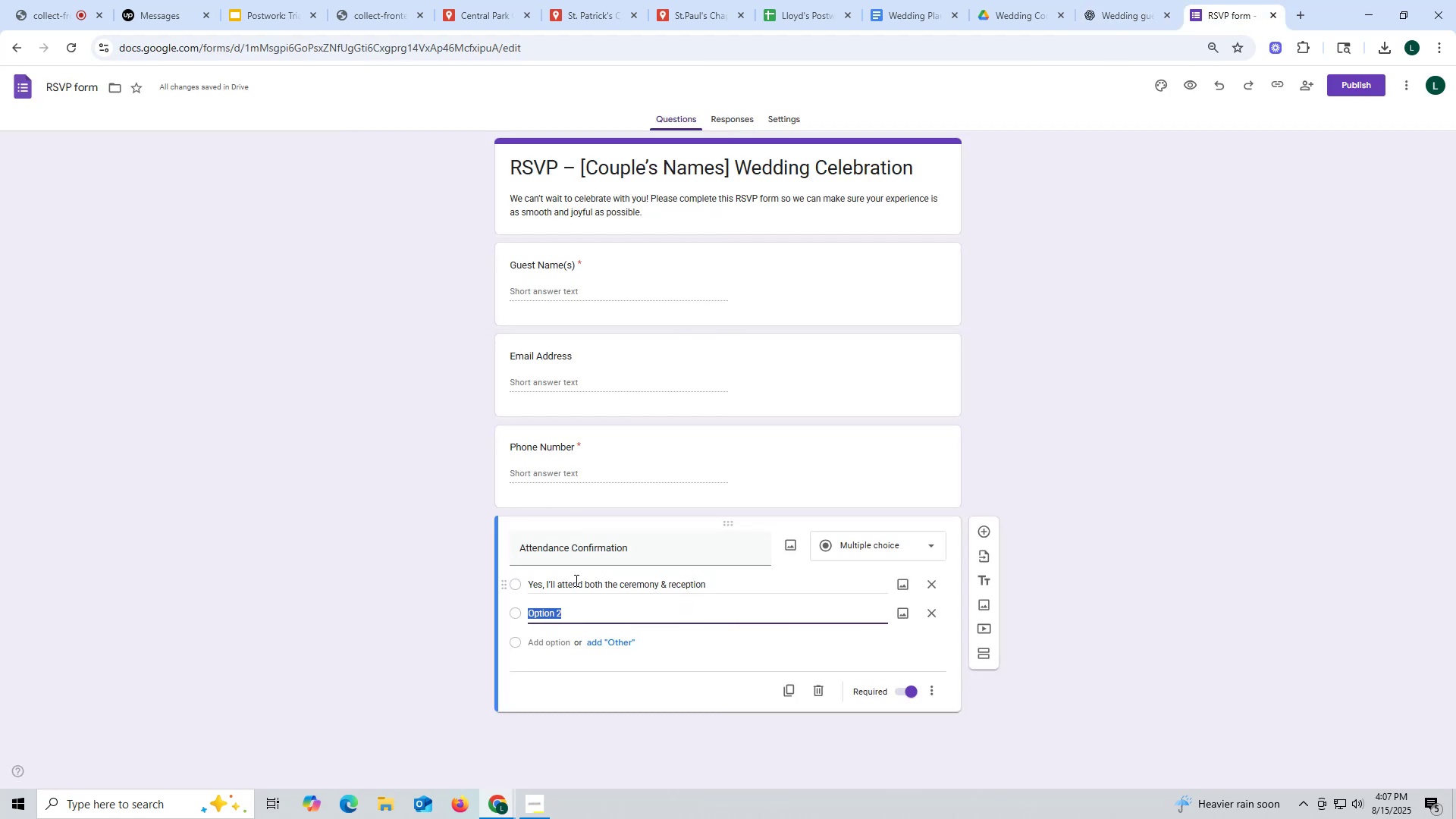 
key(Control+V)
 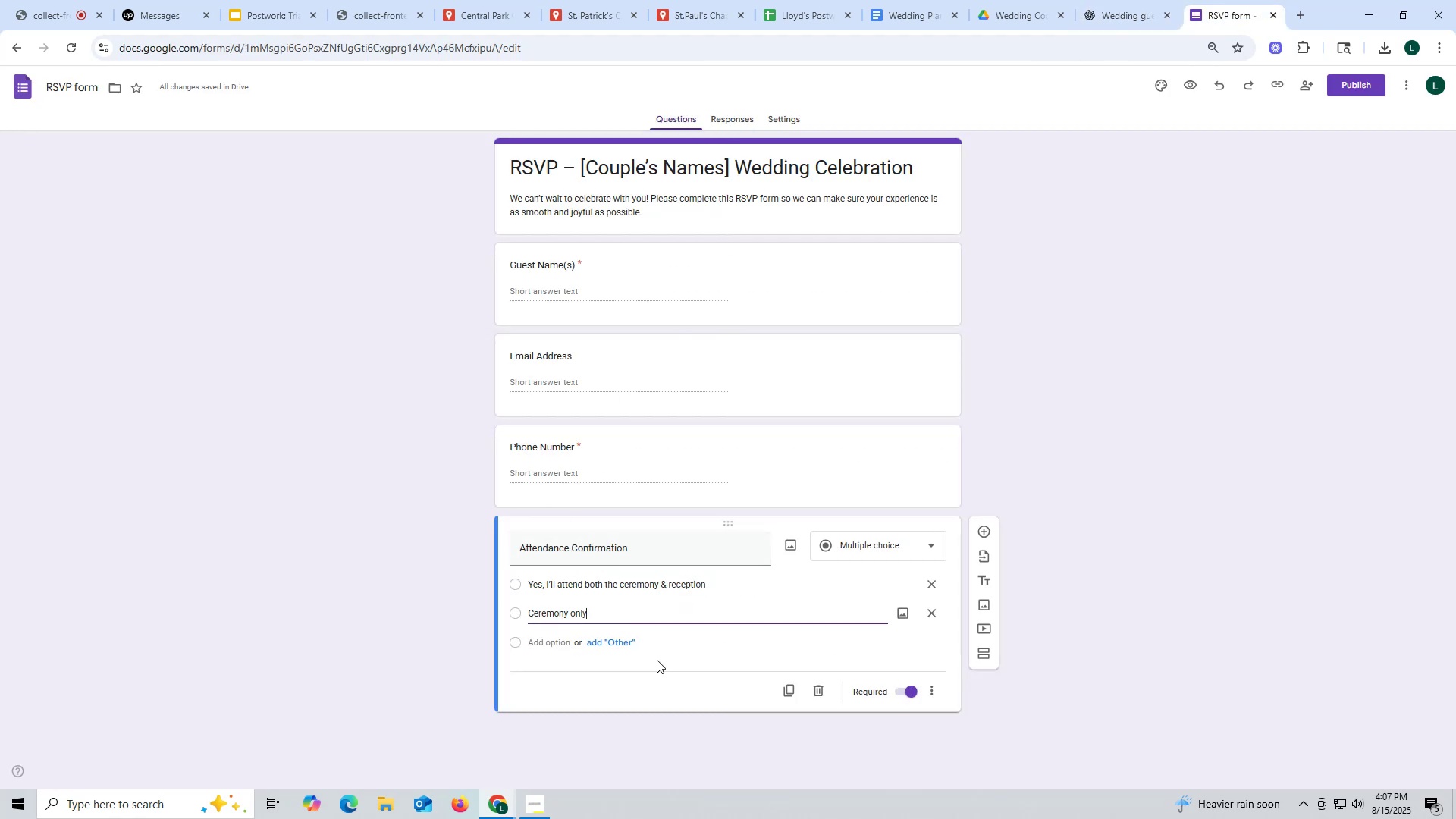 
left_click([664, 695])
 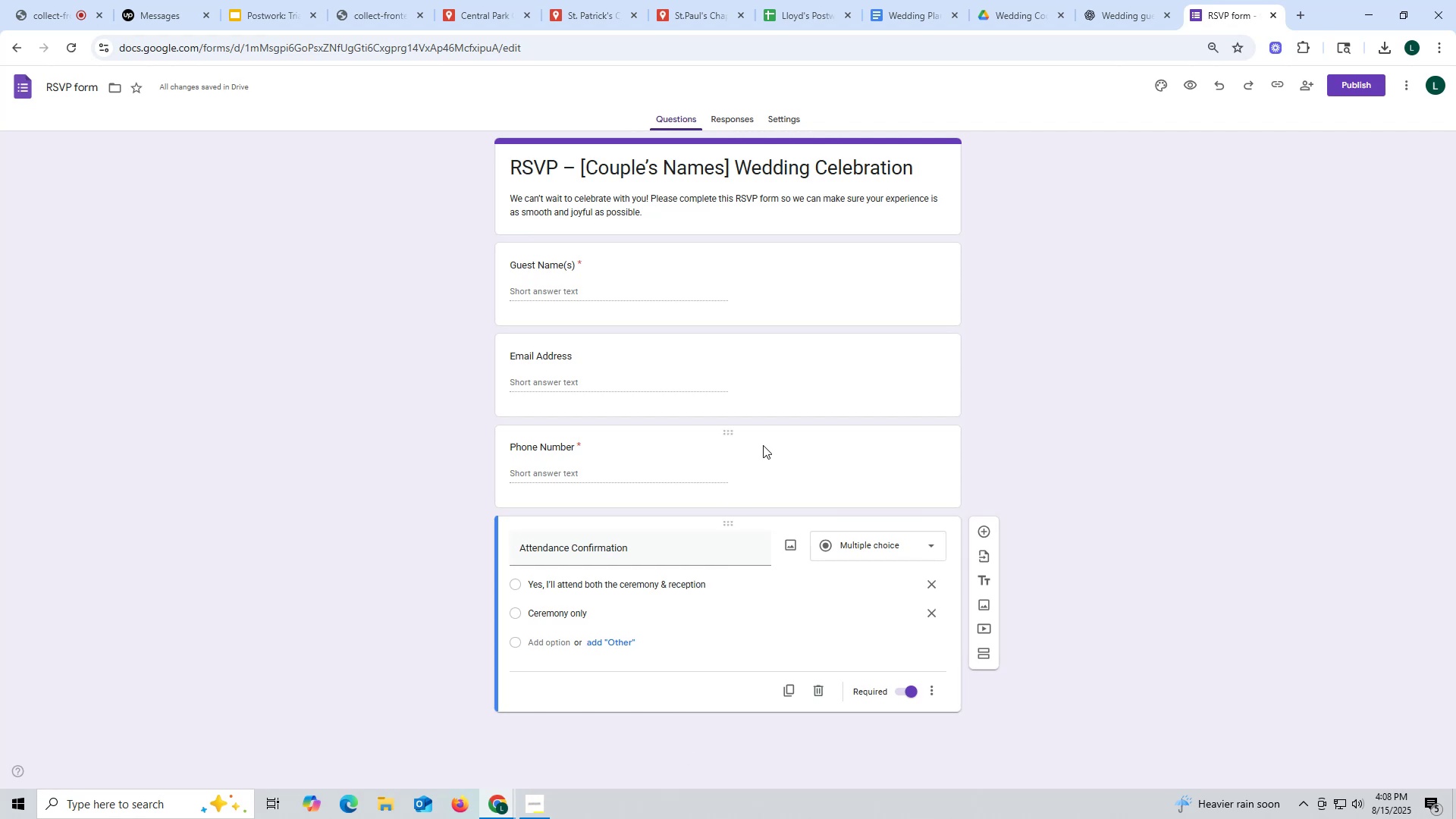 
wait(14.62)
 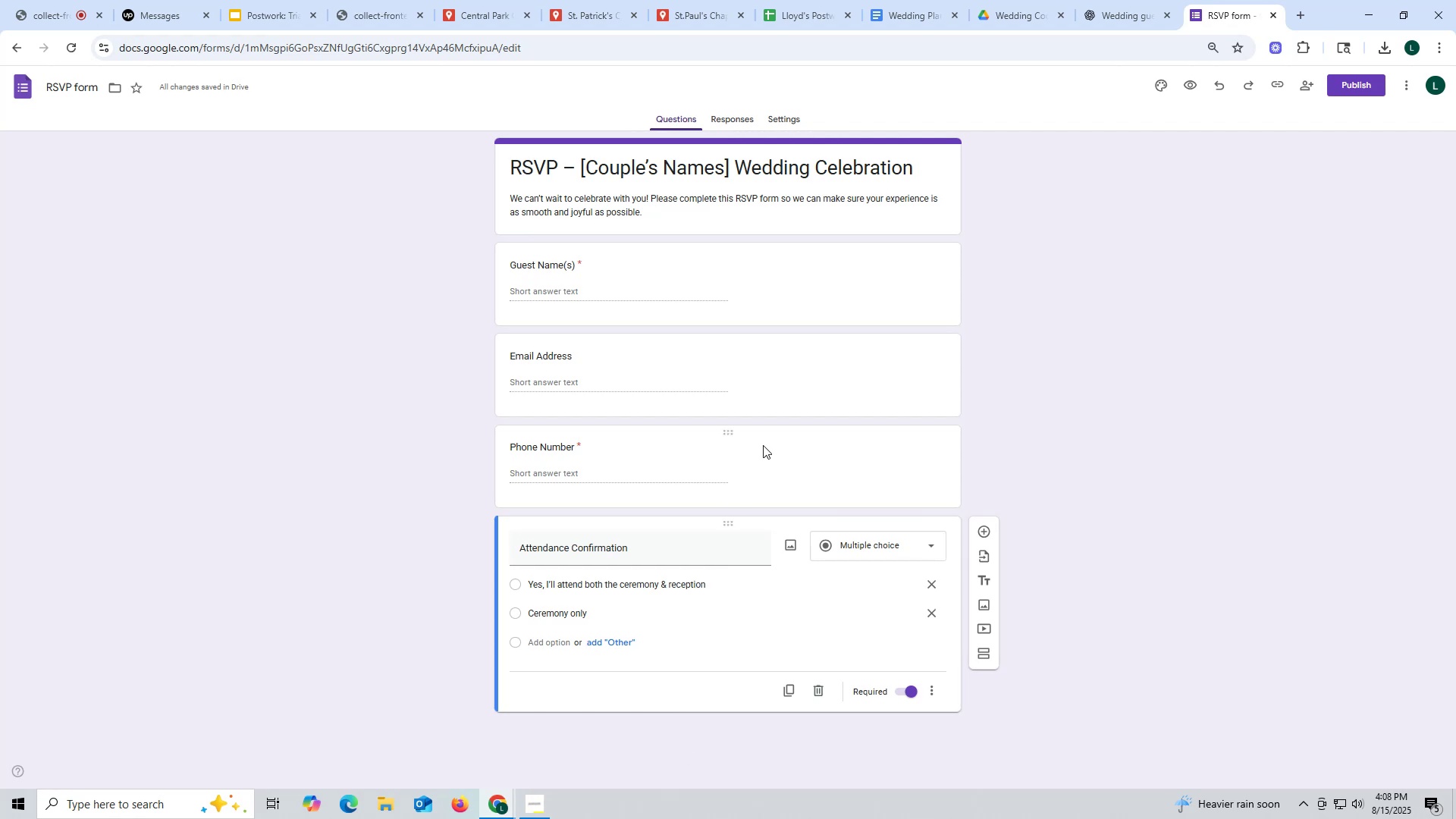 
left_click([1122, 15])
 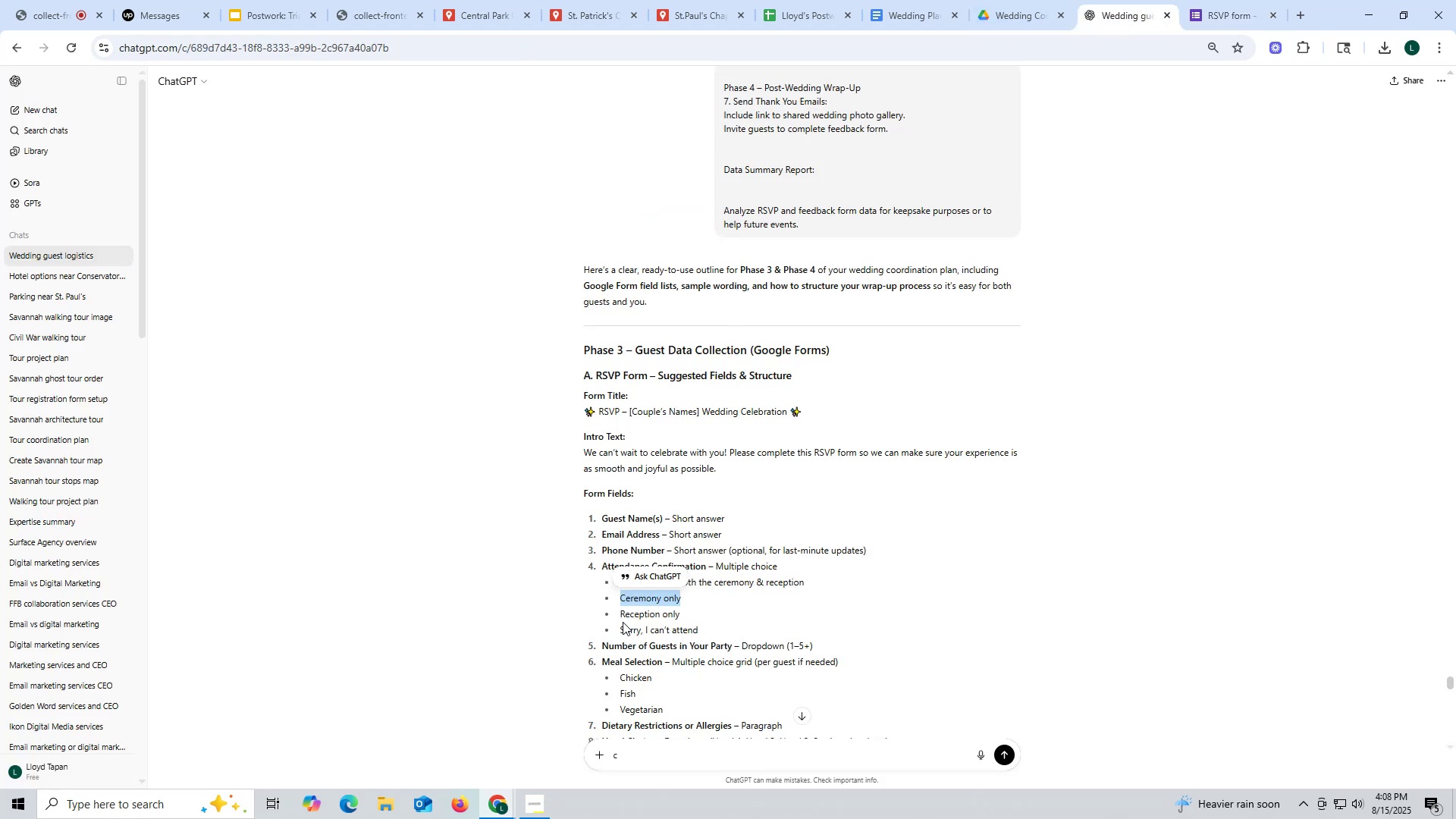 
left_click_drag(start_coordinate=[619, 613], to_coordinate=[686, 613])
 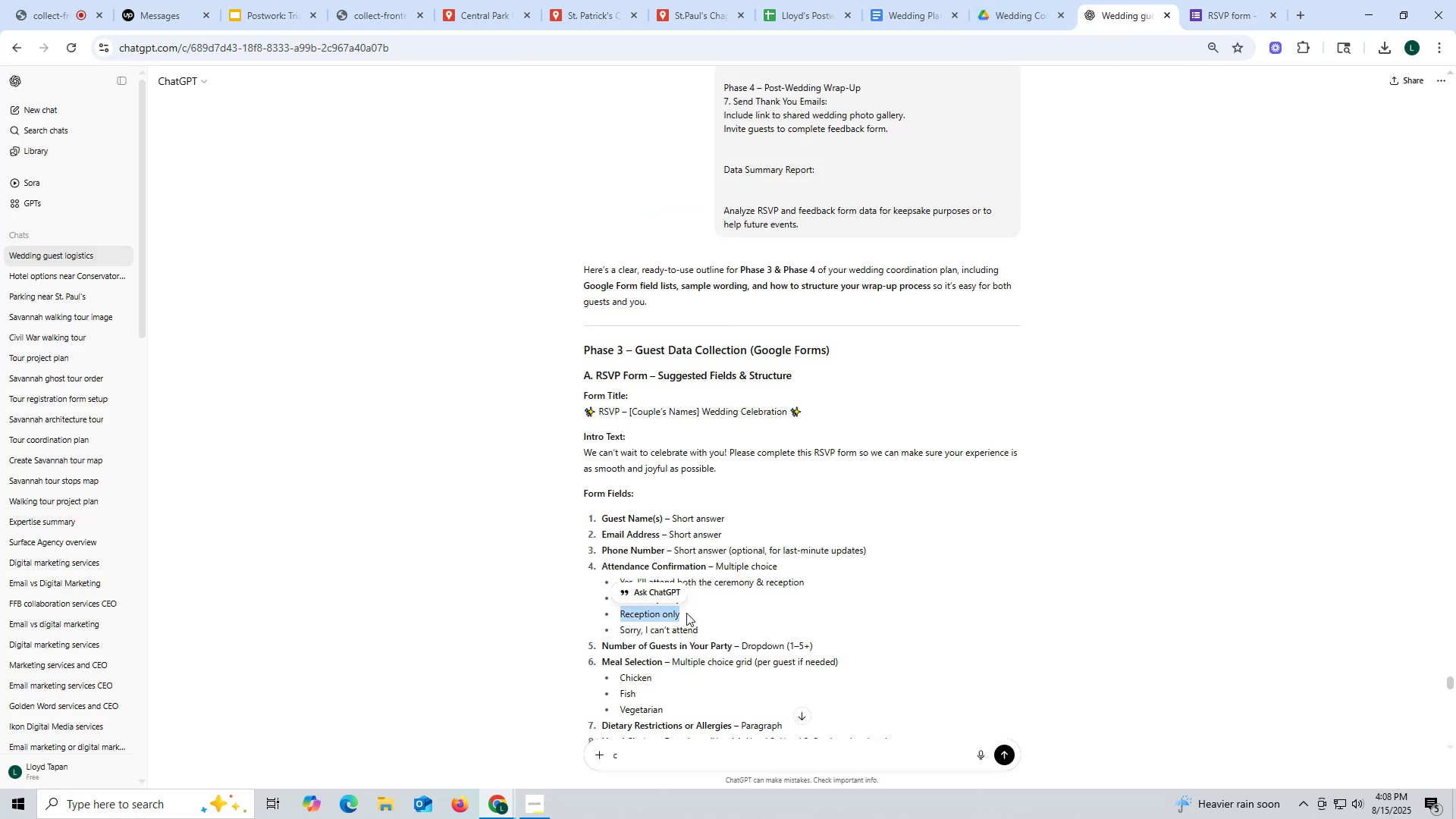 
key(Control+ControlLeft)
 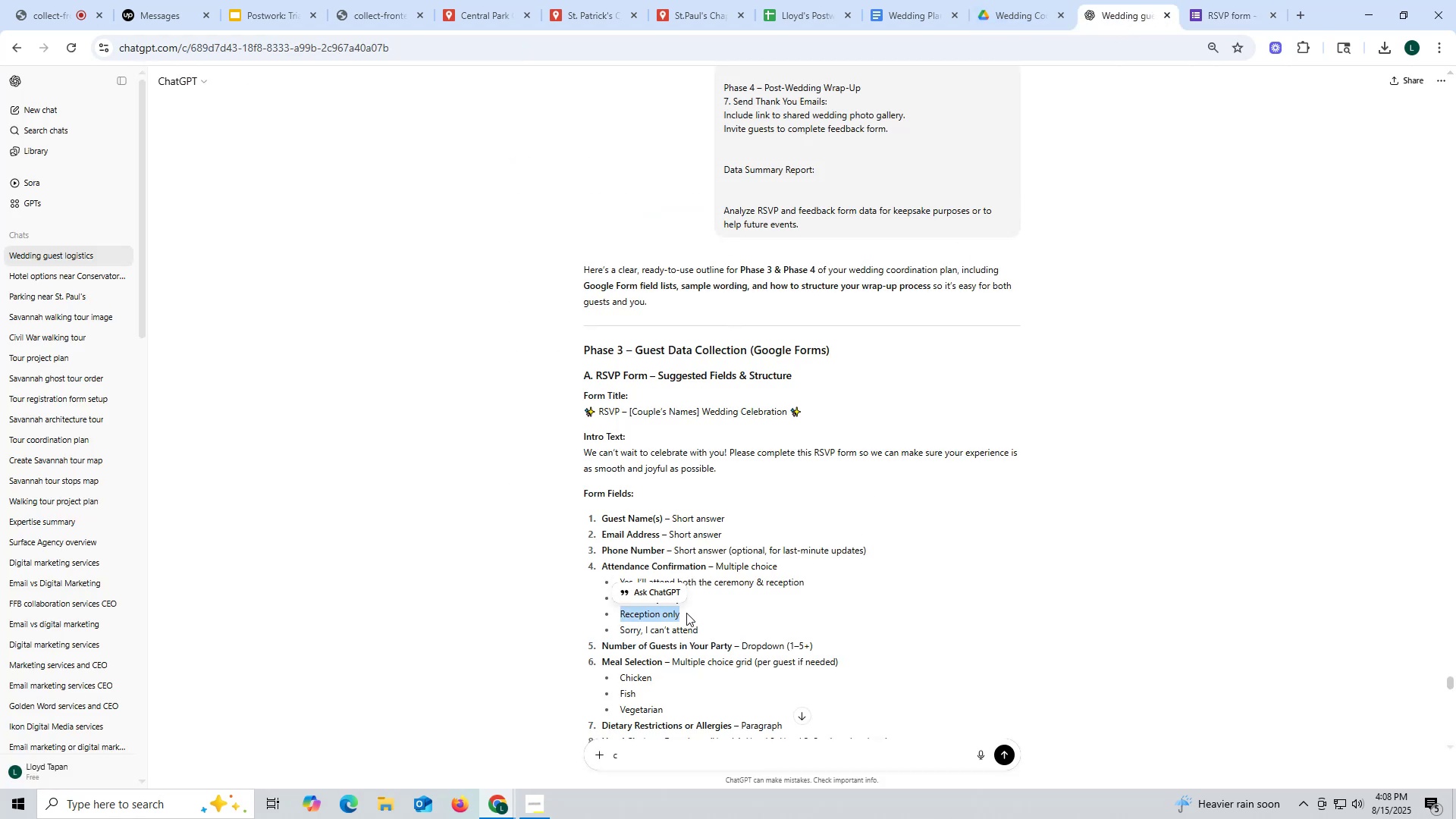 
key(Control+C)
 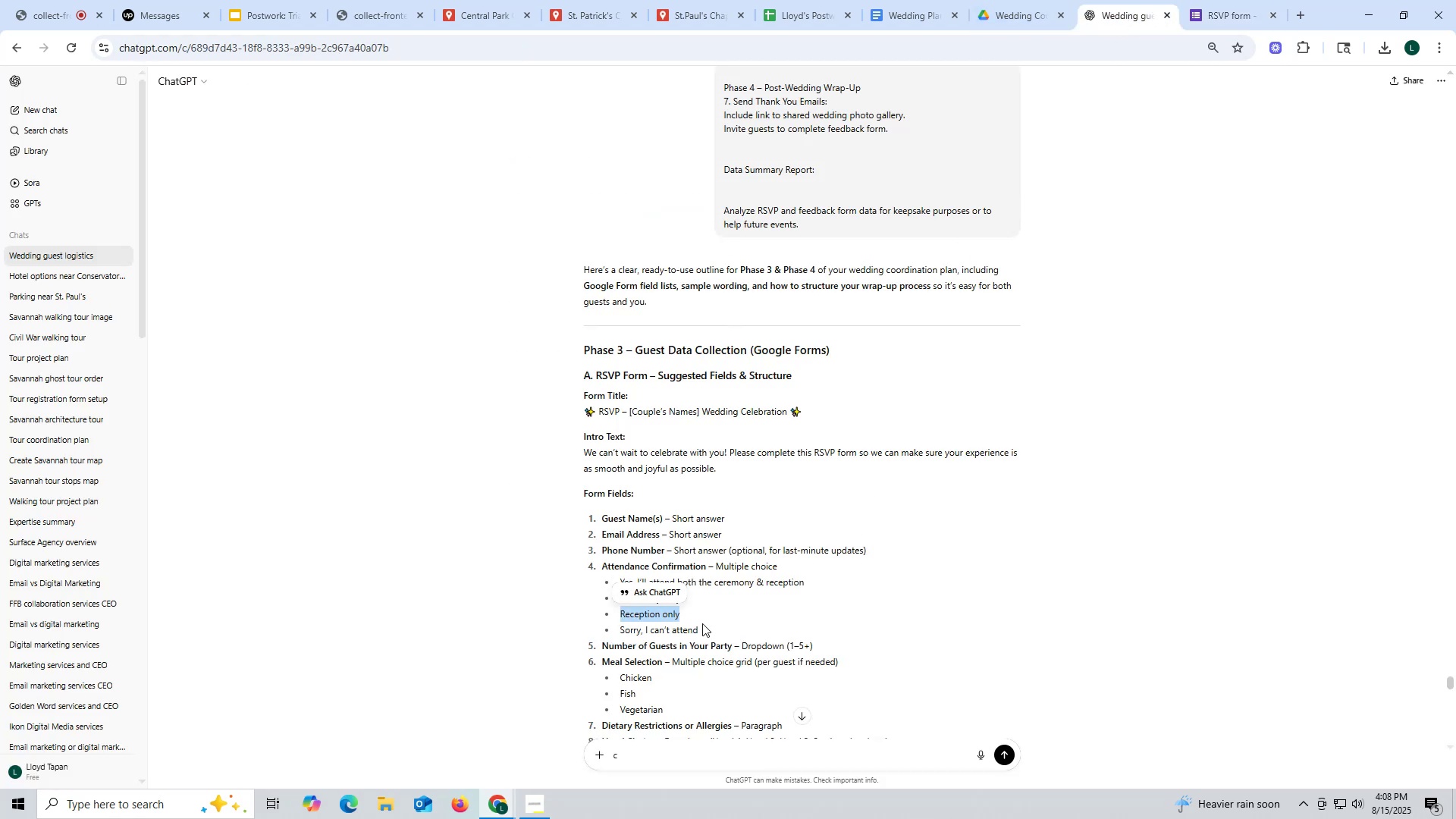 
key(Control+ControlLeft)
 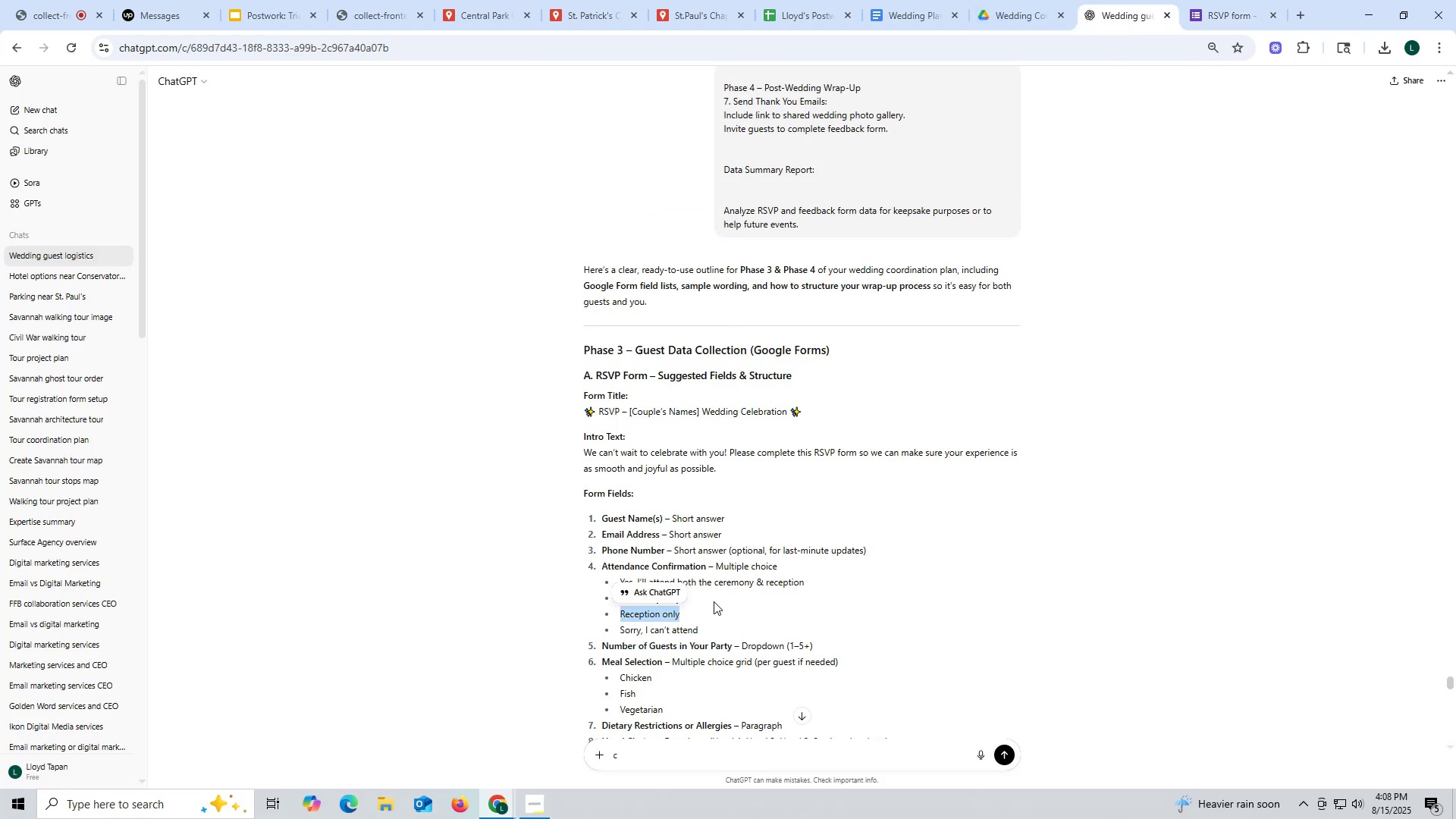 
key(Control+C)
 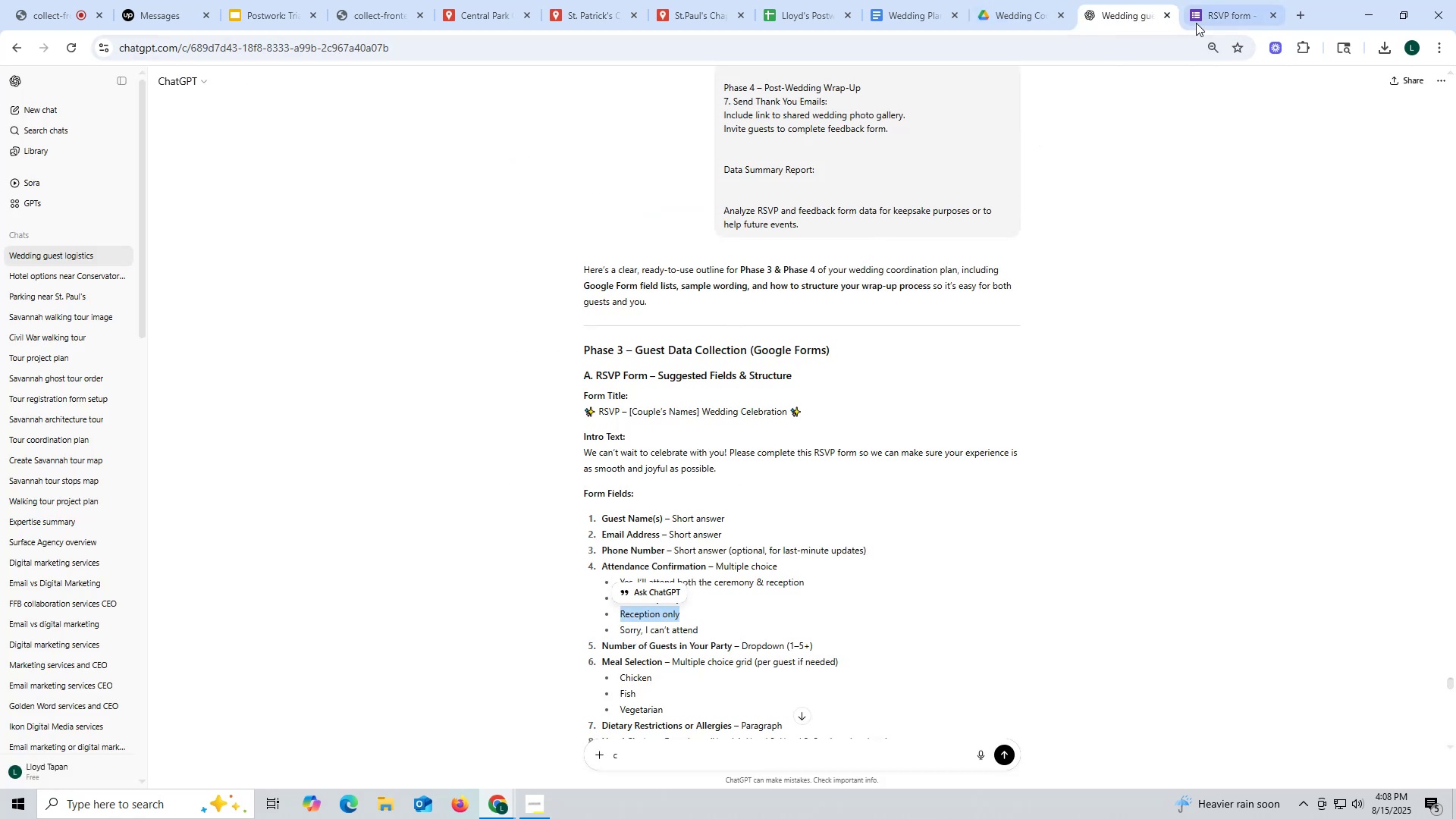 
left_click([1206, 9])
 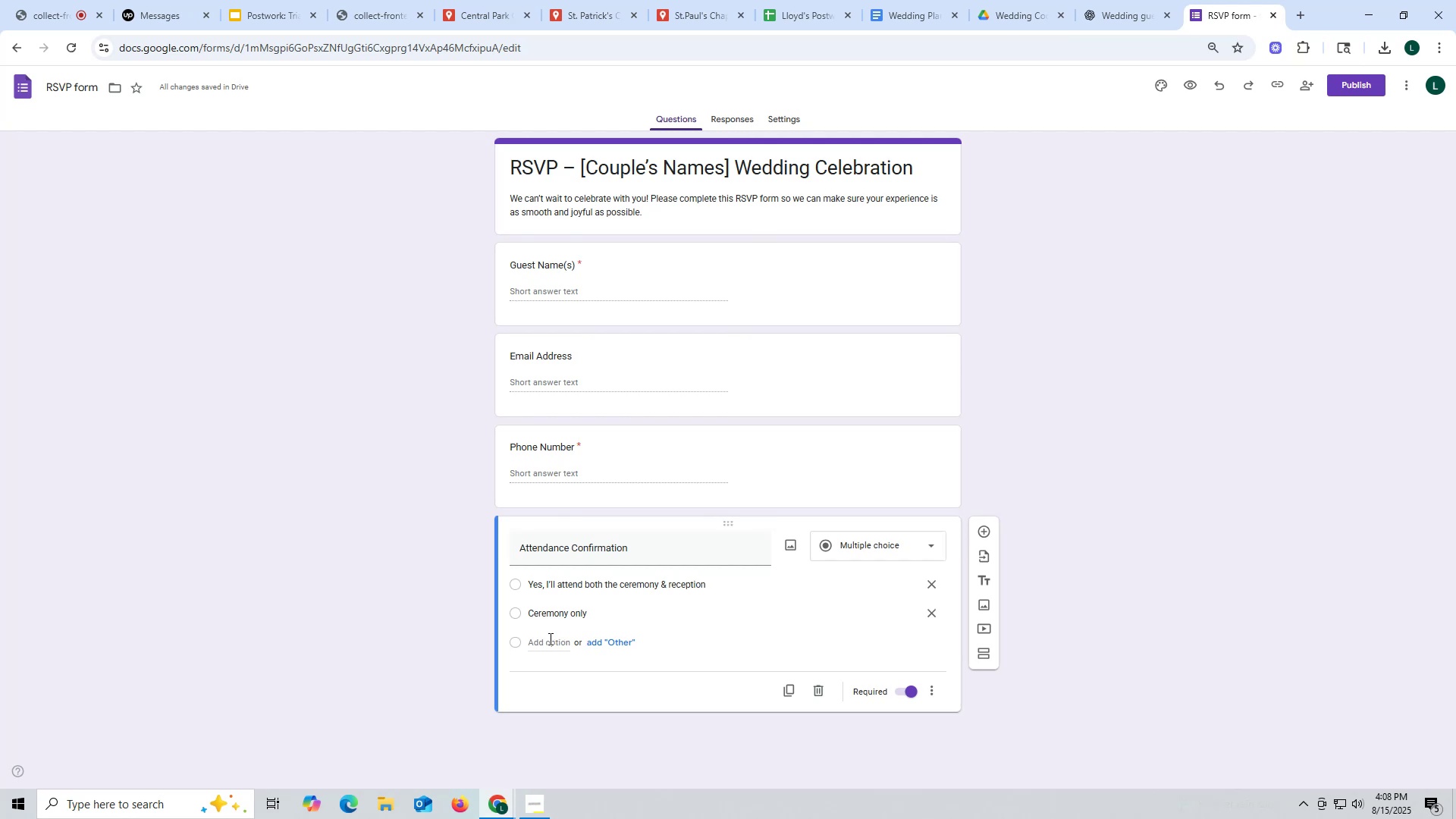 
left_click([543, 645])
 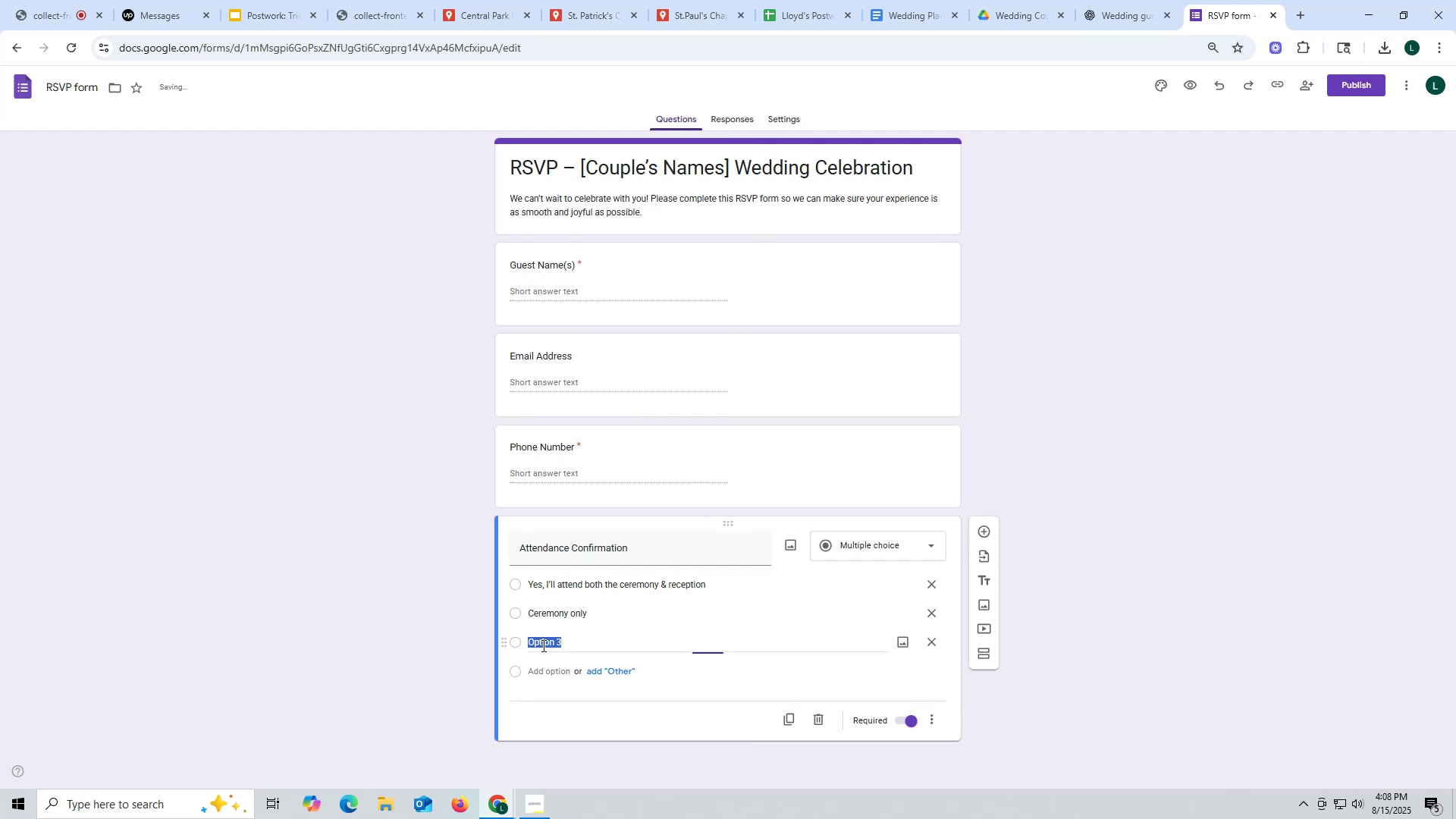 
key(Control+ControlLeft)
 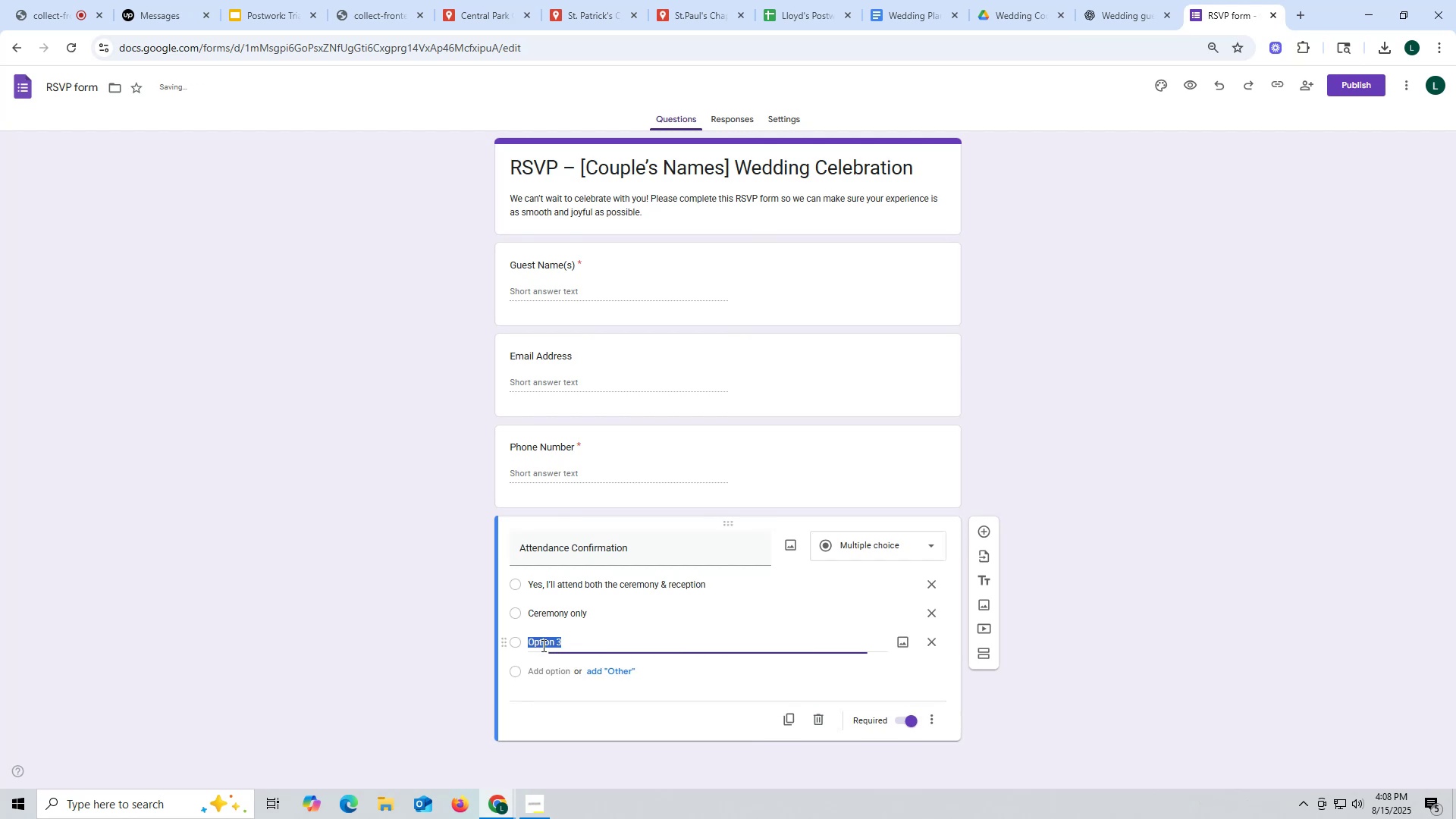 
key(Control+V)
 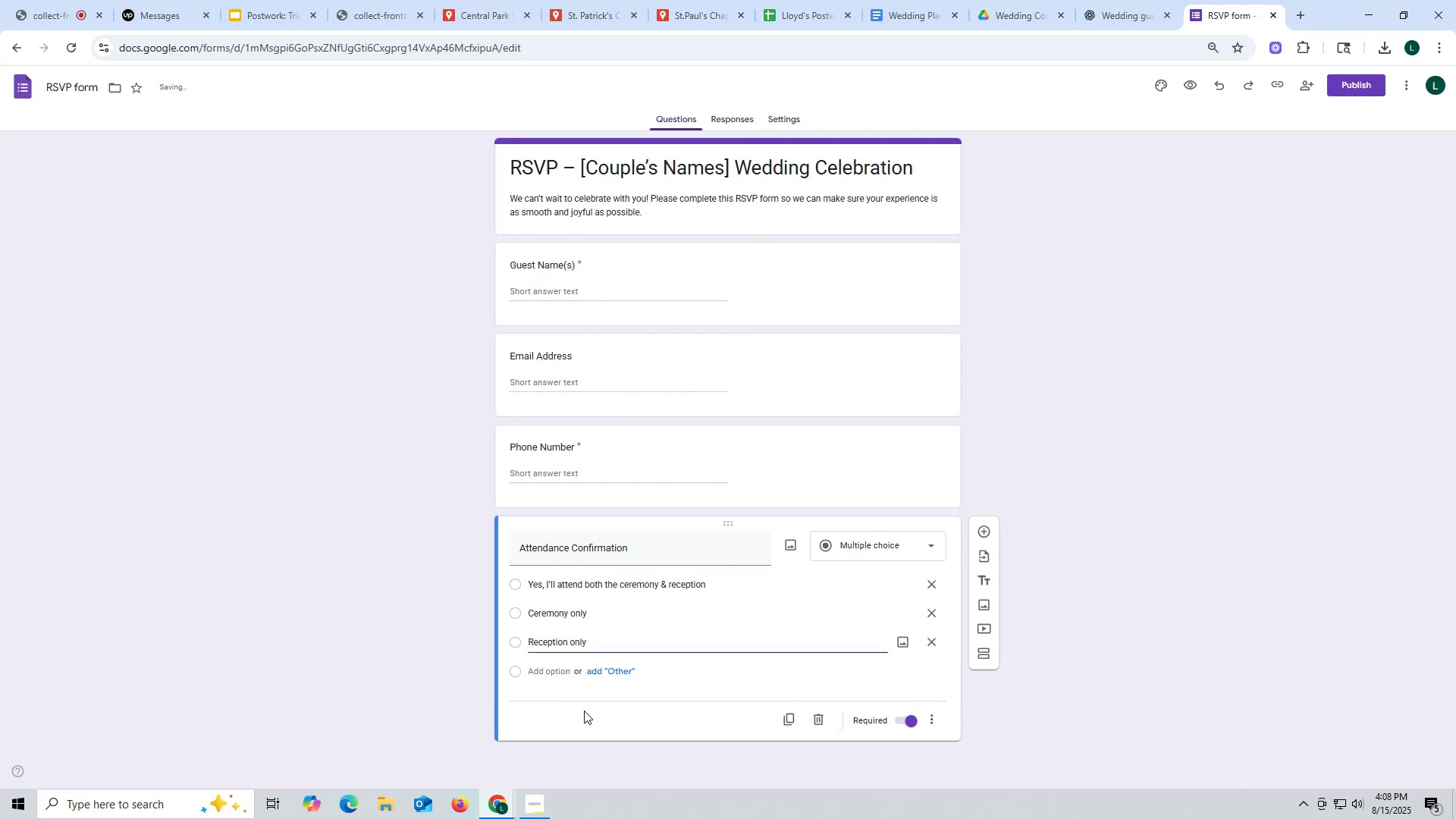 
left_click([585, 711])
 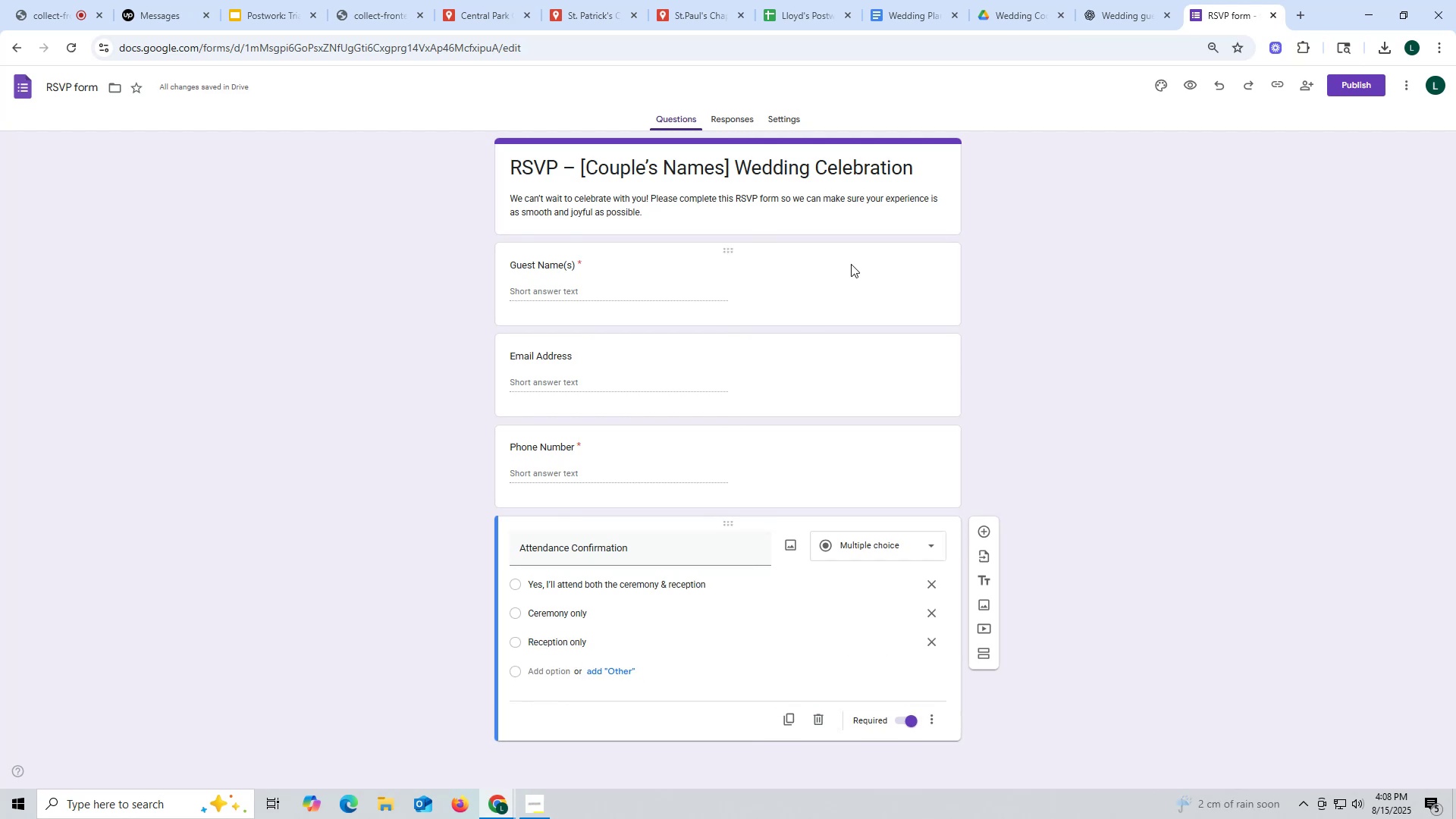 
left_click([1108, 18])
 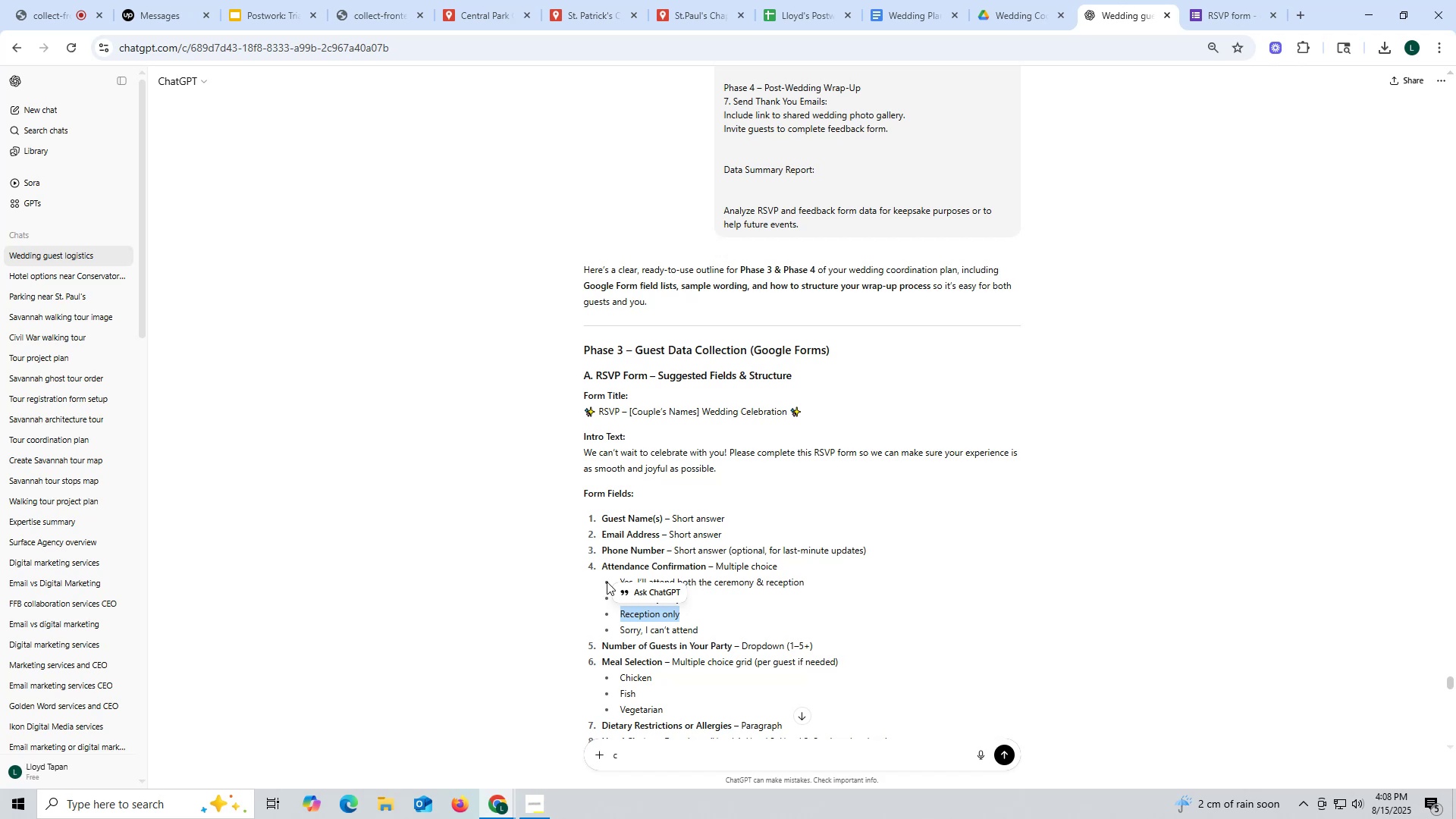 
wait(9.64)
 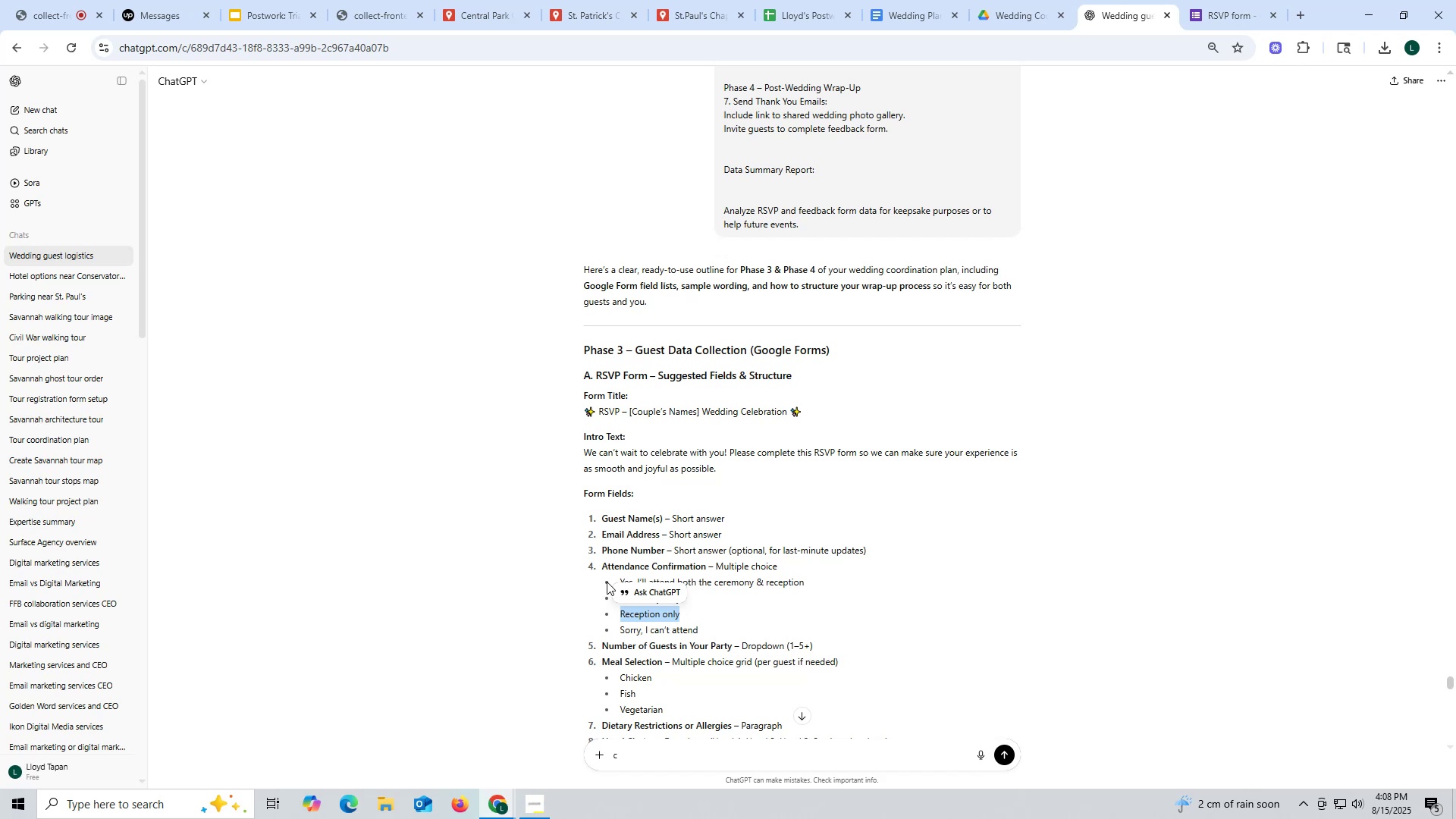 
scroll: coordinate [689, 385], scroll_direction: up, amount: 4.0
 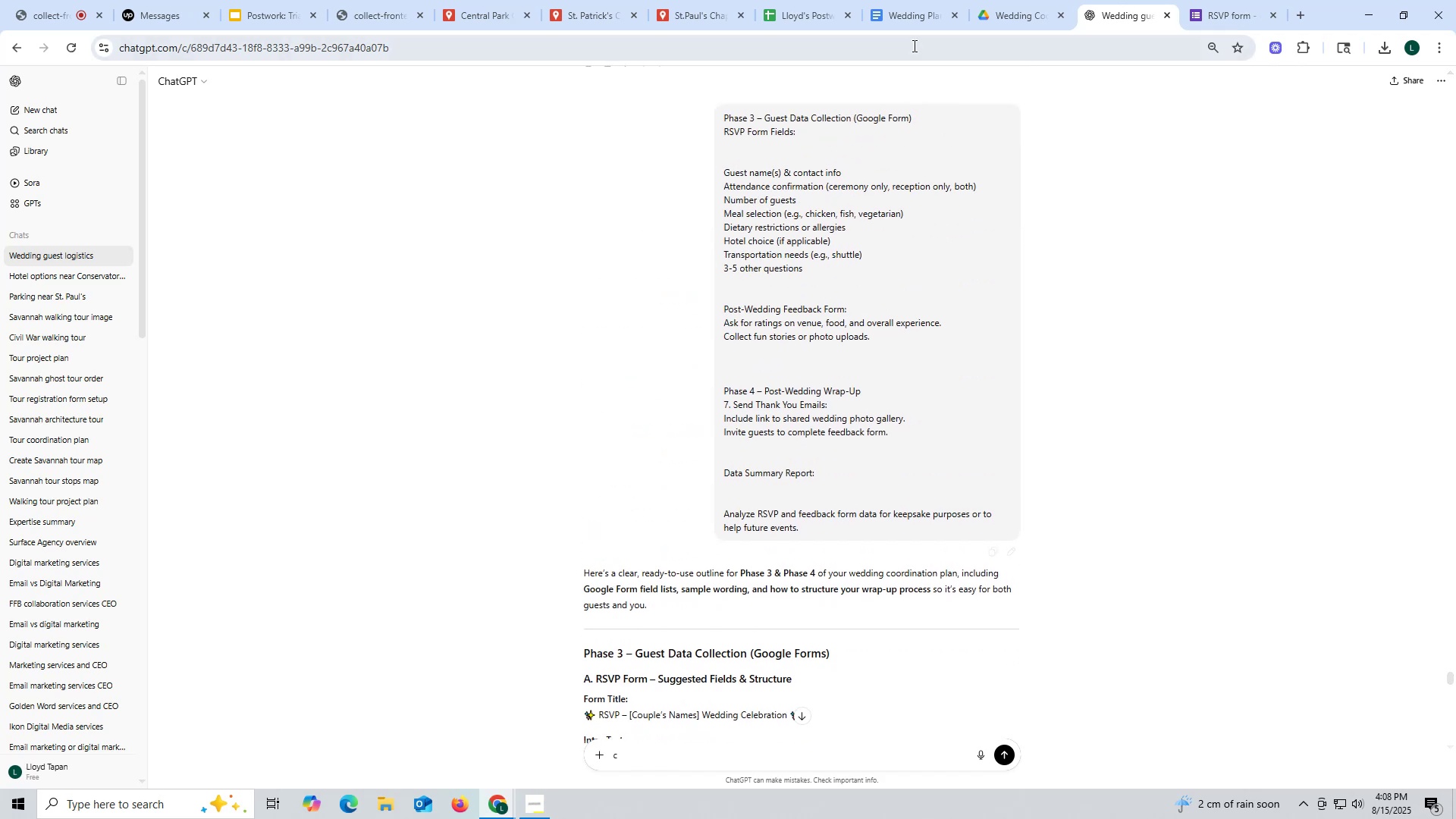 
left_click([913, 23])
 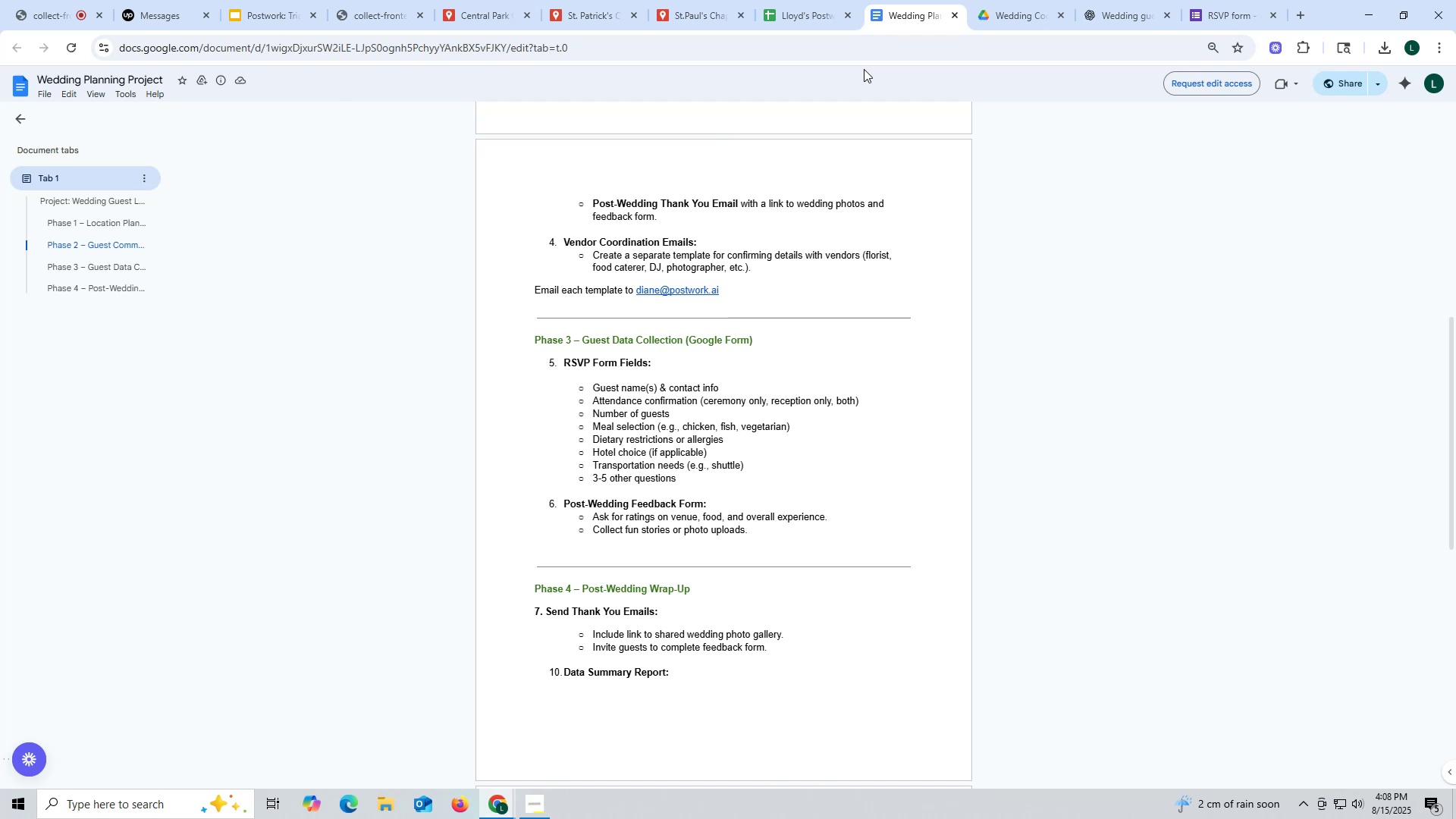 
wait(20.66)
 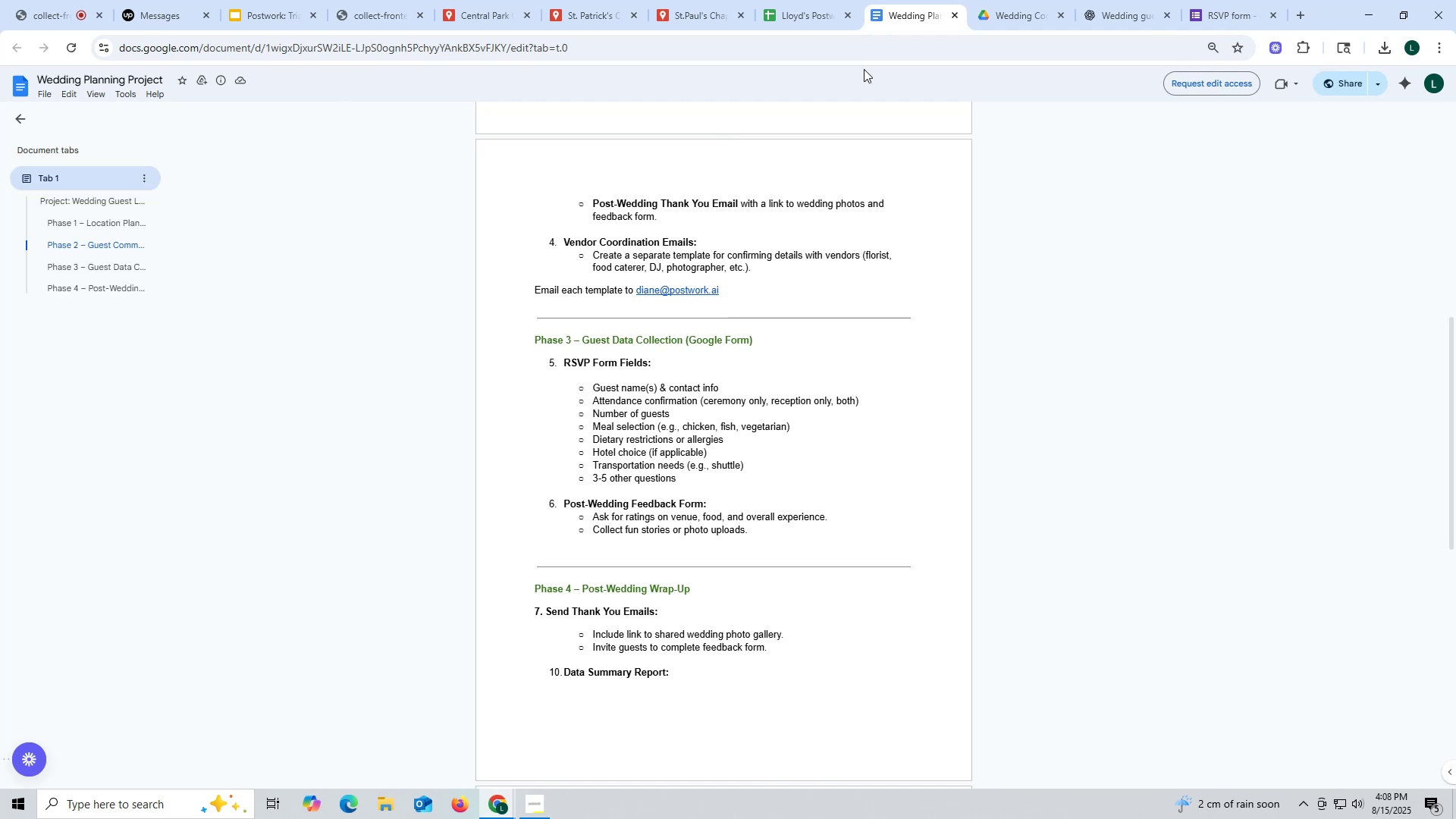 
left_click([1225, 21])
 